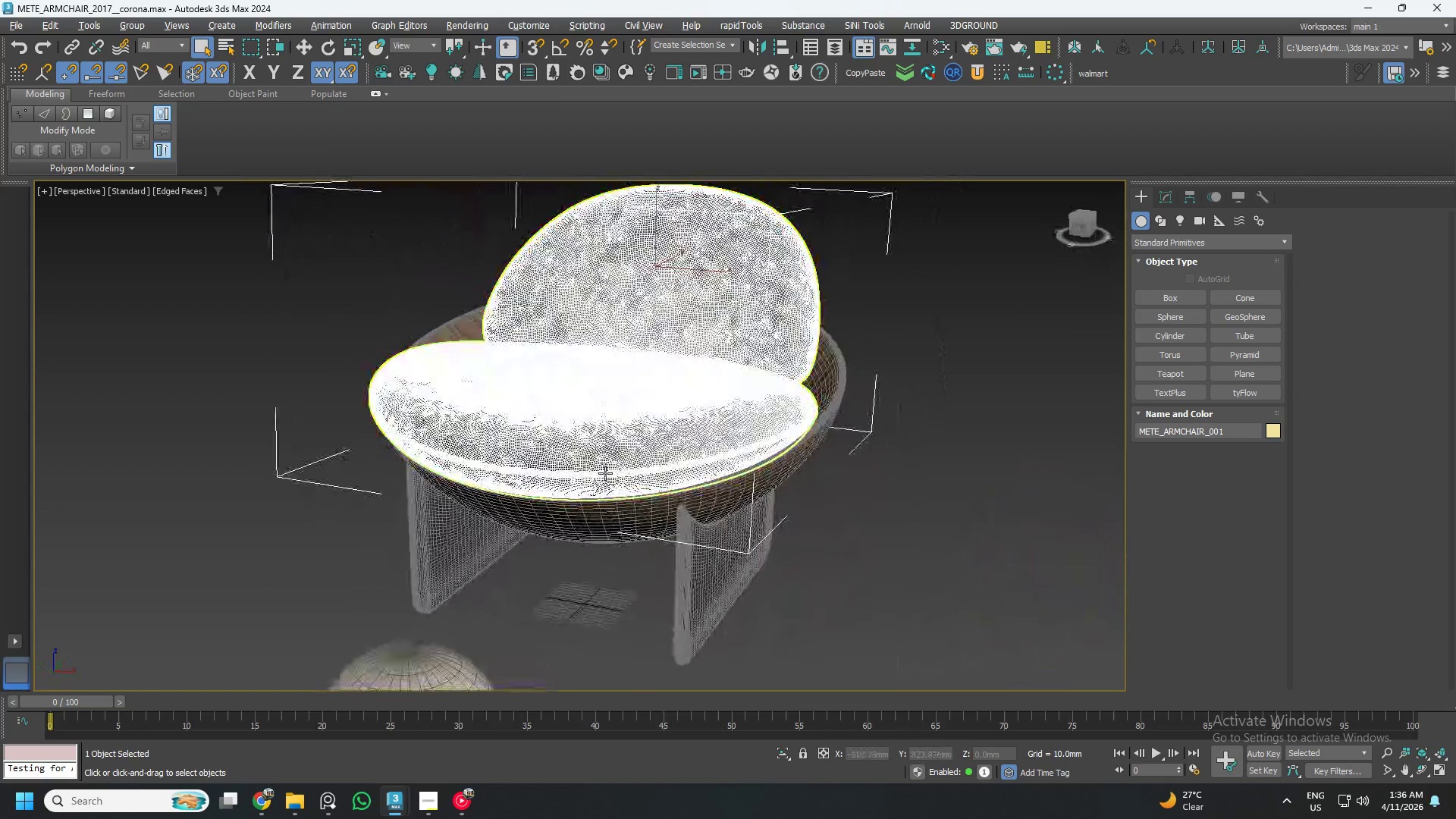 
key(Alt+AltLeft)
 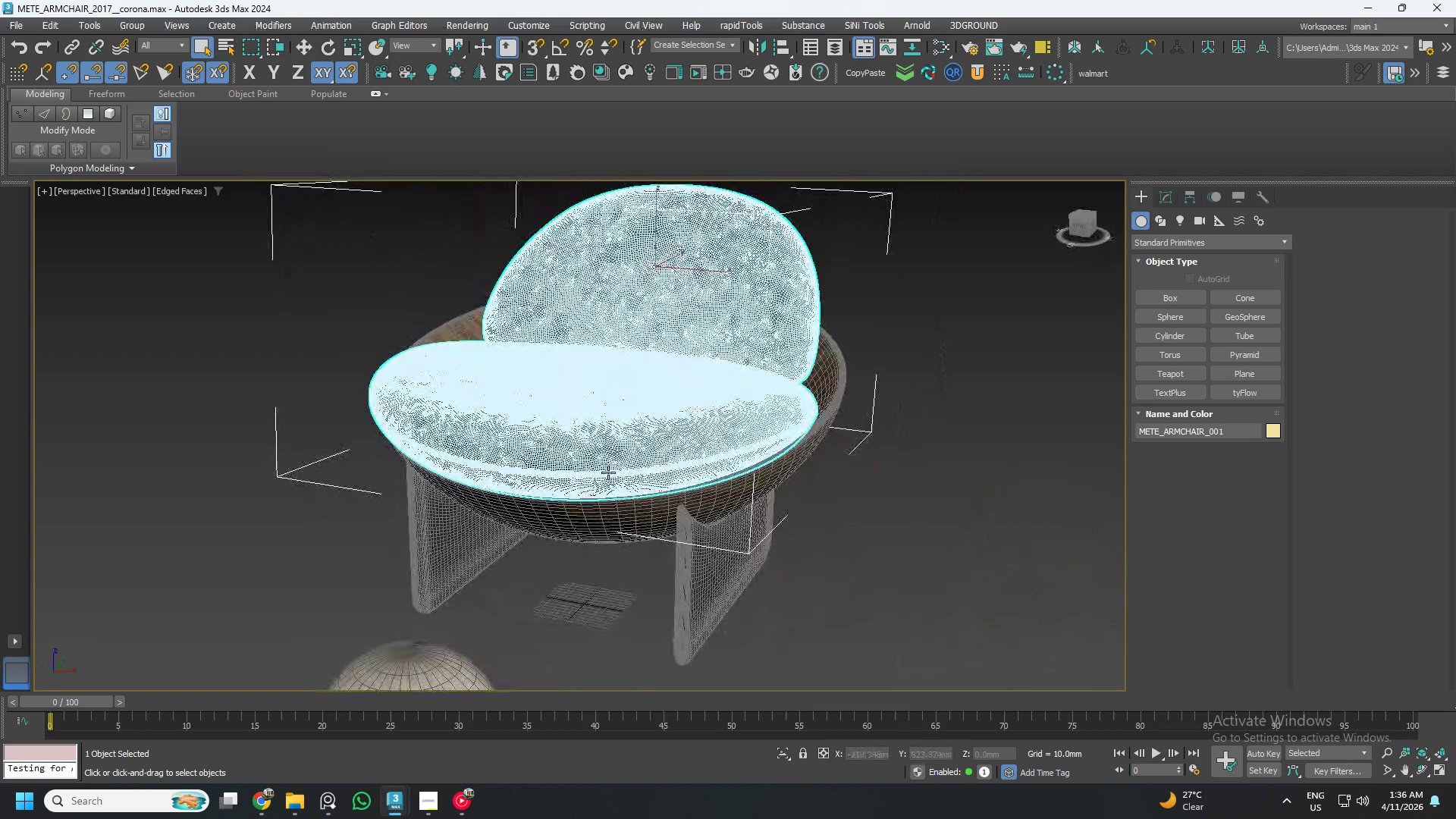 
hold_key(key=AltLeft, duration=0.88)
 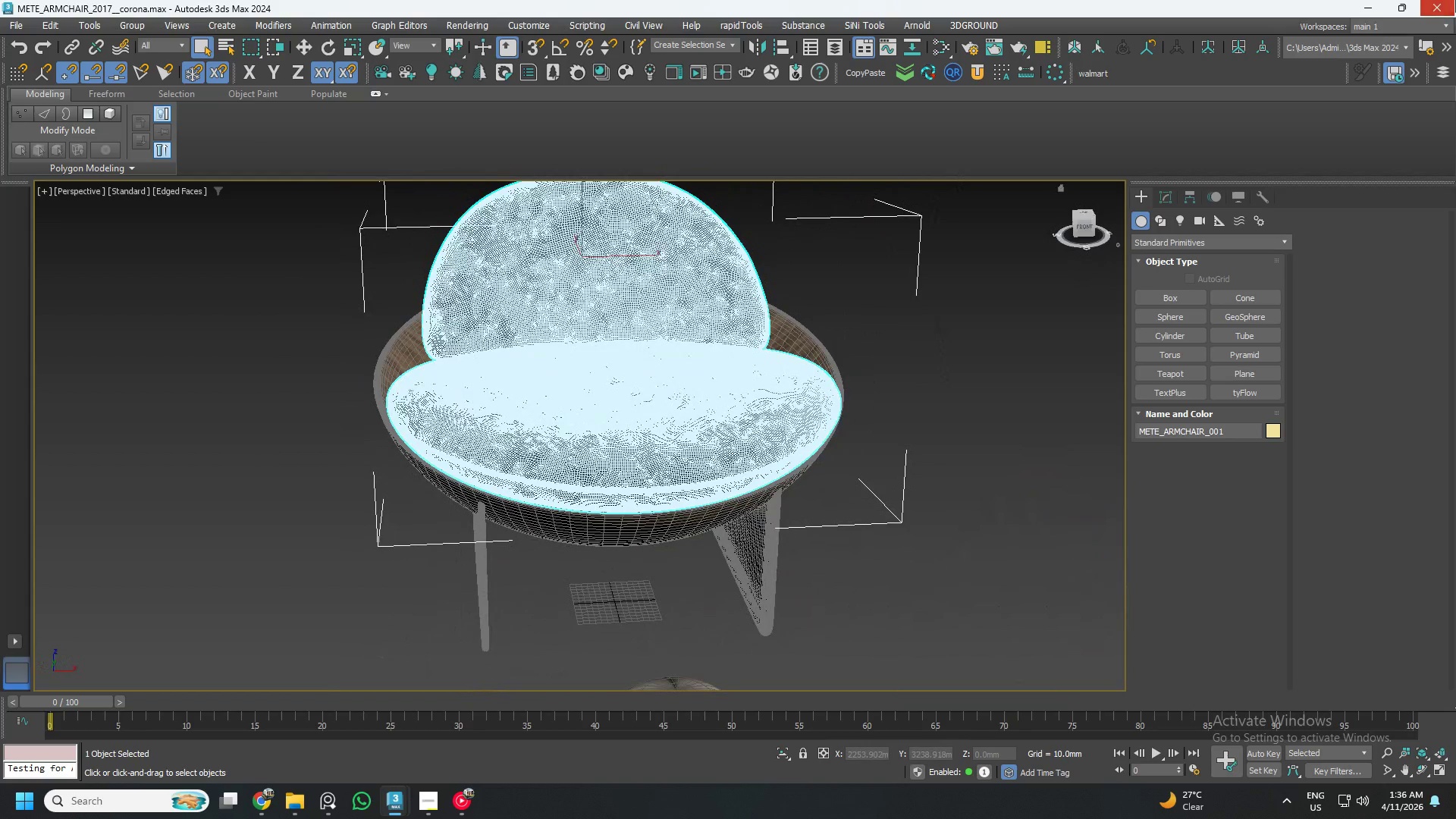 
hold_key(key=AltLeft, duration=27.7)
left_click([1455, 0])
 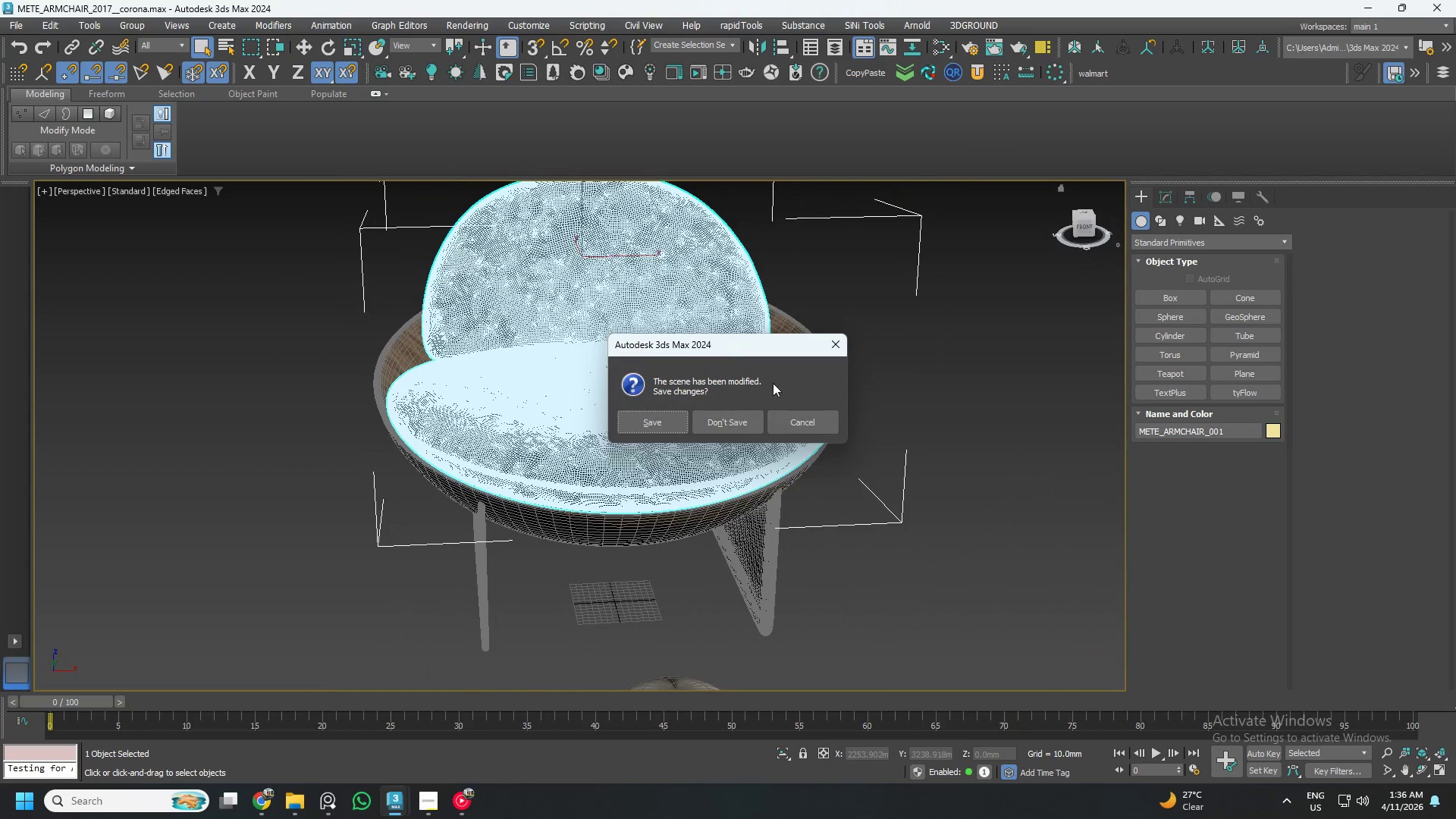 
left_click([736, 416])
 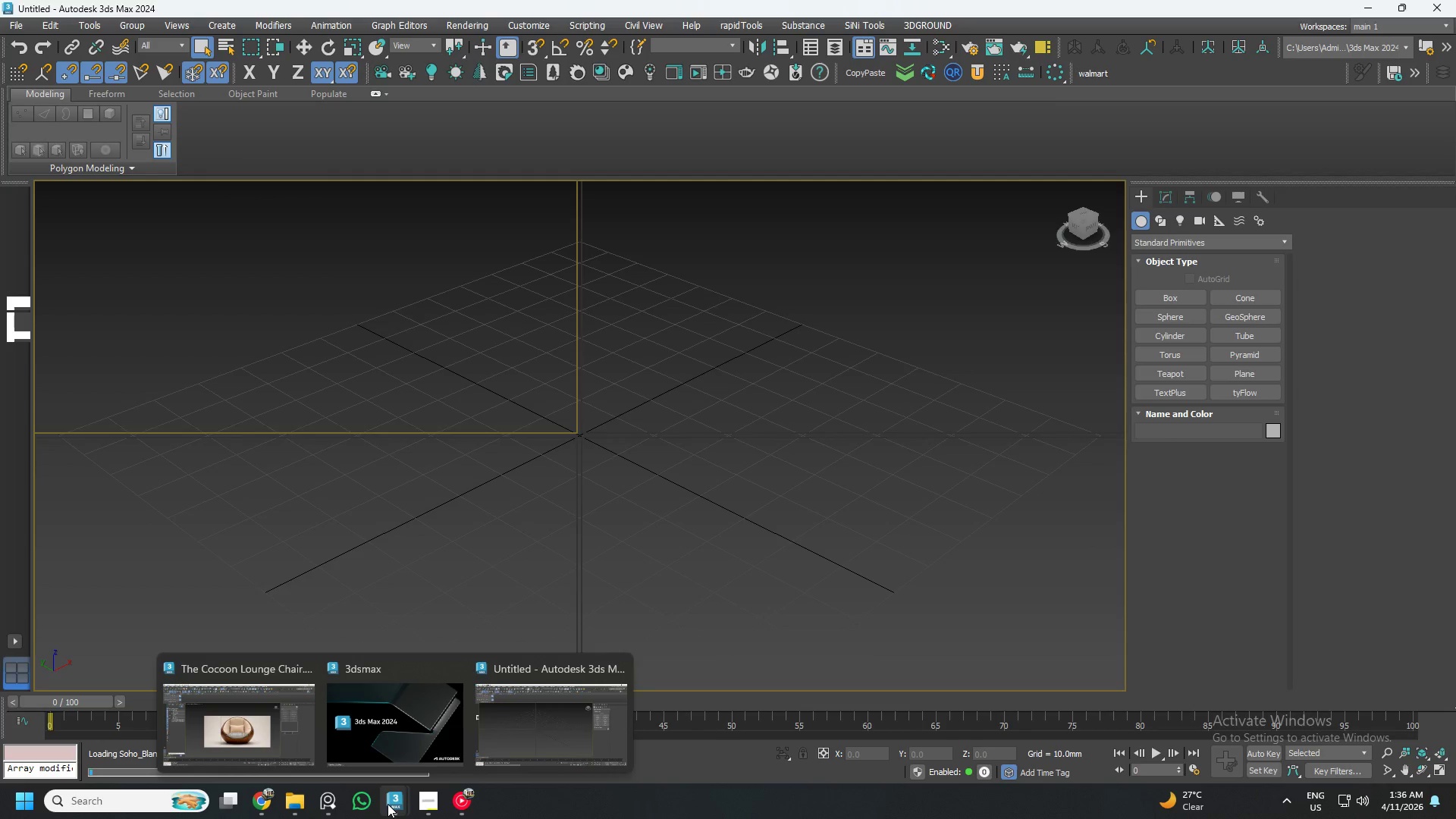 
left_click([262, 745])
 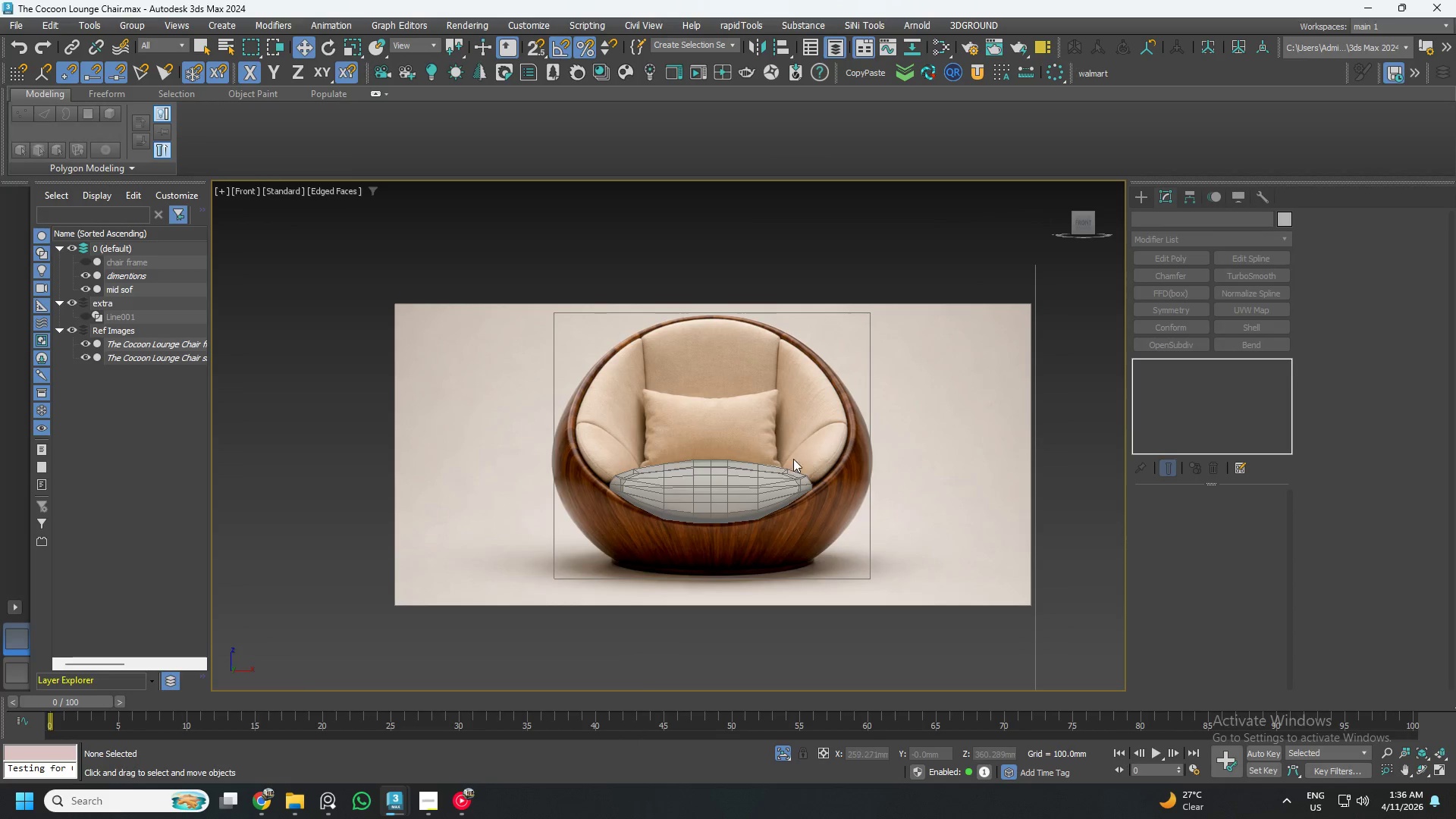 
left_click([735, 485])
 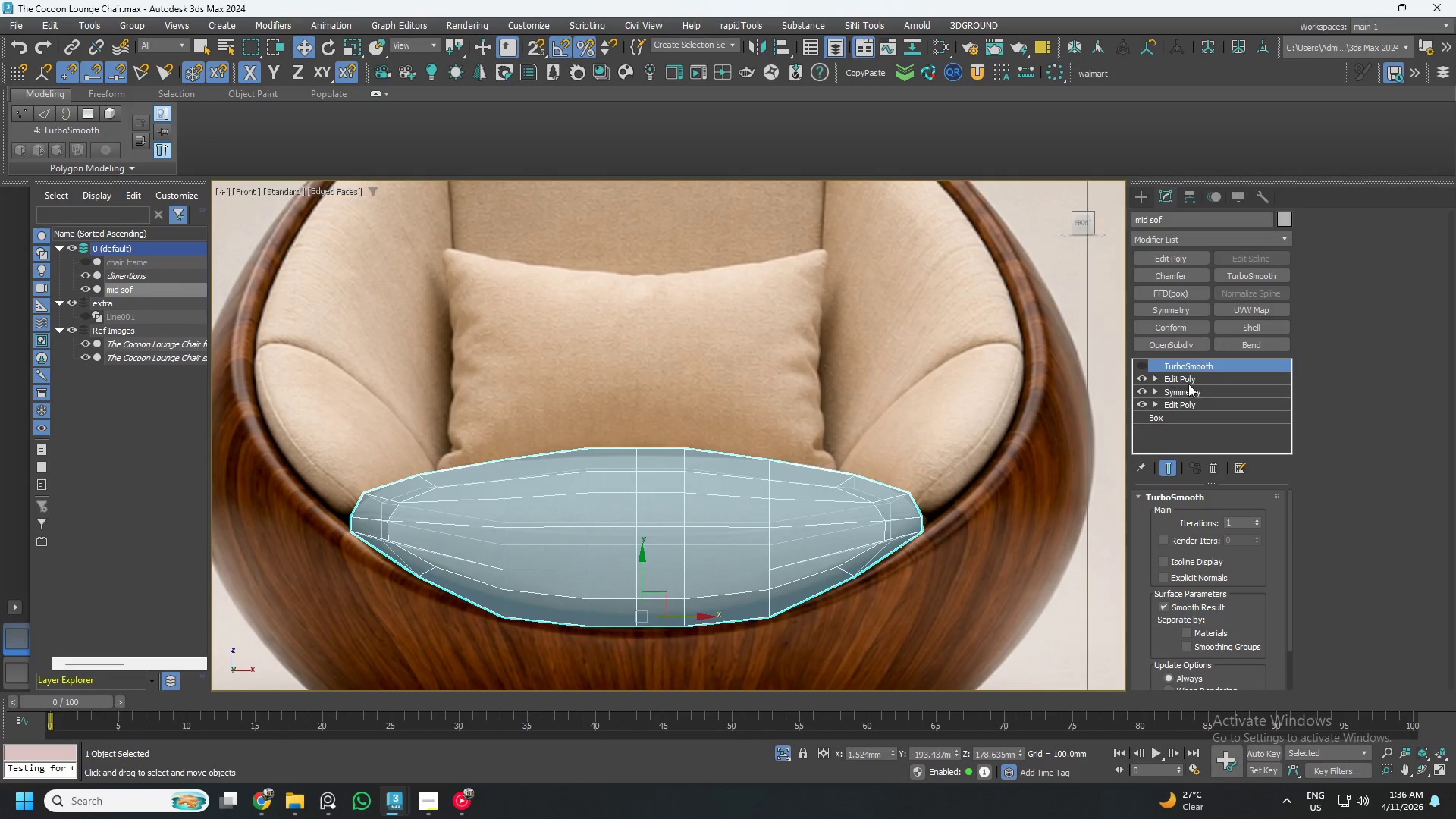 
scroll: coordinate [745, 472], scroll_direction: up, amount: 3.0
 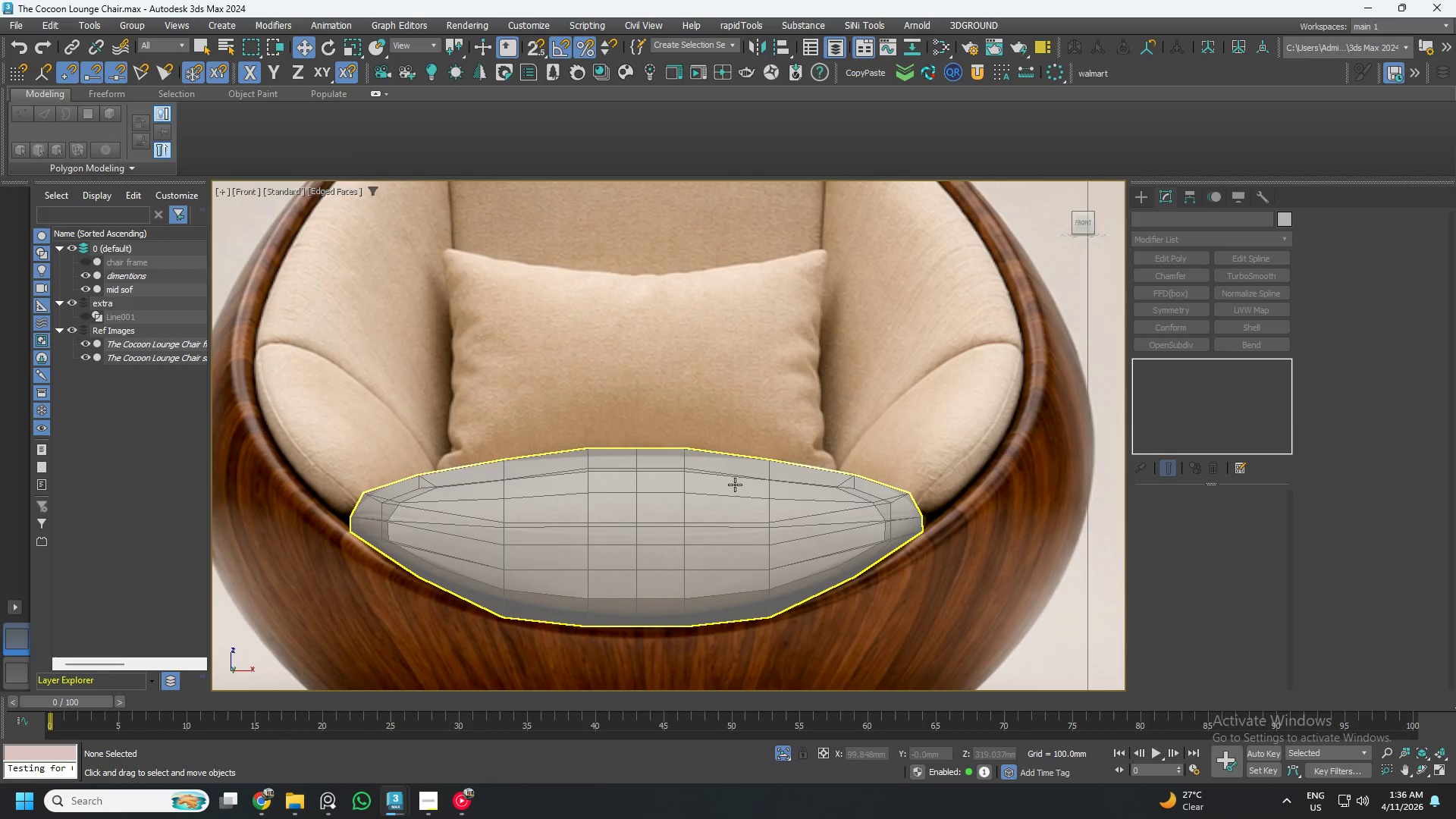 
left_click([1192, 378])
 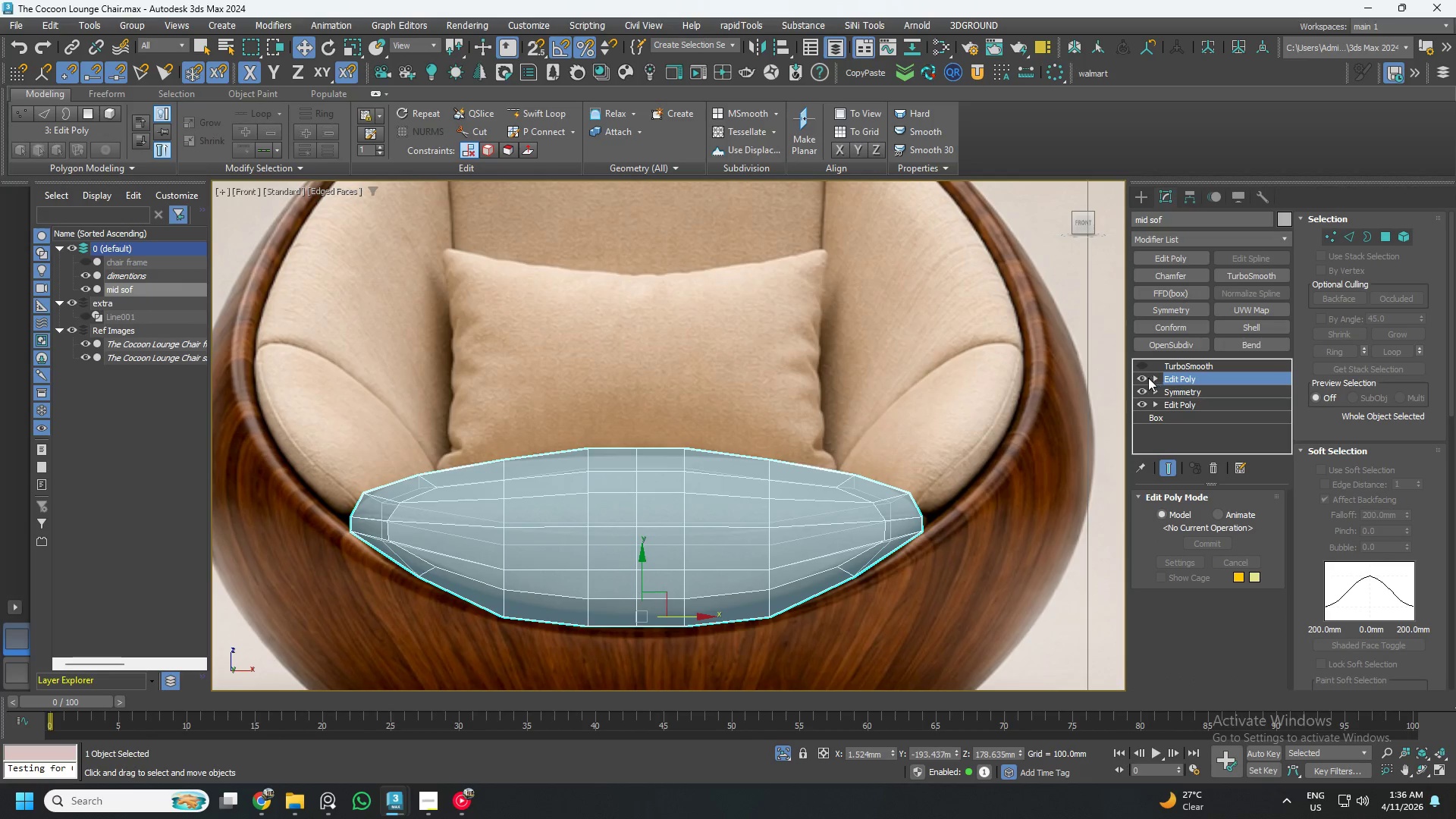 
left_click([1138, 378])
 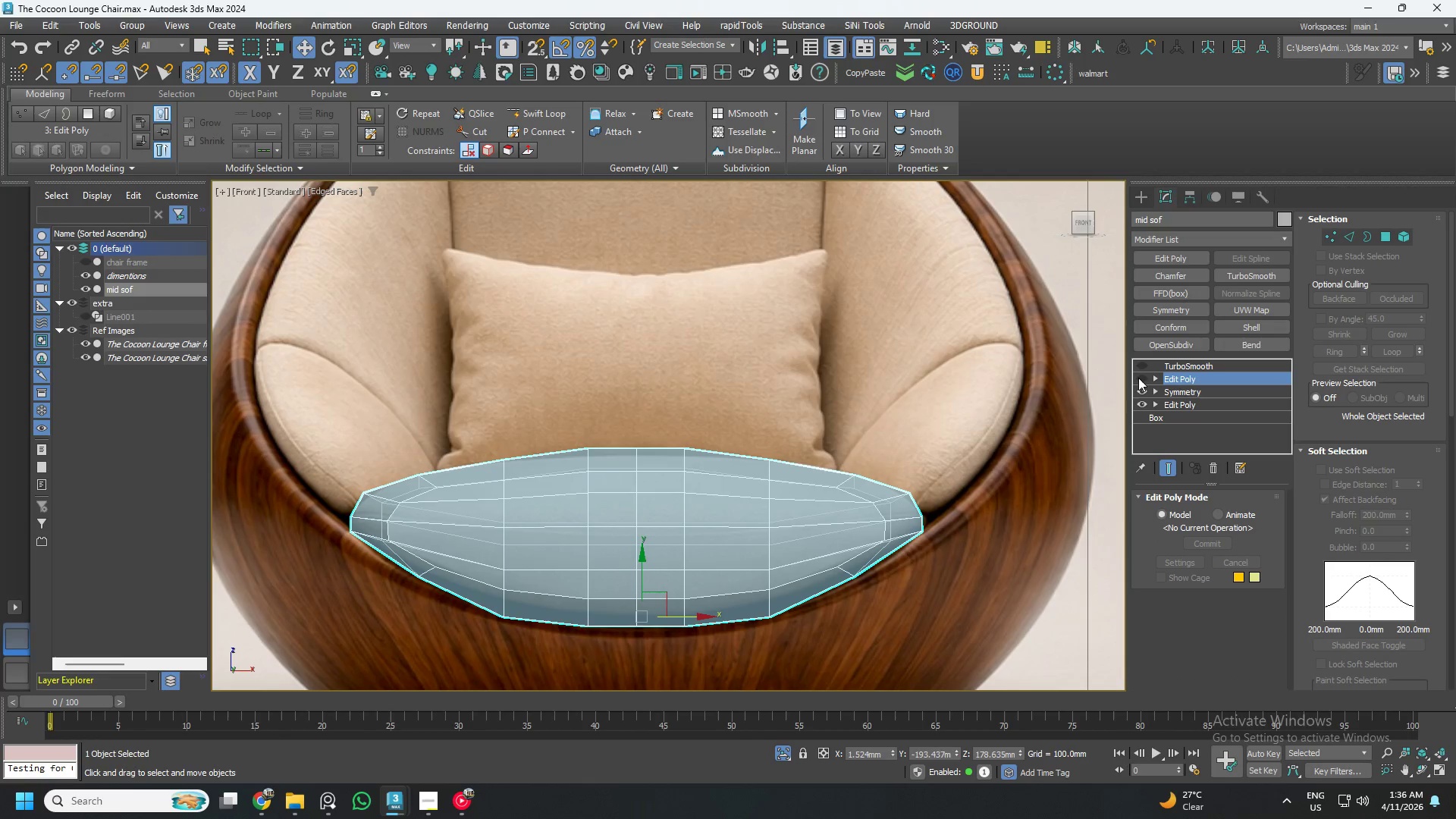 
left_click([1138, 378])
 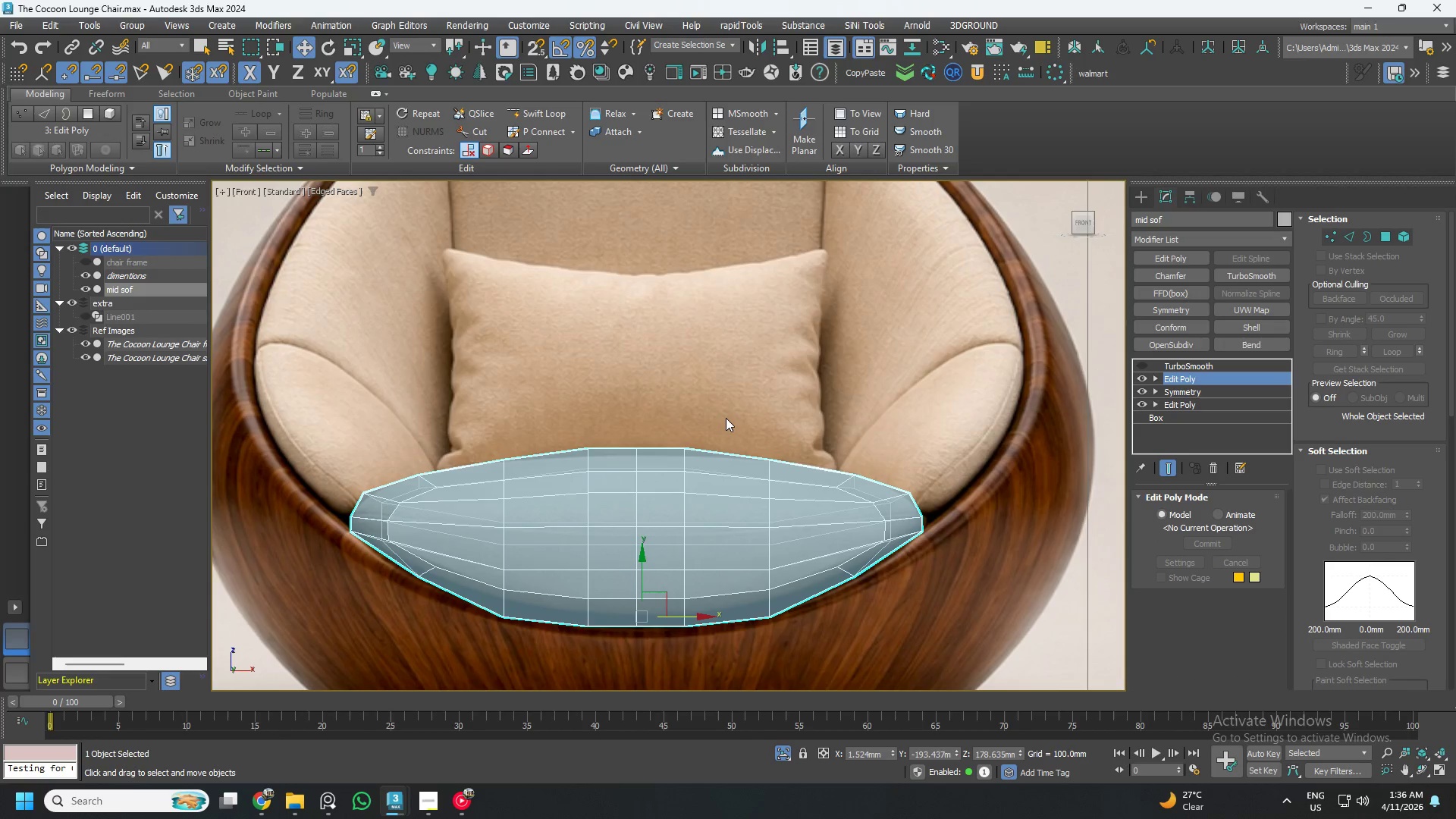 
key(2)
 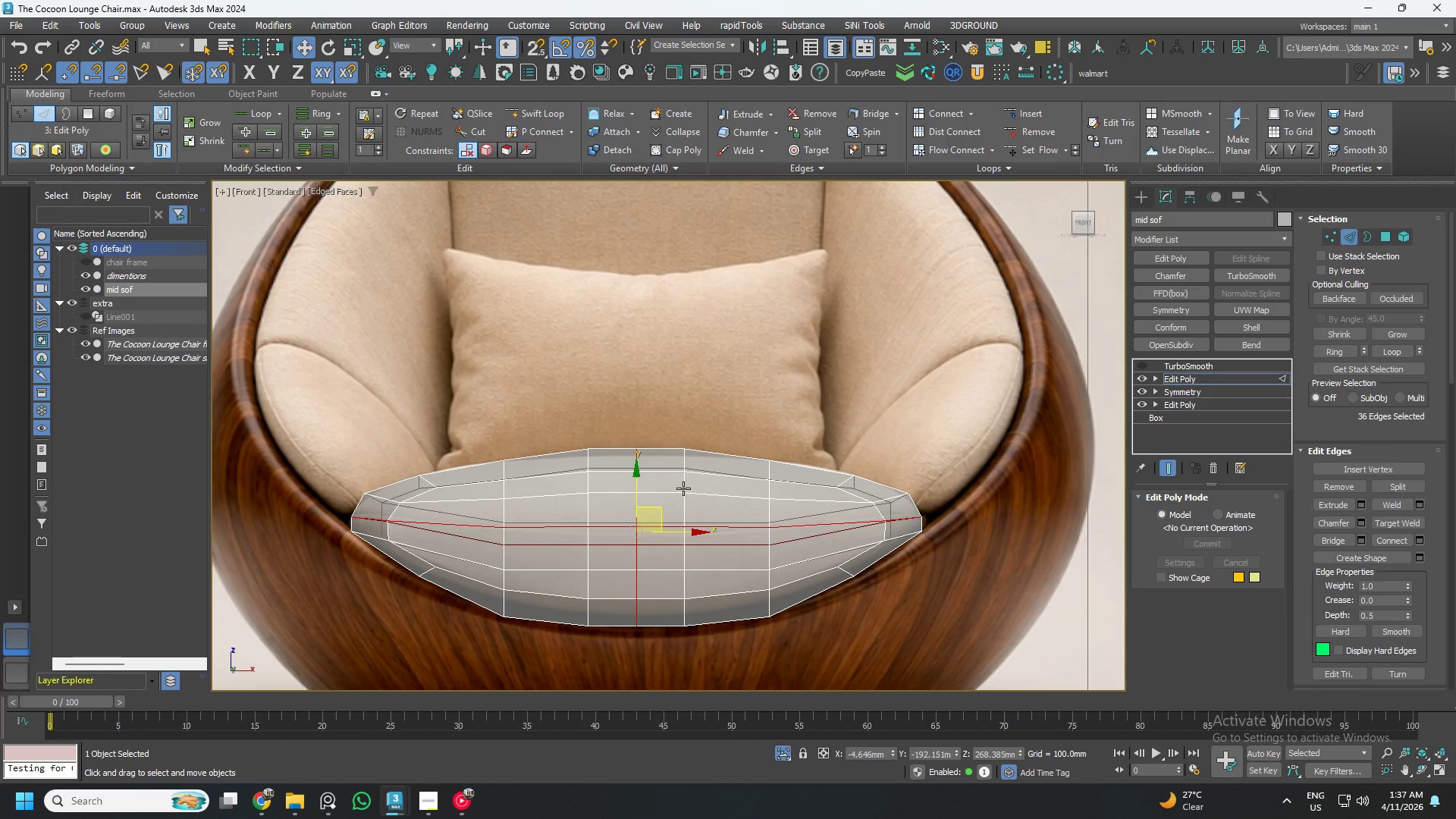 
double_click([680, 481])
 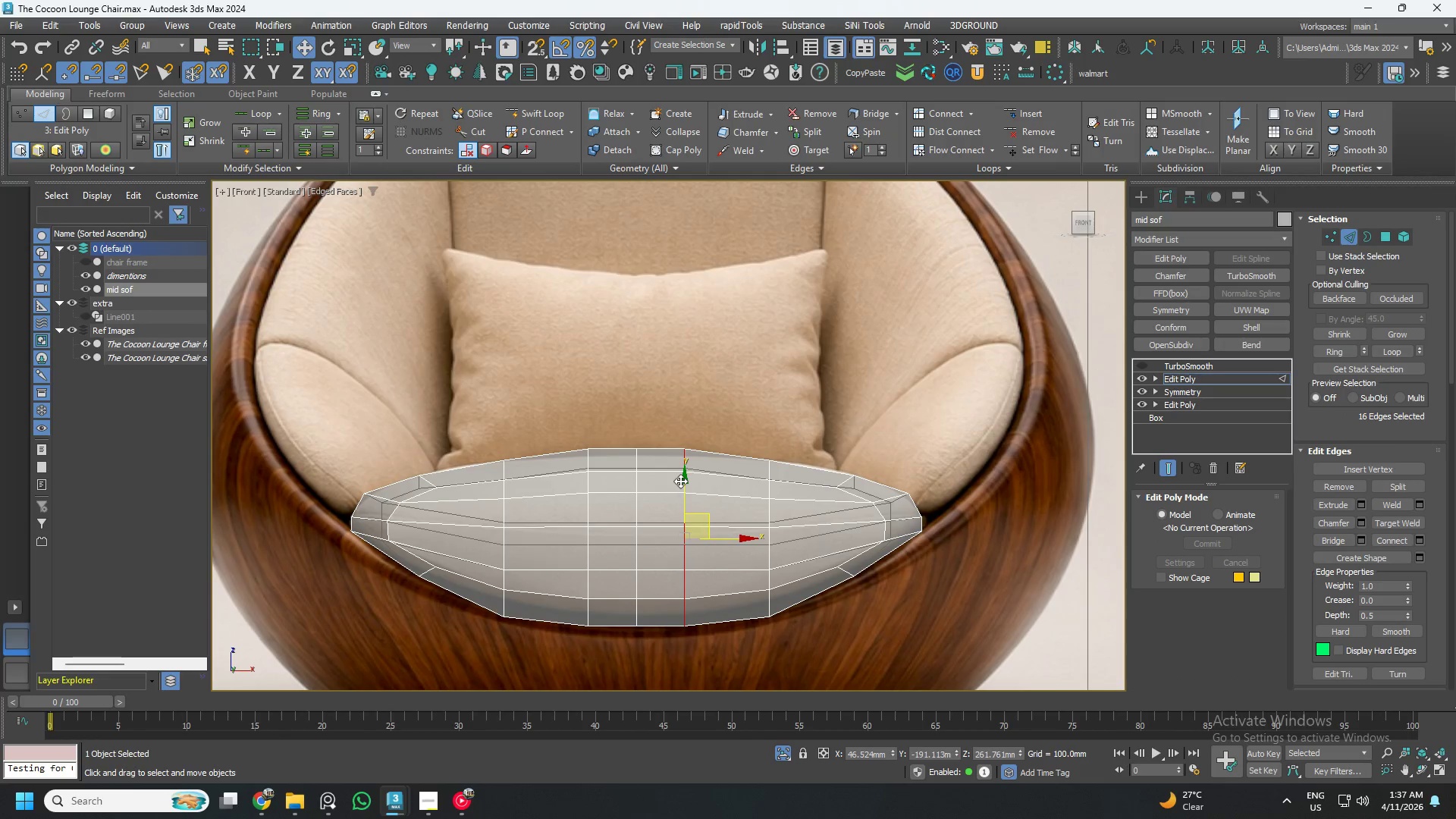 
hold_key(key=AltLeft, duration=0.53)
 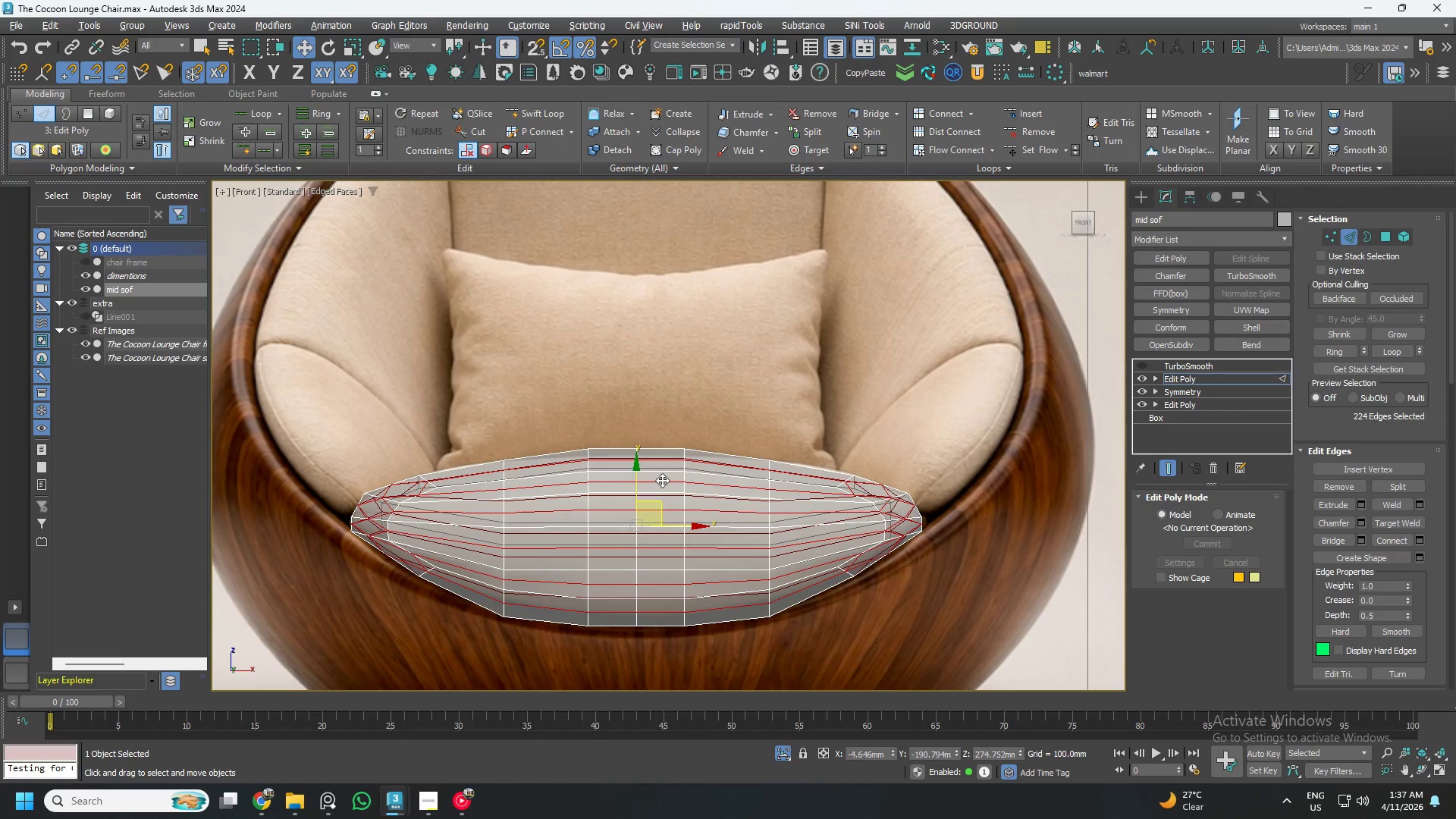 
key(3)
 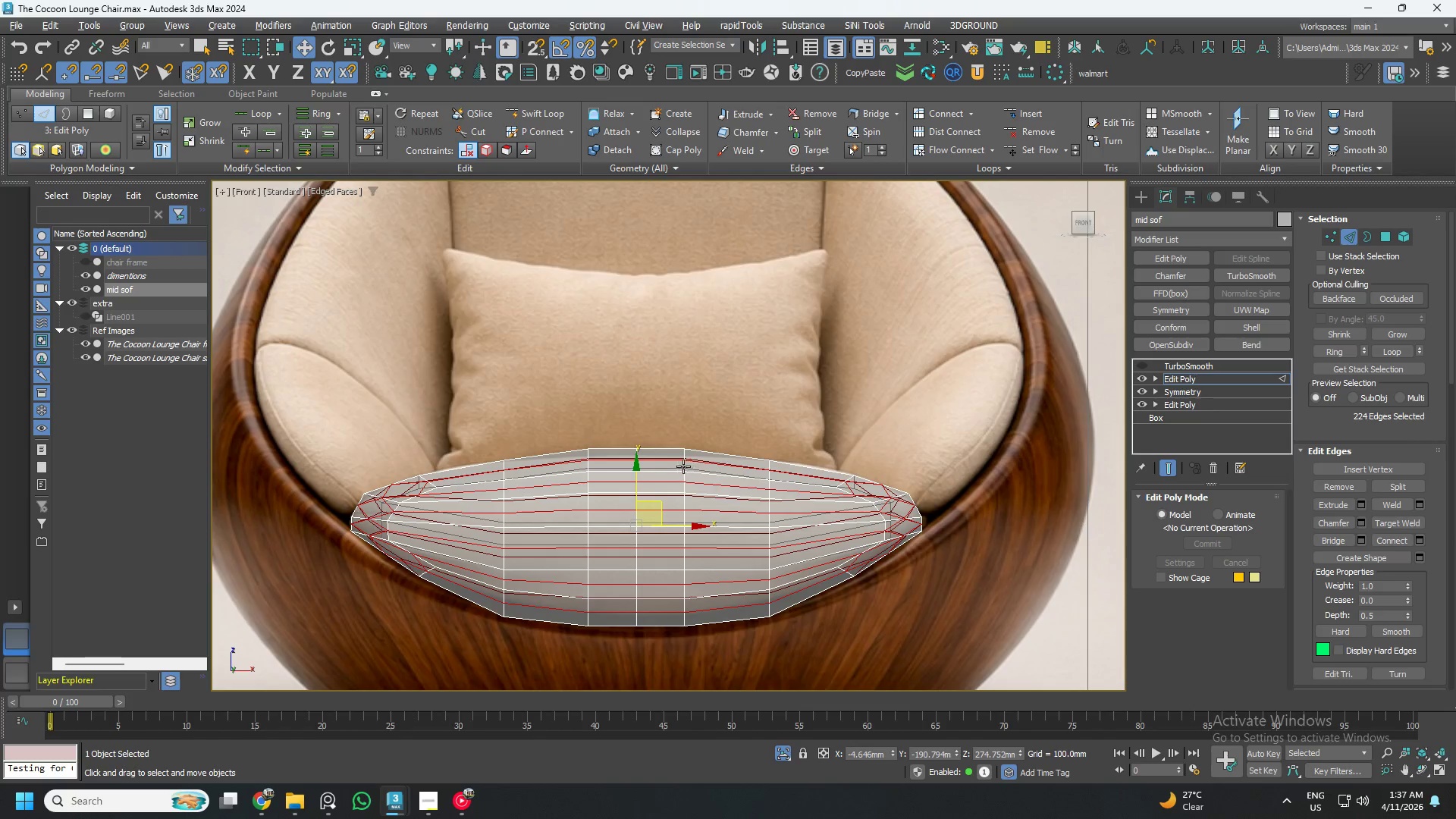 
double_click([683, 464])
 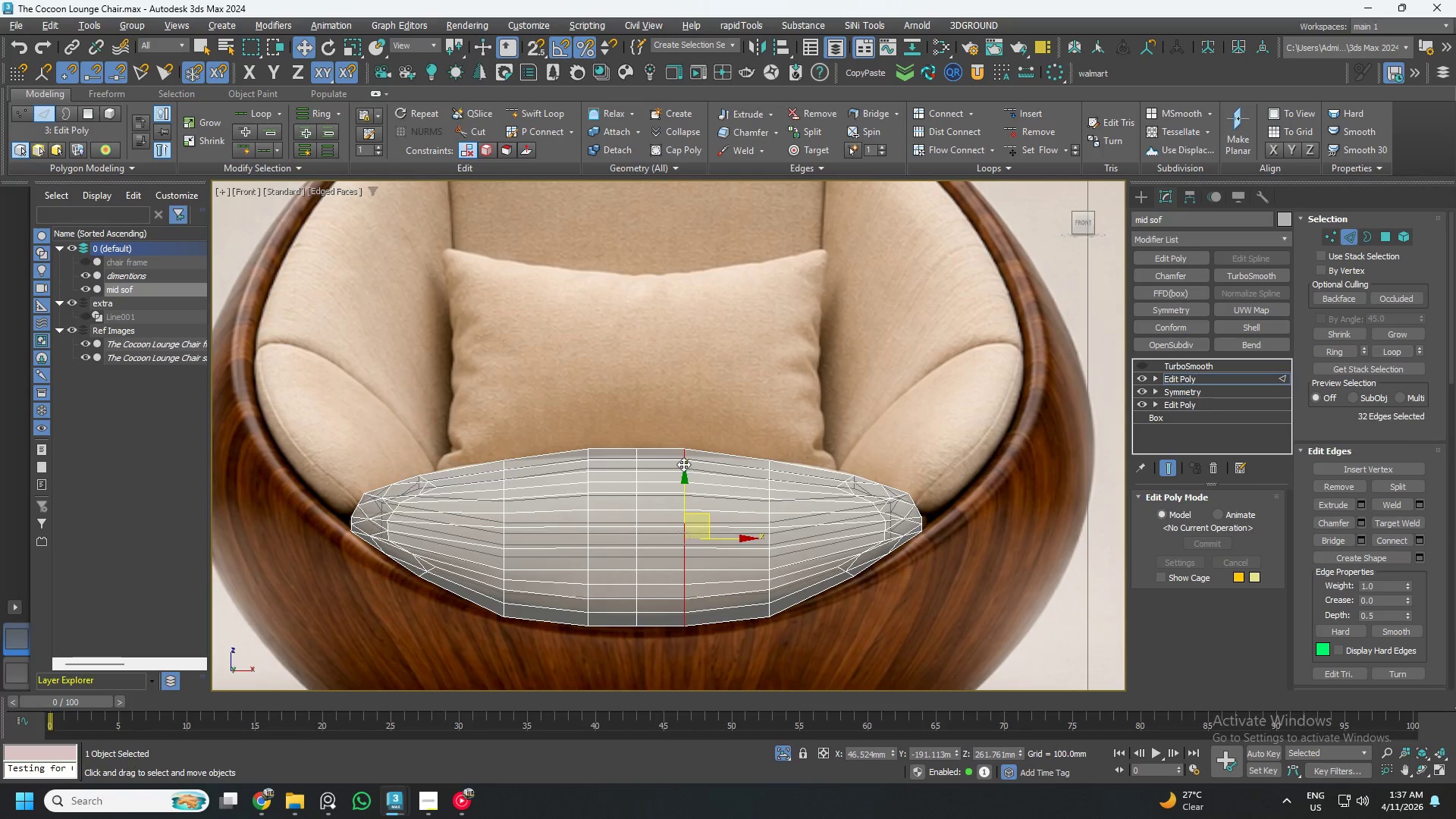 
key(Alt+2)
 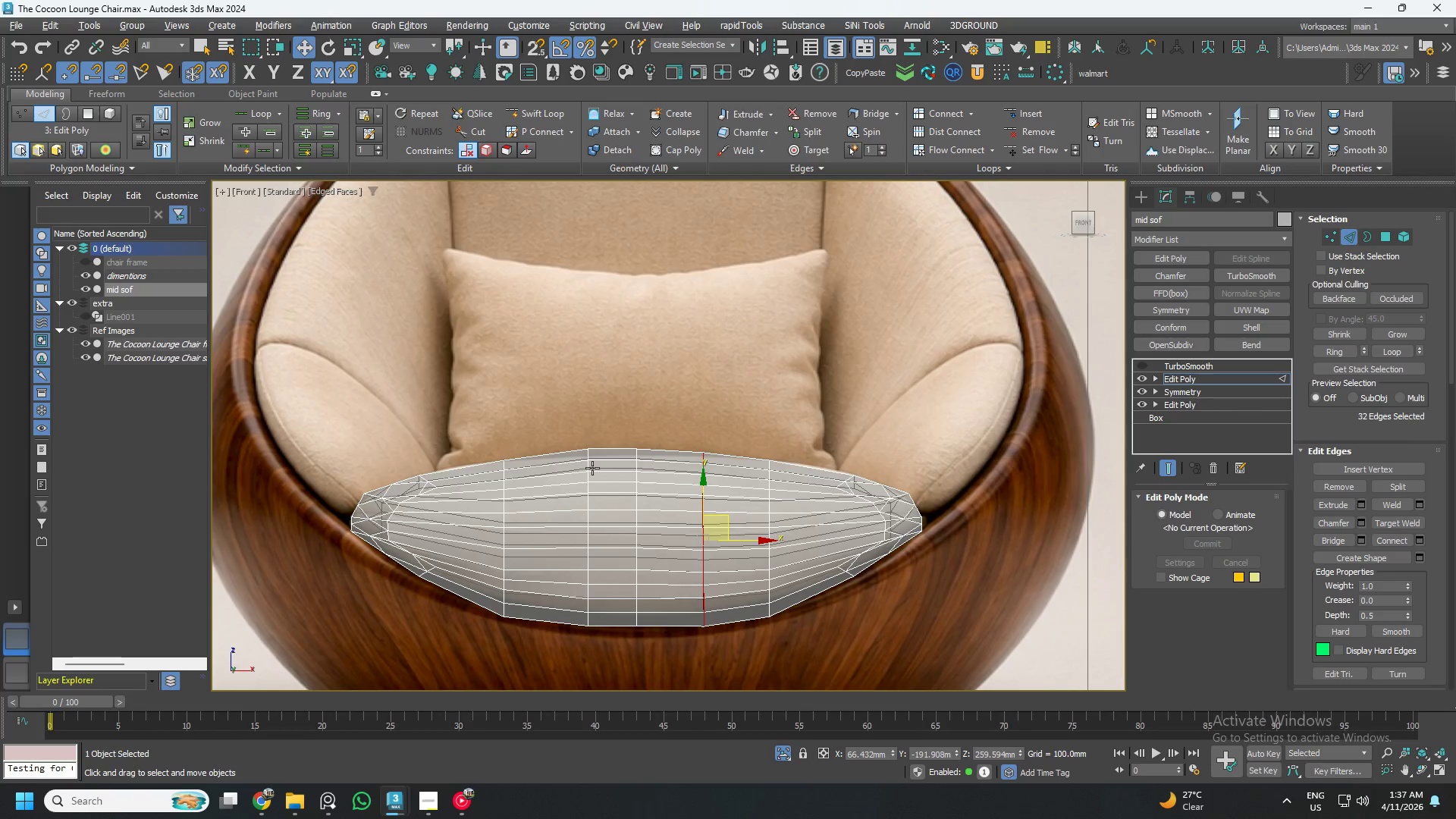 
double_click([587, 465])
 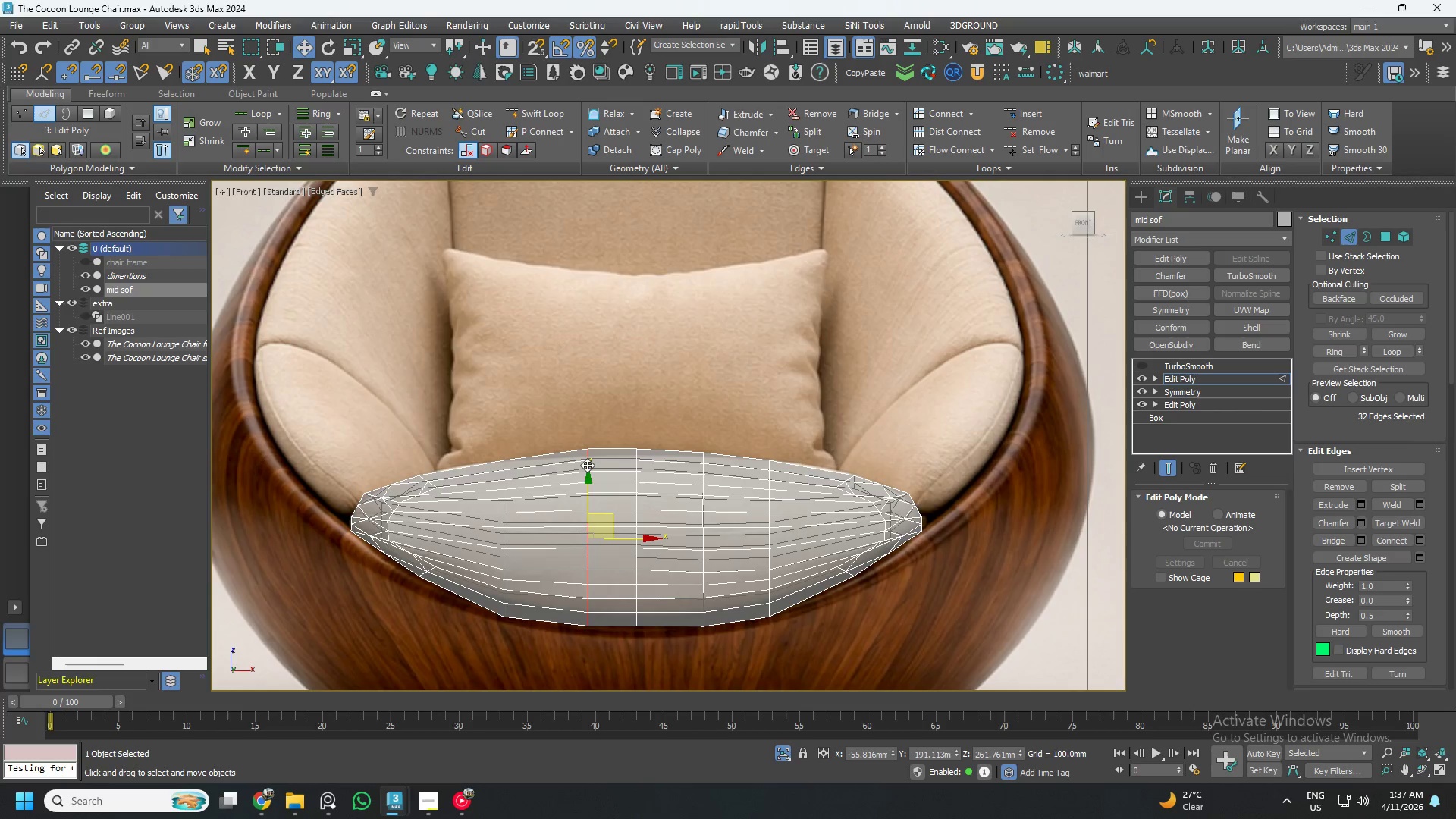 
hold_key(key=AltLeft, duration=0.78)
 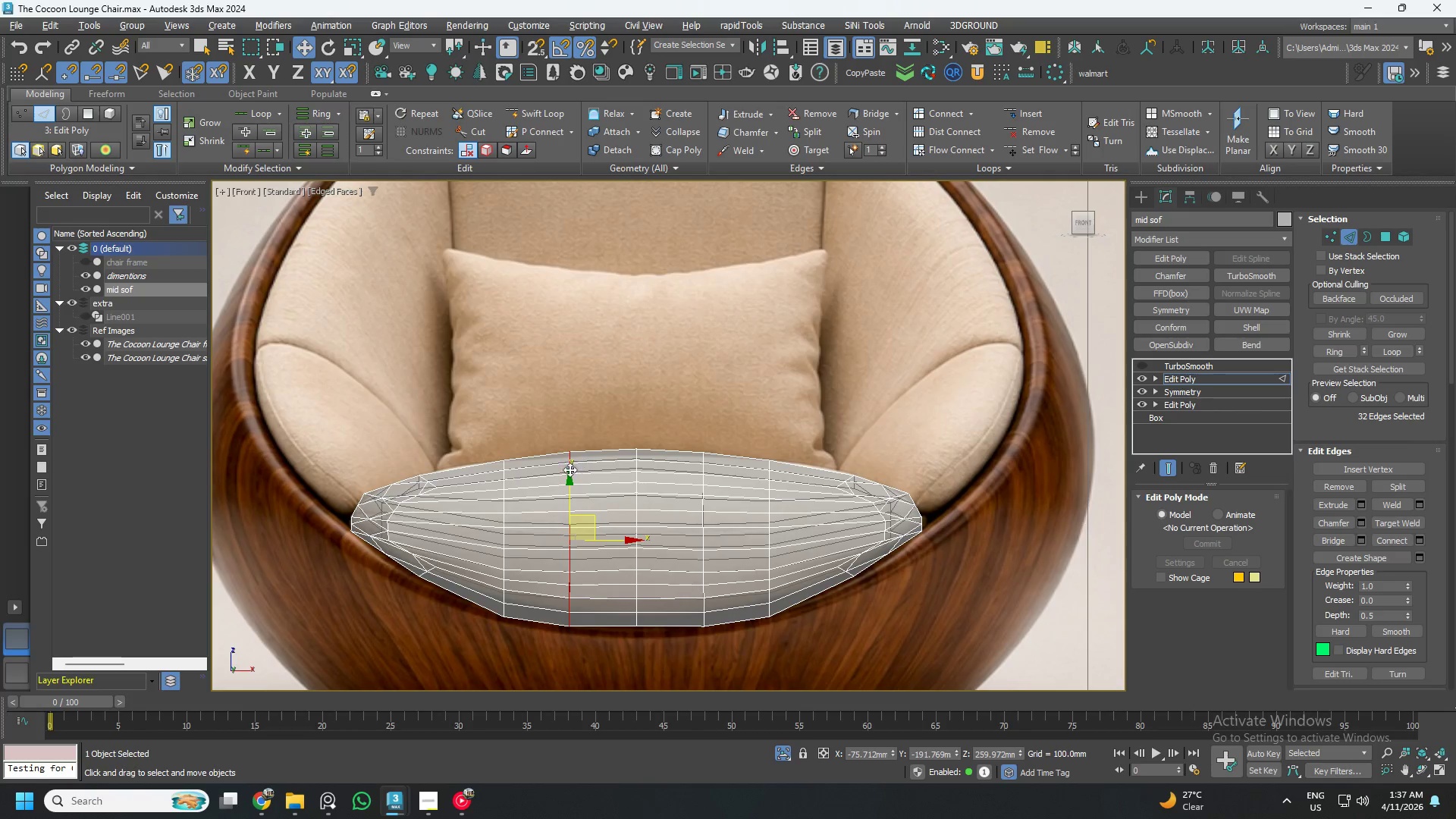 
key(2)
 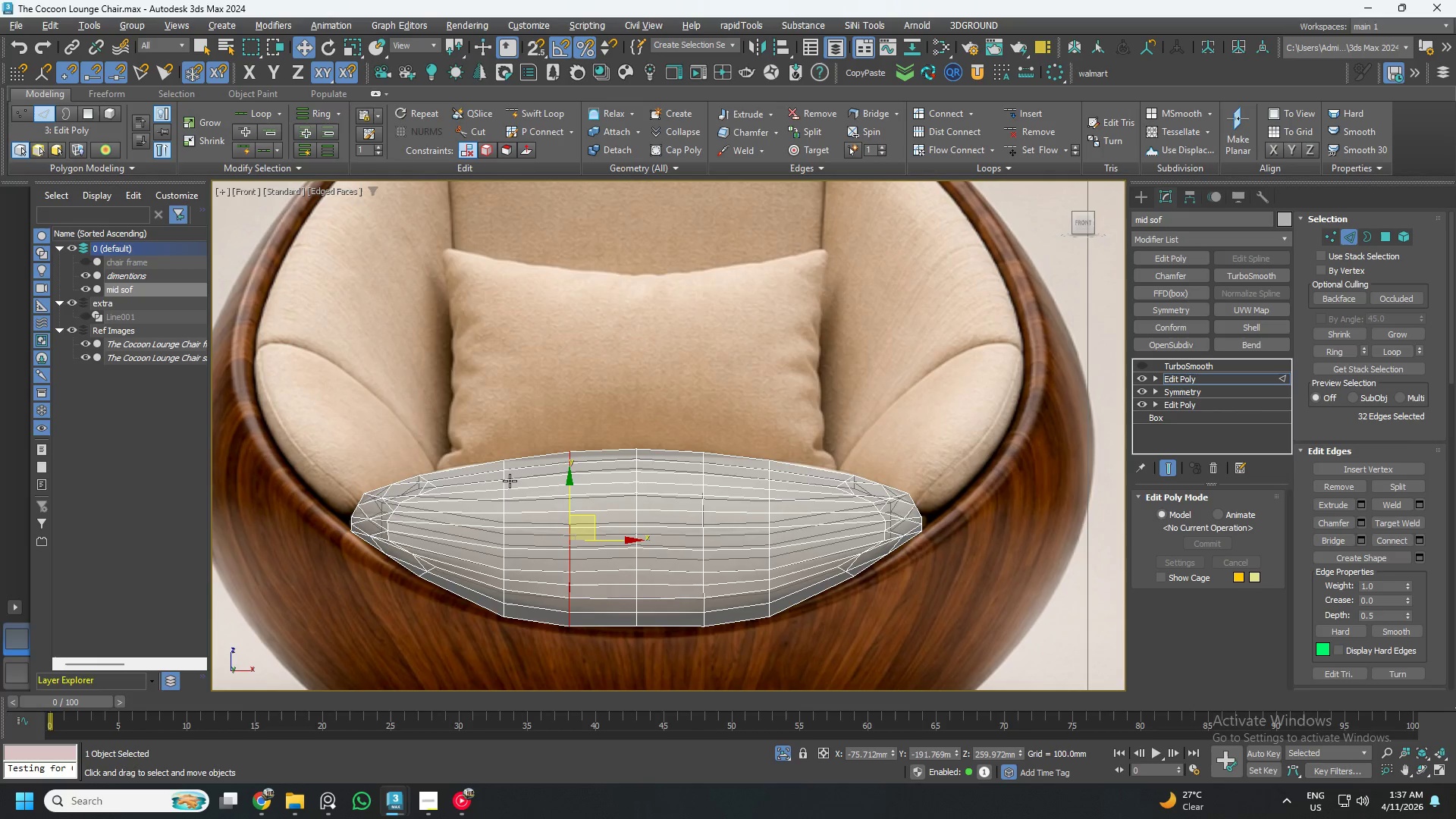 
left_click([504, 477])
 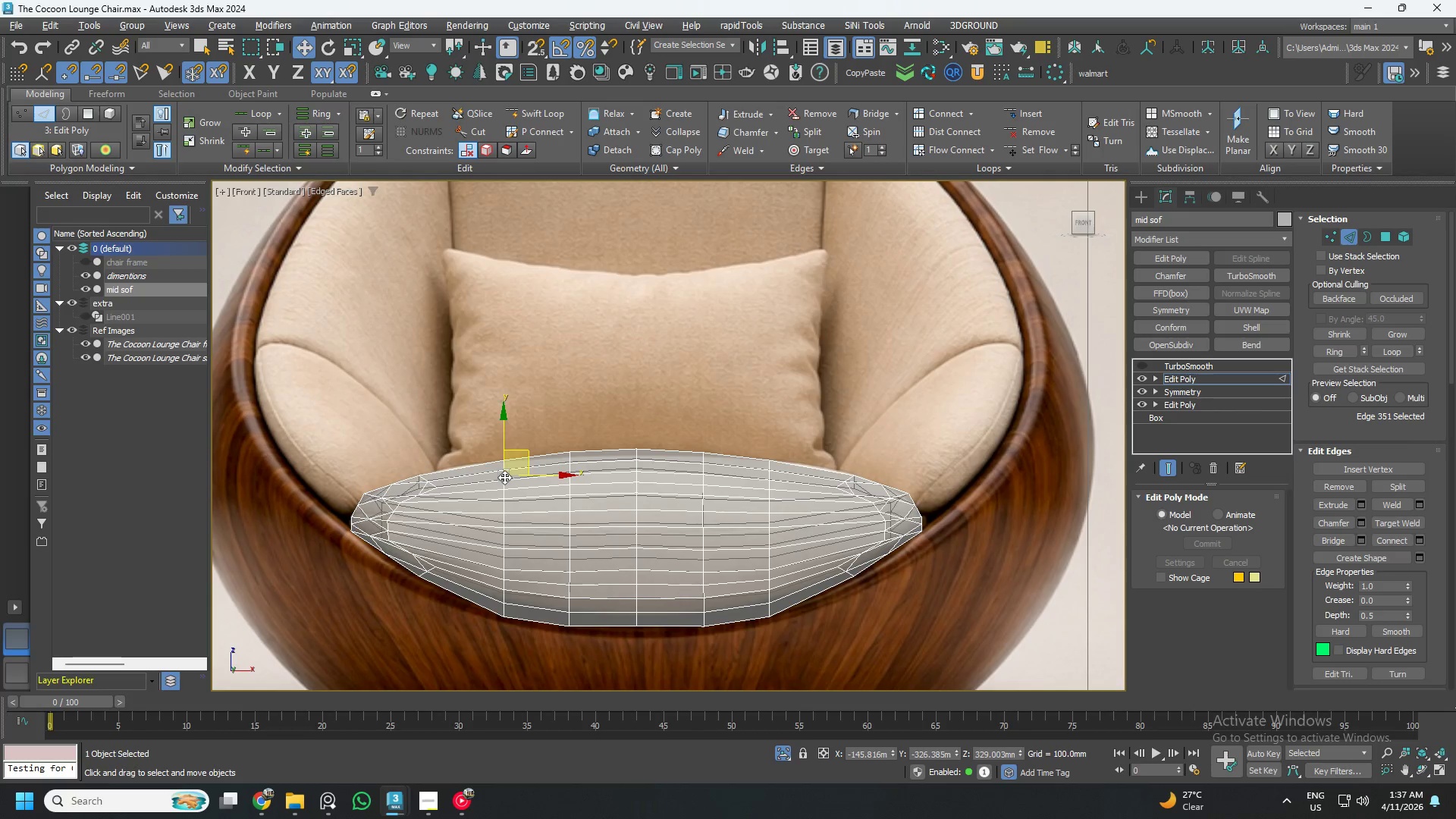 
left_click([504, 477])
 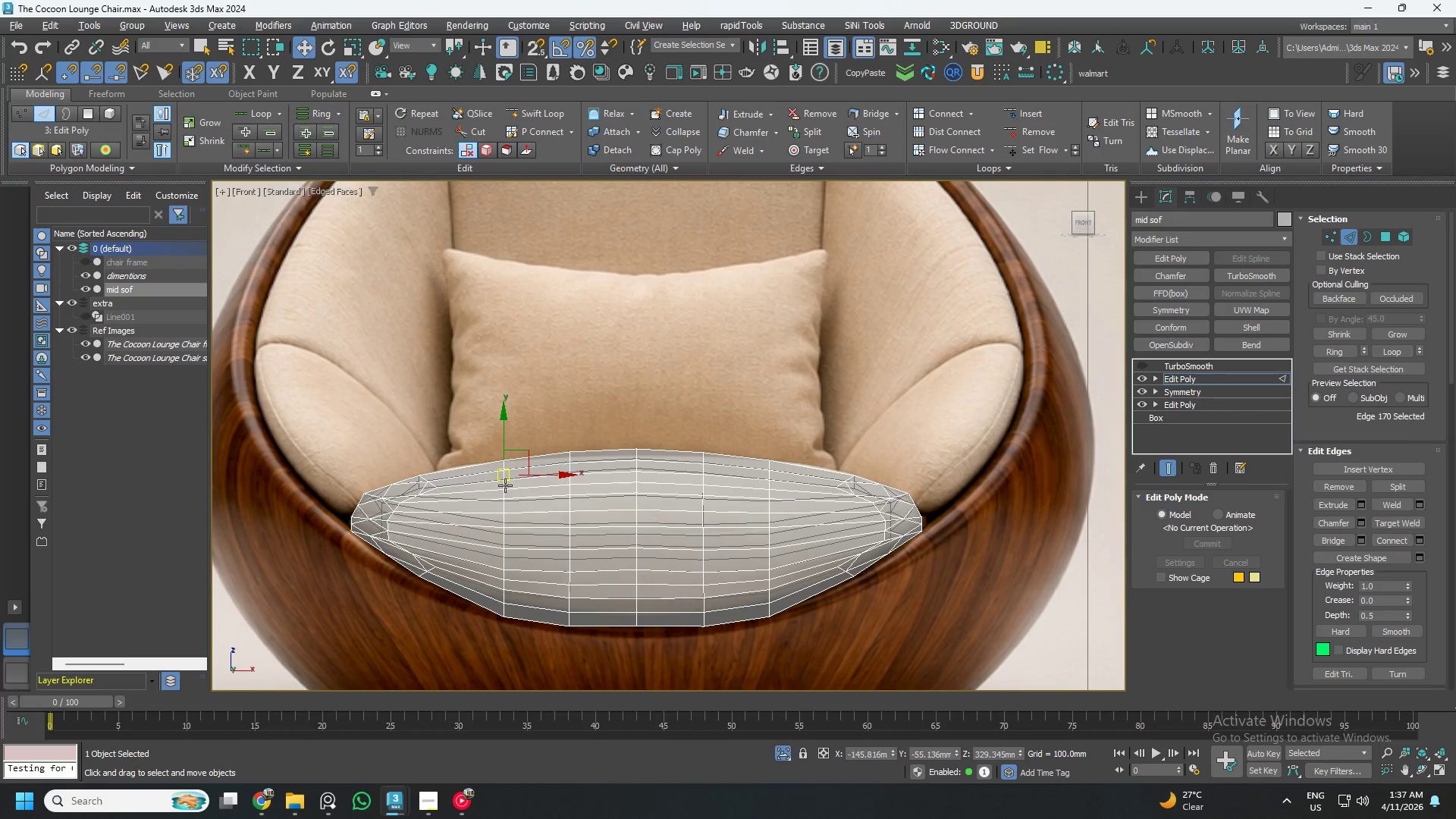 
scroll: coordinate [505, 486], scroll_direction: up, amount: 2.0
 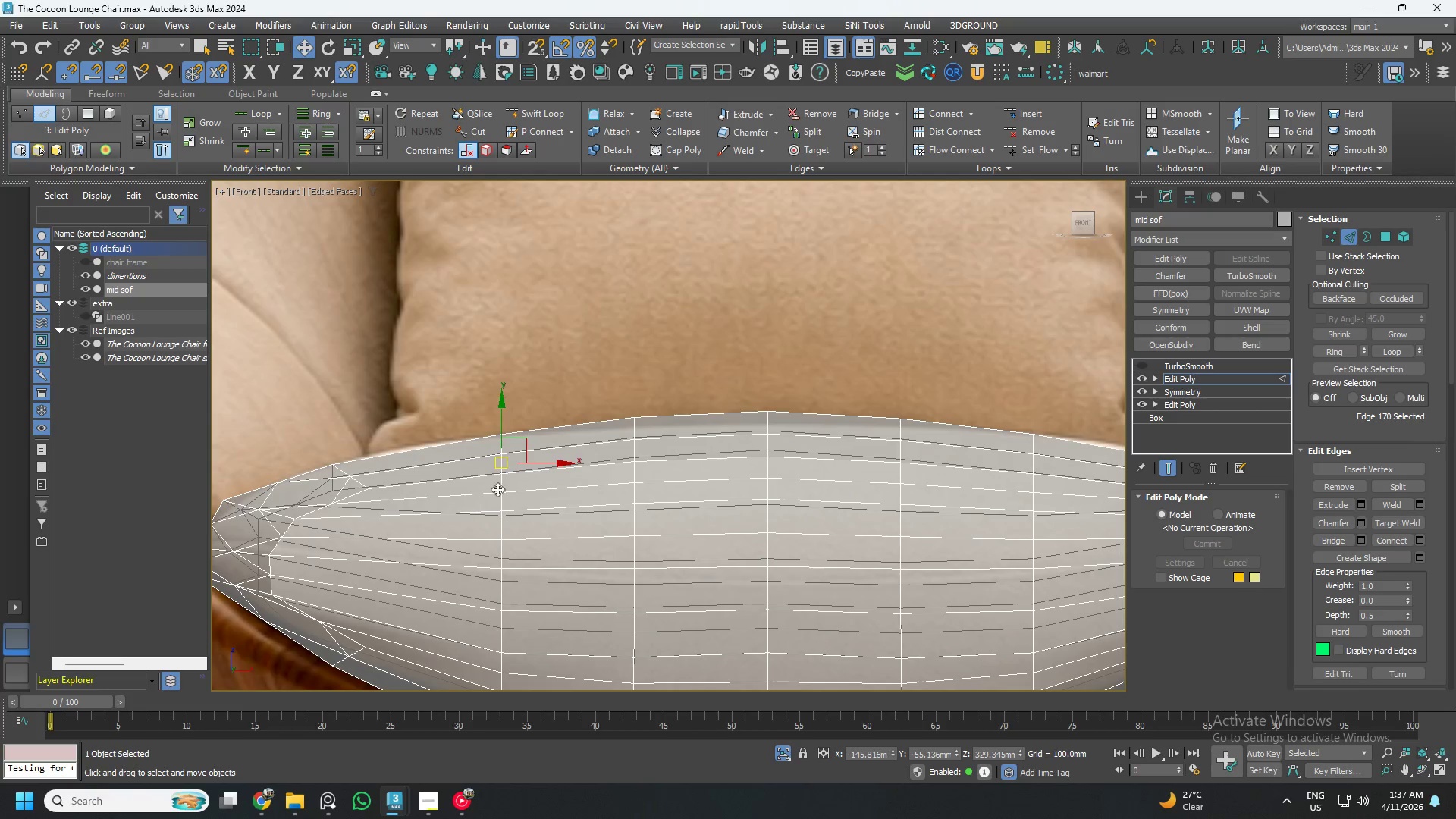 
double_click([497, 489])
 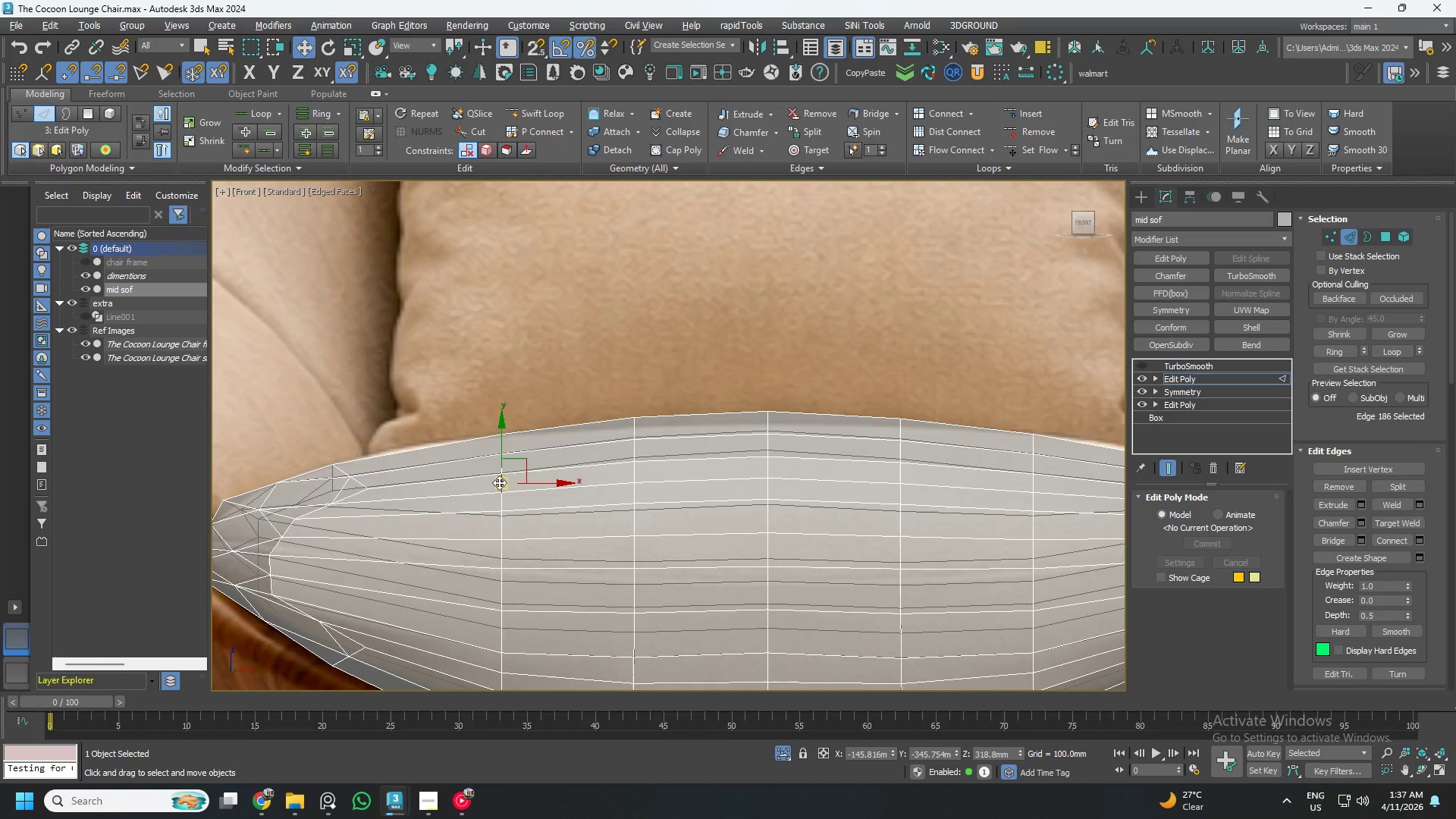 
double_click([499, 482])
 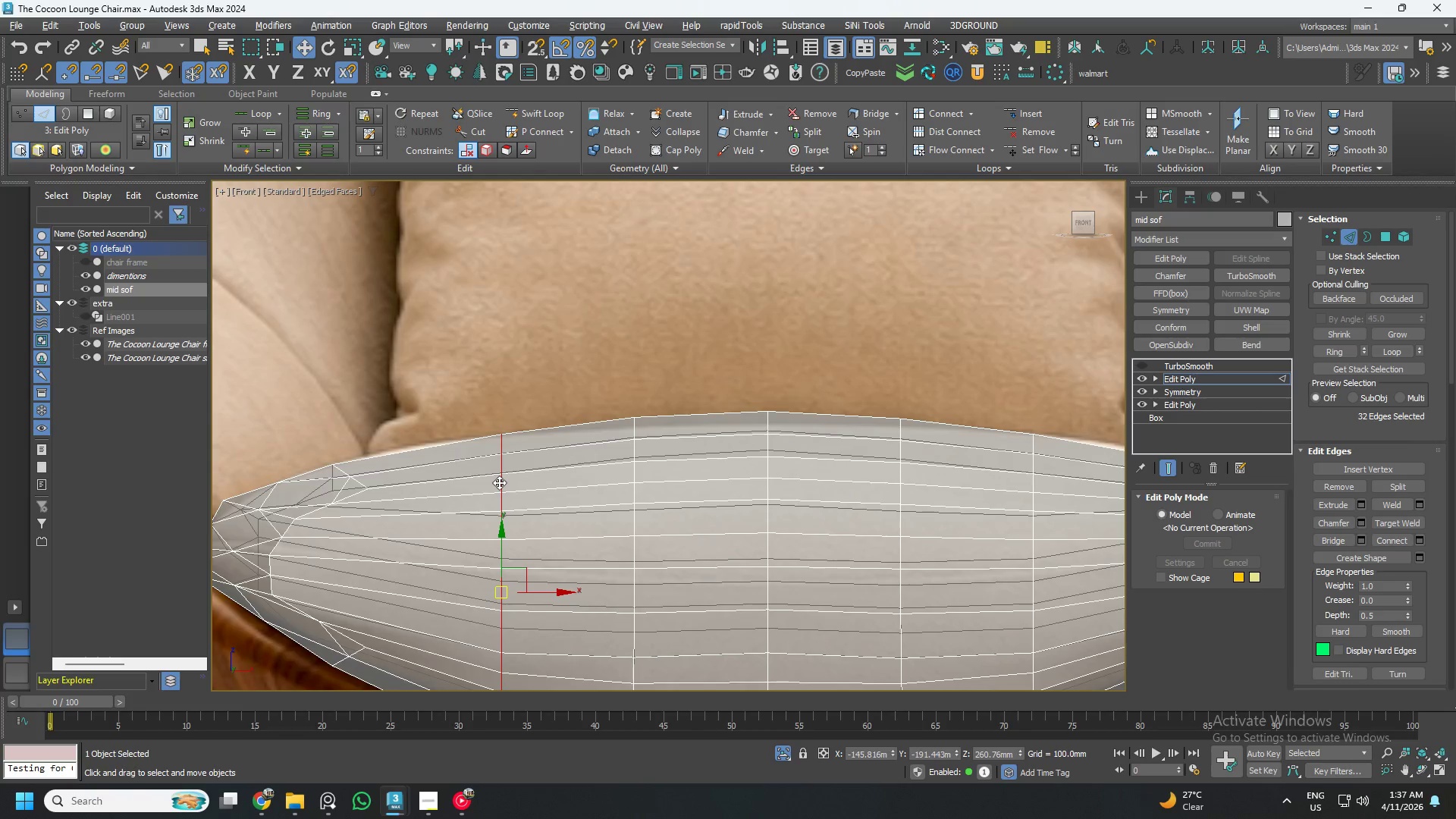 
key(Alt+2)
 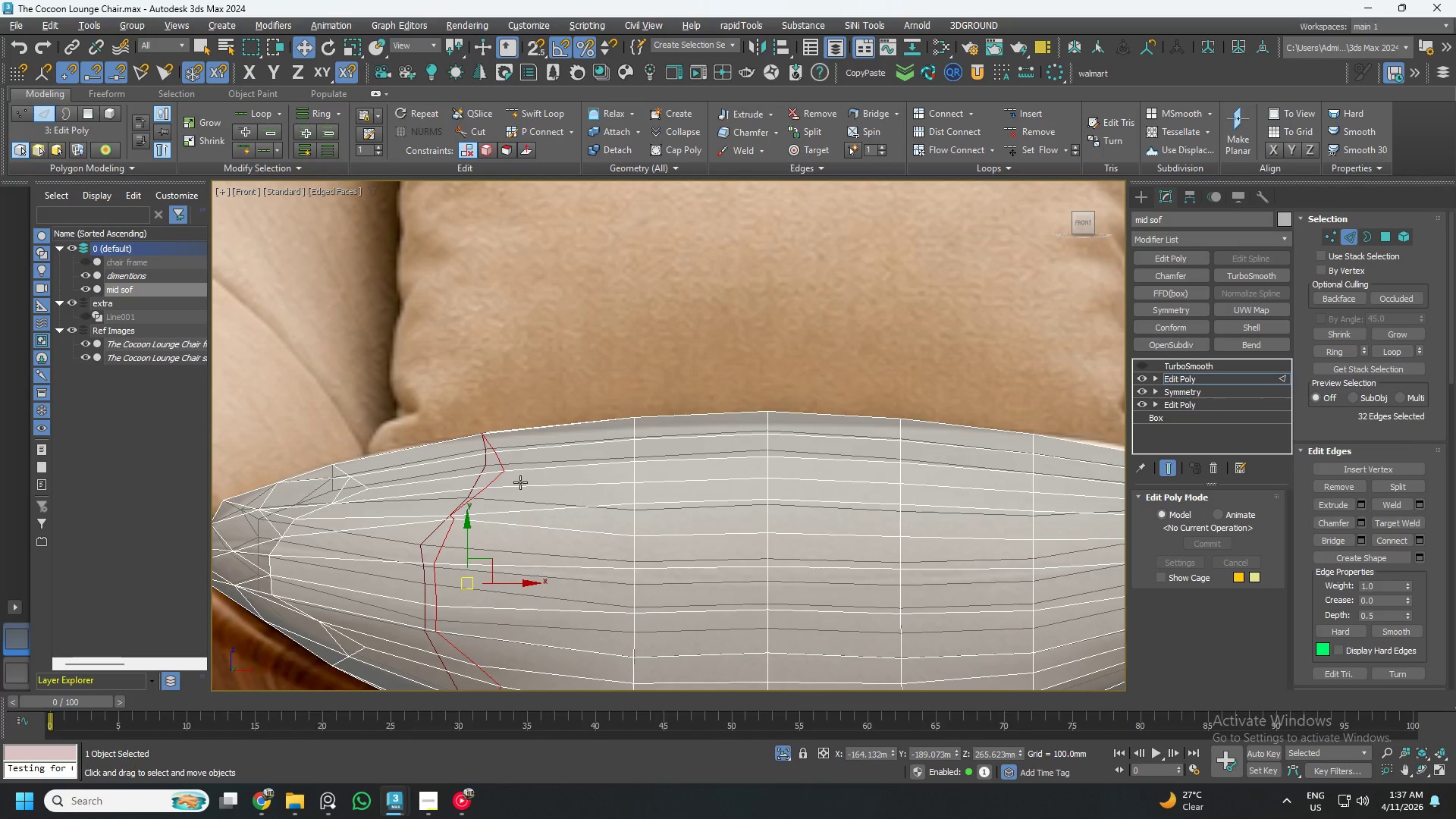 
key(Alt+Control+ControlLeft)
 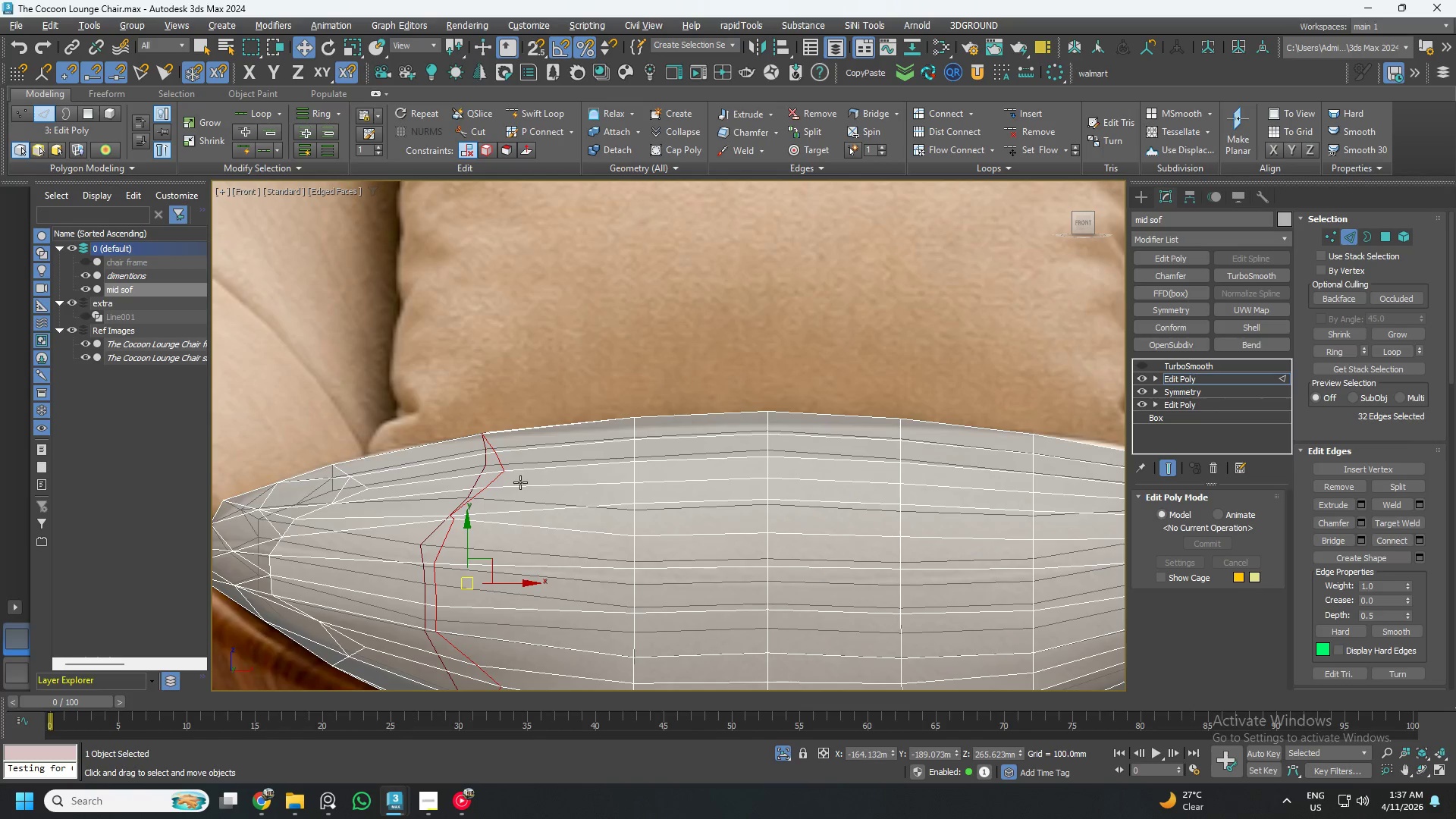 
key(Alt+Control+ControlLeft)
 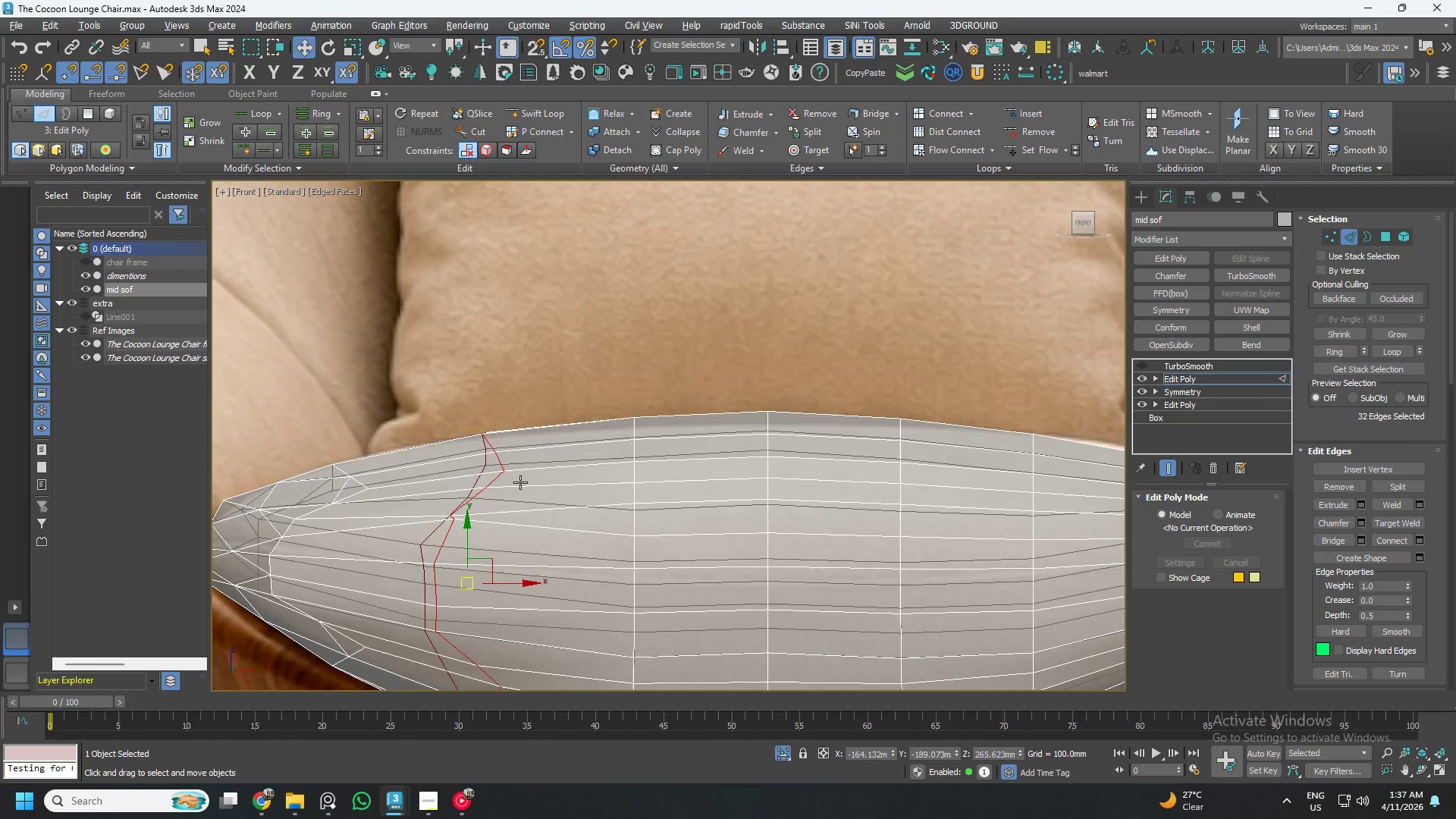 
key(Alt+Control+Z)
 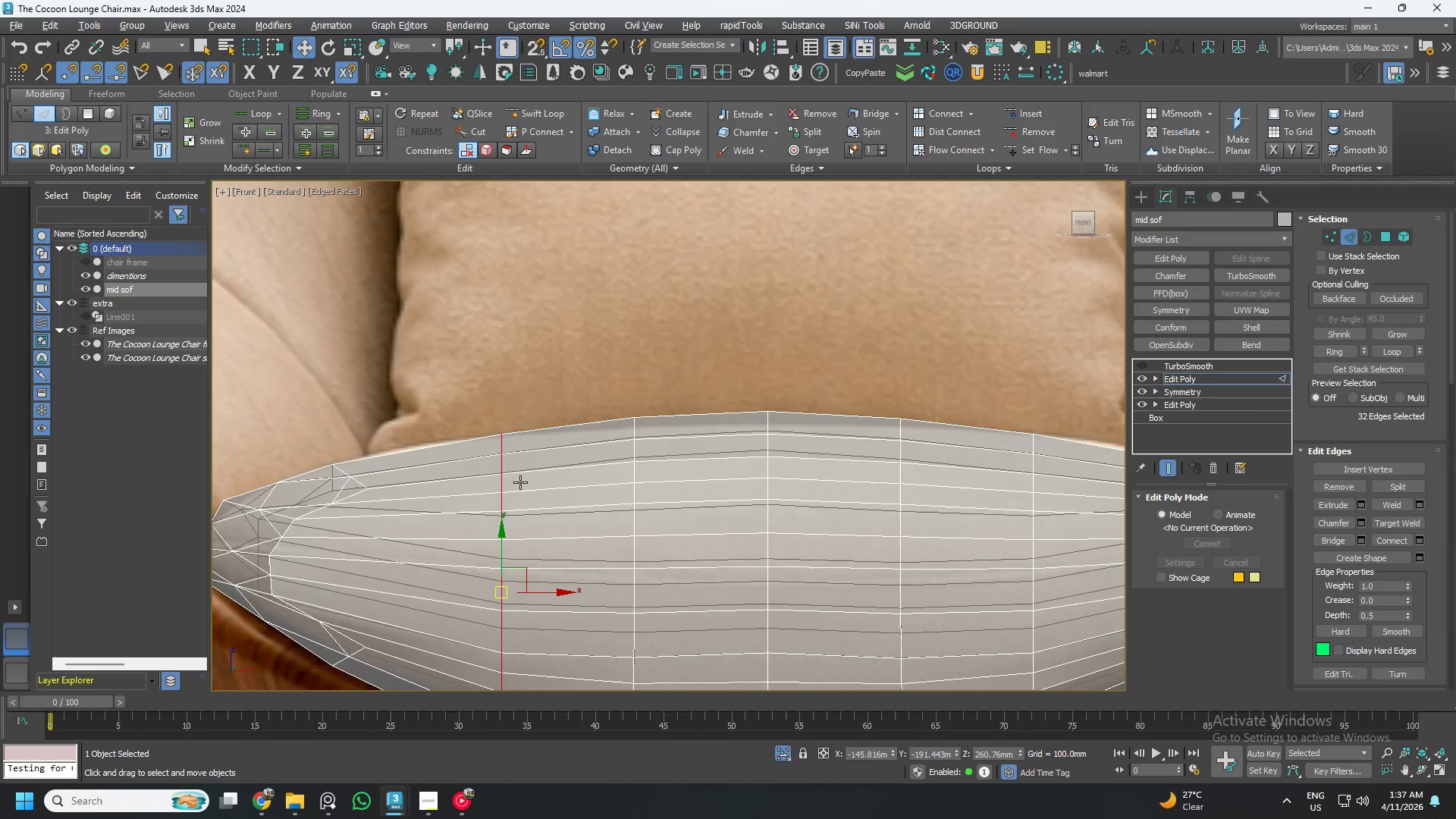 
scroll: coordinate [526, 482], scroll_direction: down, amount: 2.0
 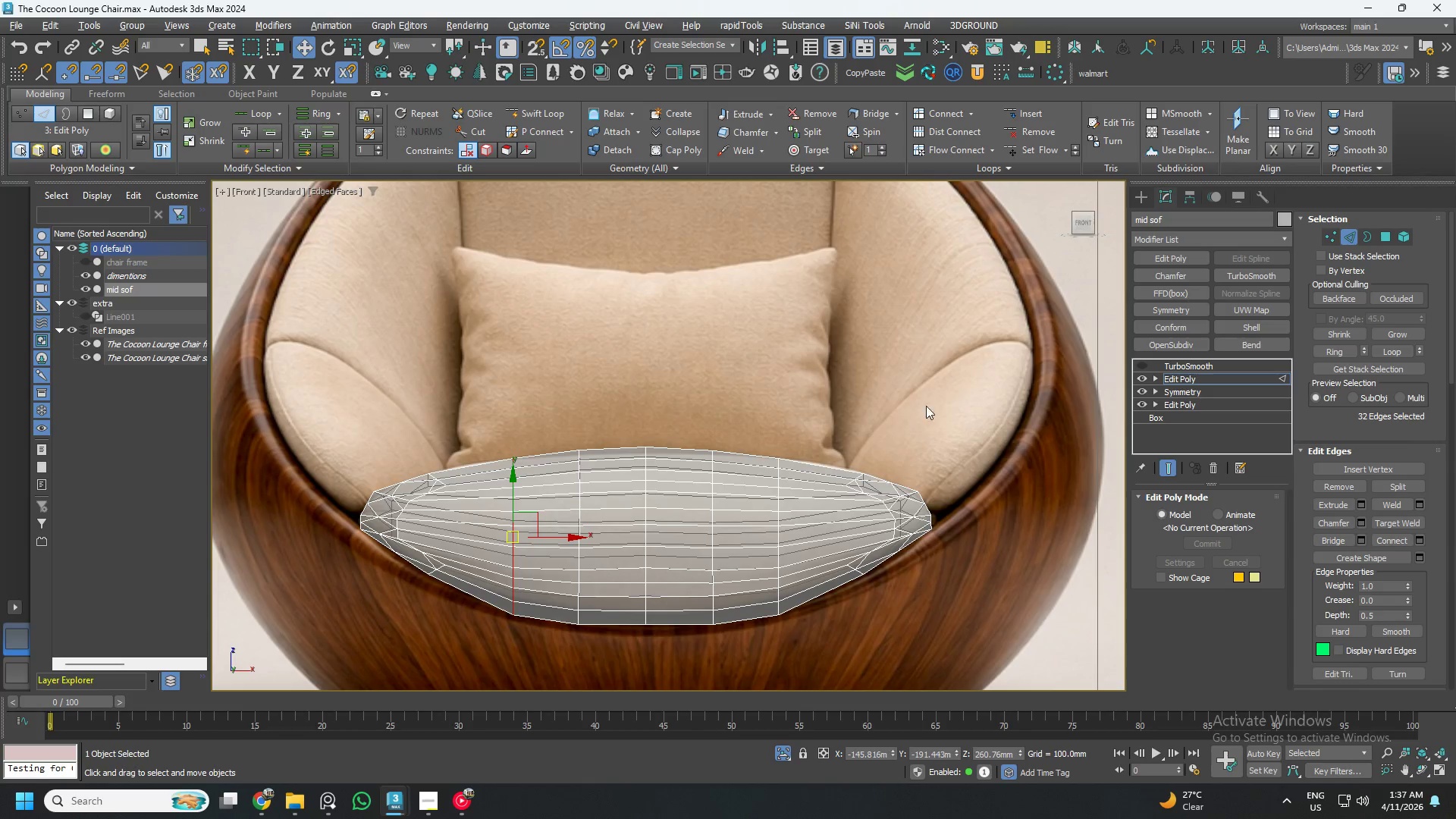 
left_click([1142, 366])
 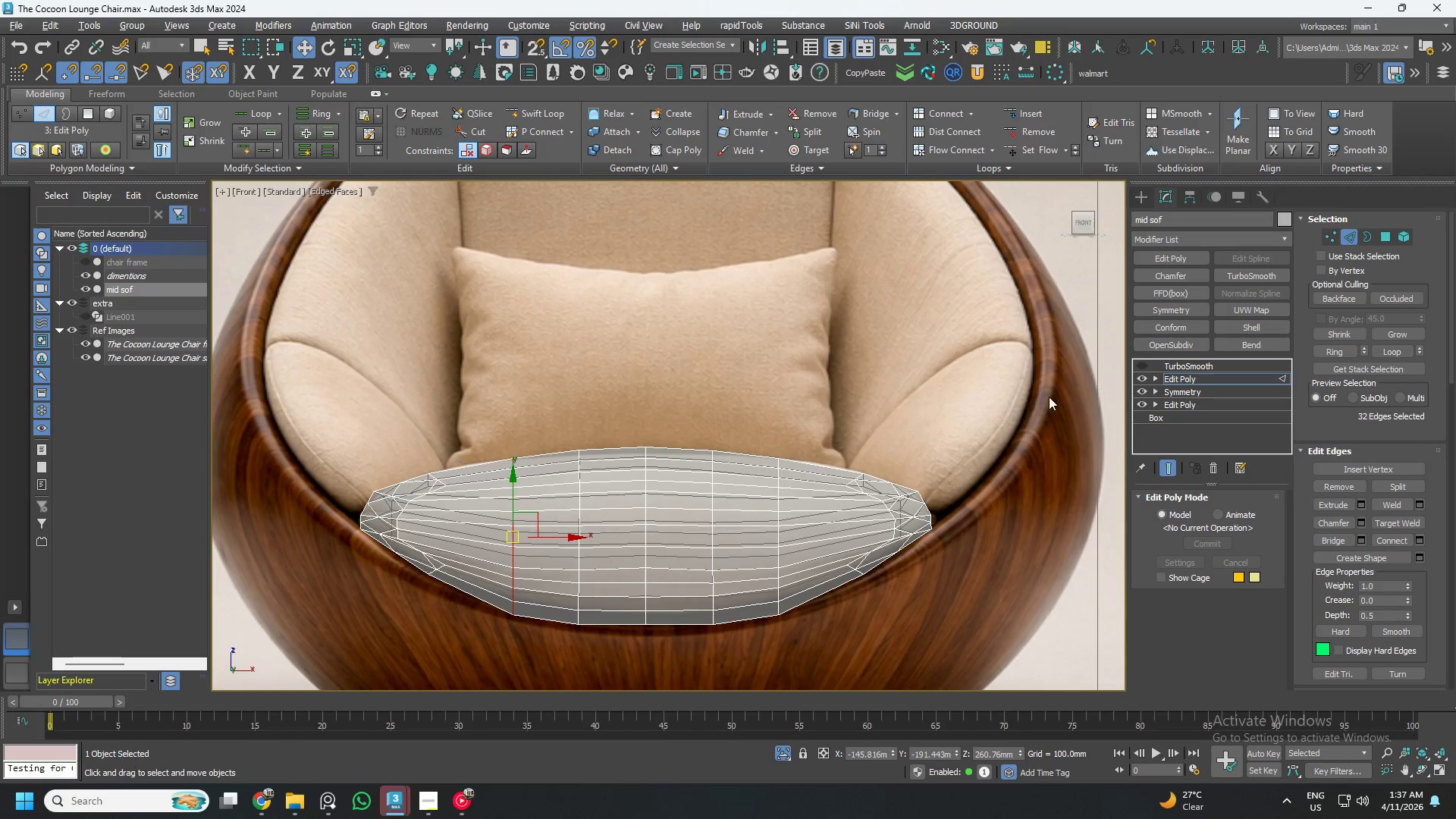 
key(Alt+X)
 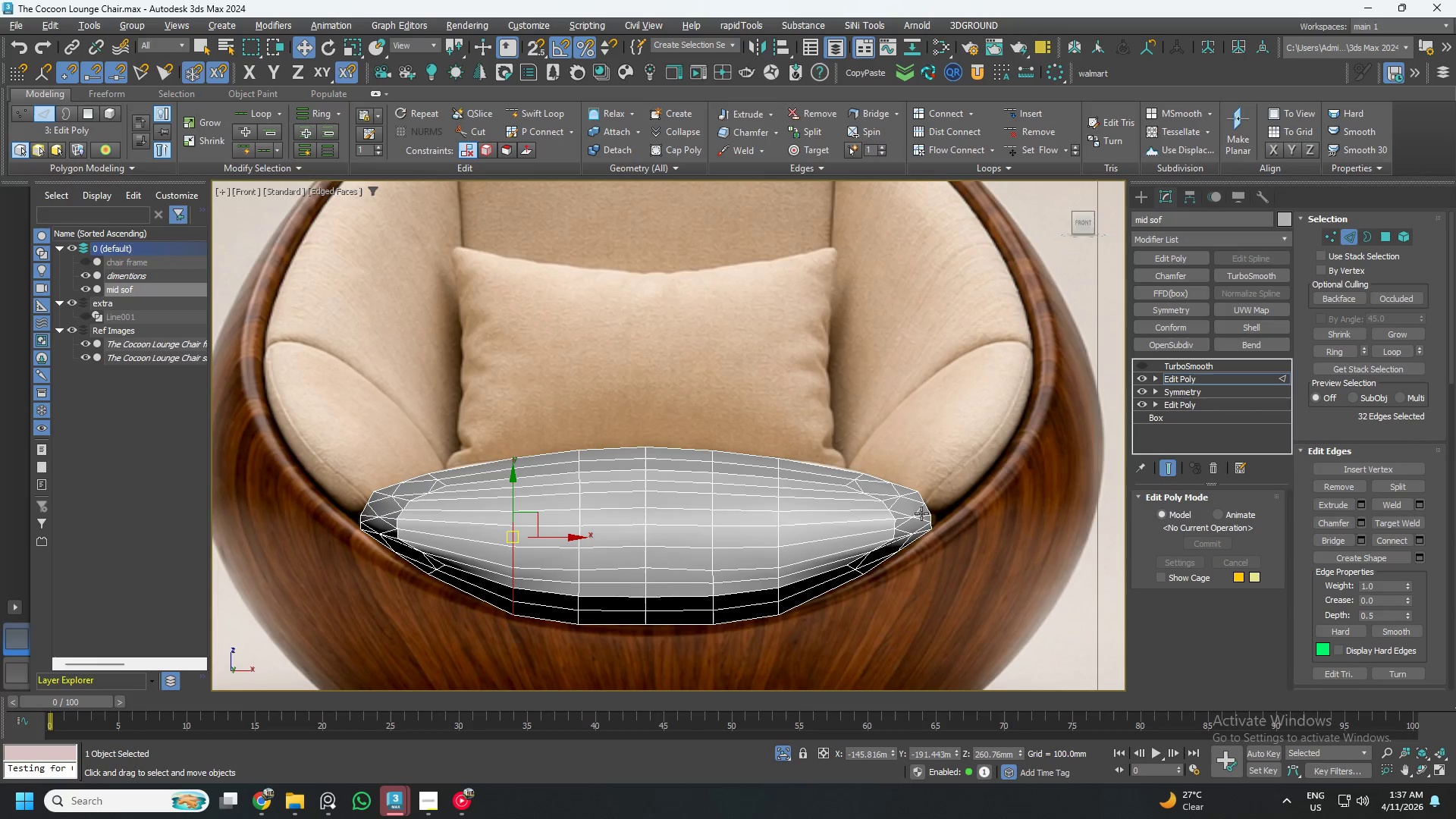 
scroll: coordinate [921, 527], scroll_direction: up, amount: 4.0
 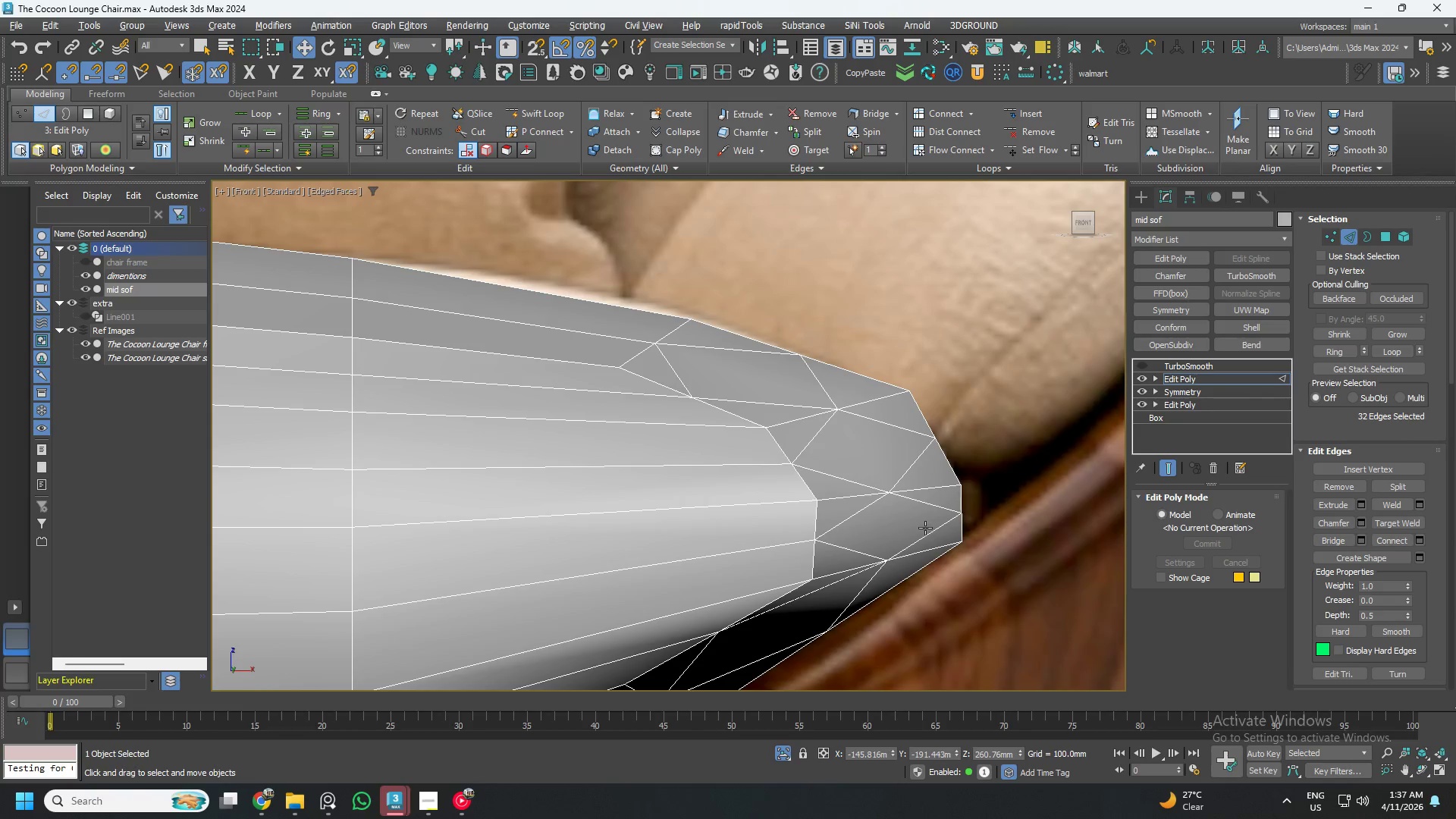 
hold_key(key=AltLeft, duration=0.84)
 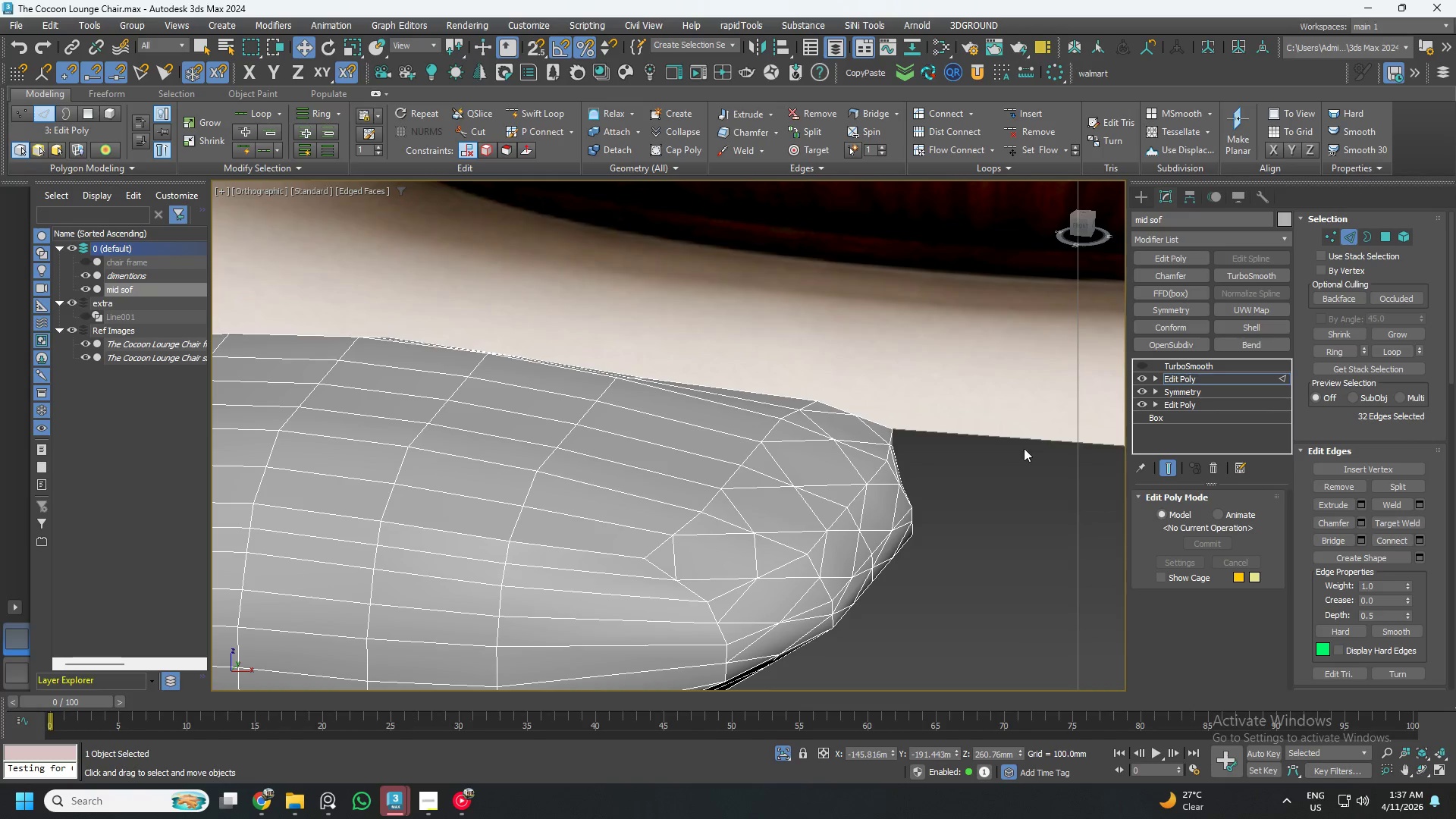 
scroll: coordinate [831, 498], scroll_direction: down, amount: 2.0
 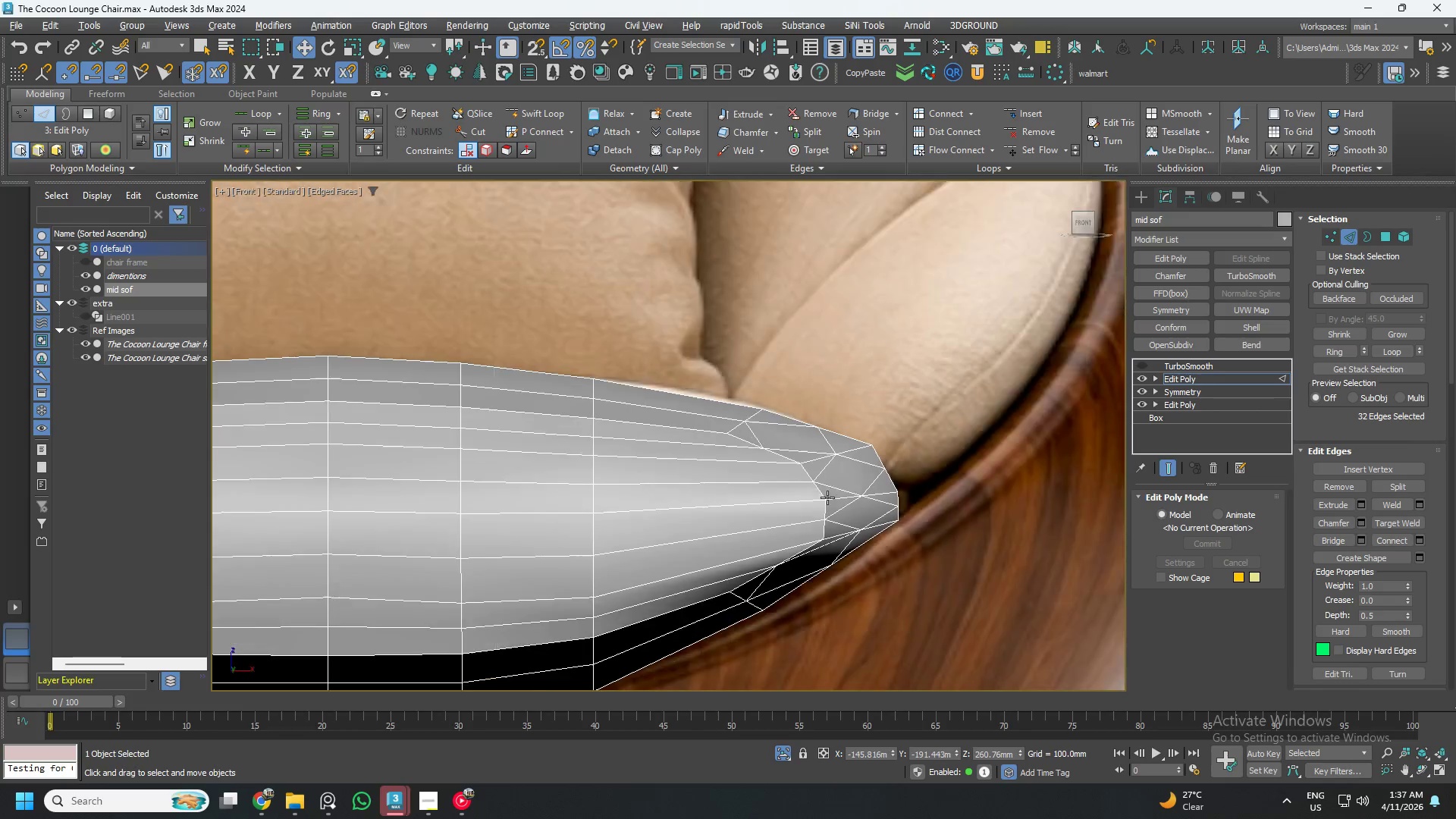 
key(Alt+Control+Z)
 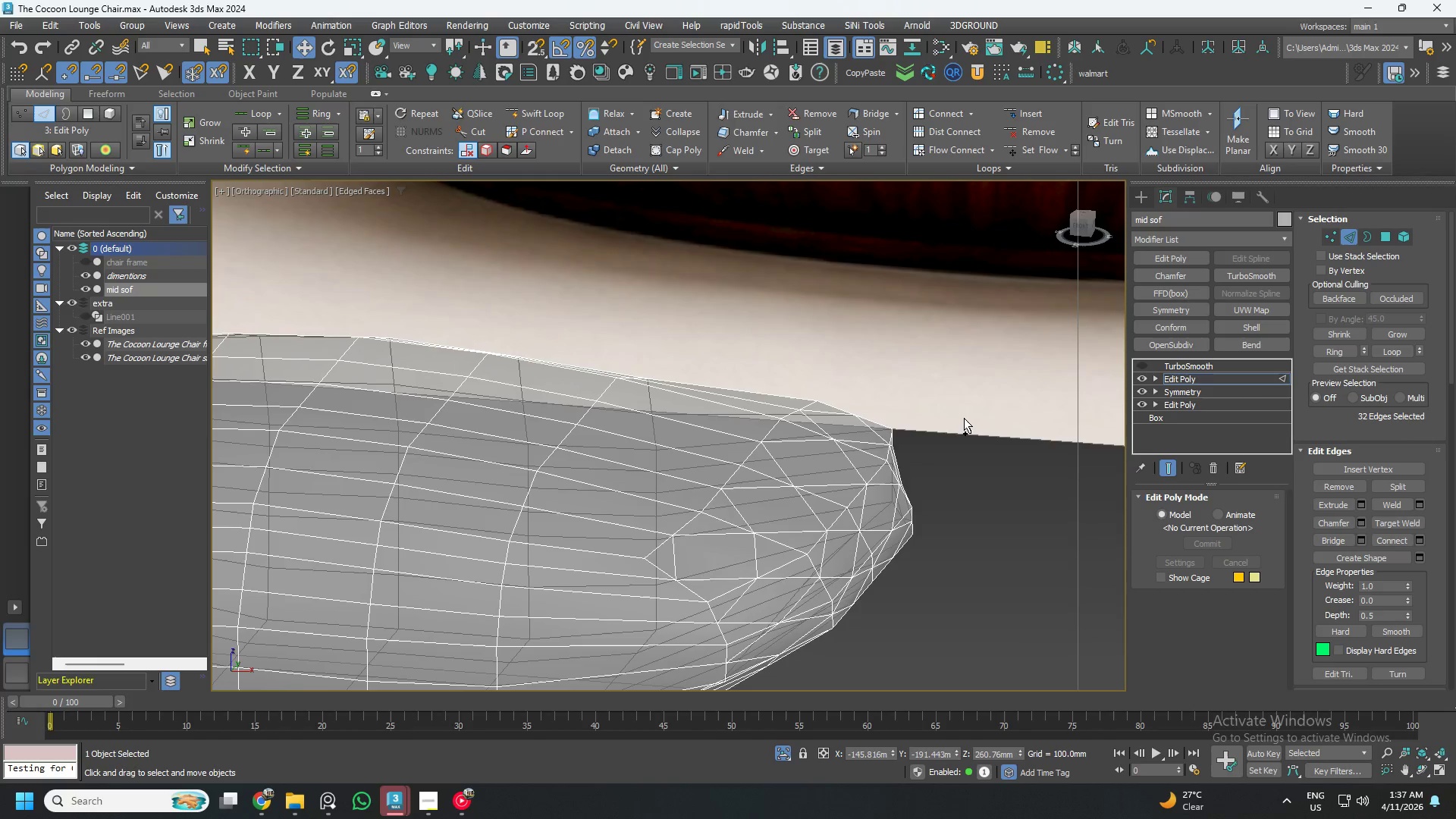 
key(Alt+Control+Z)
 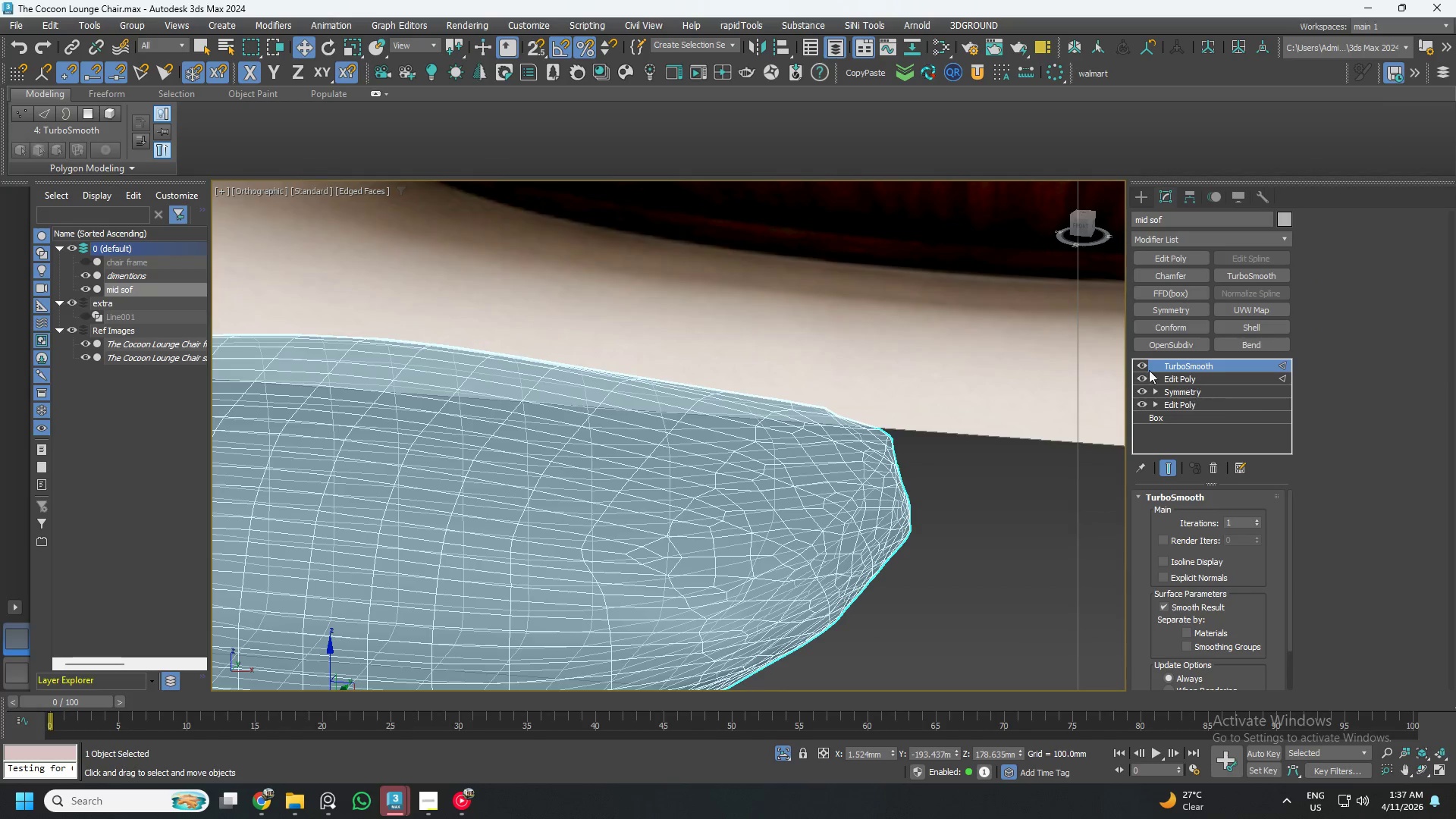 
left_click([1143, 366])
 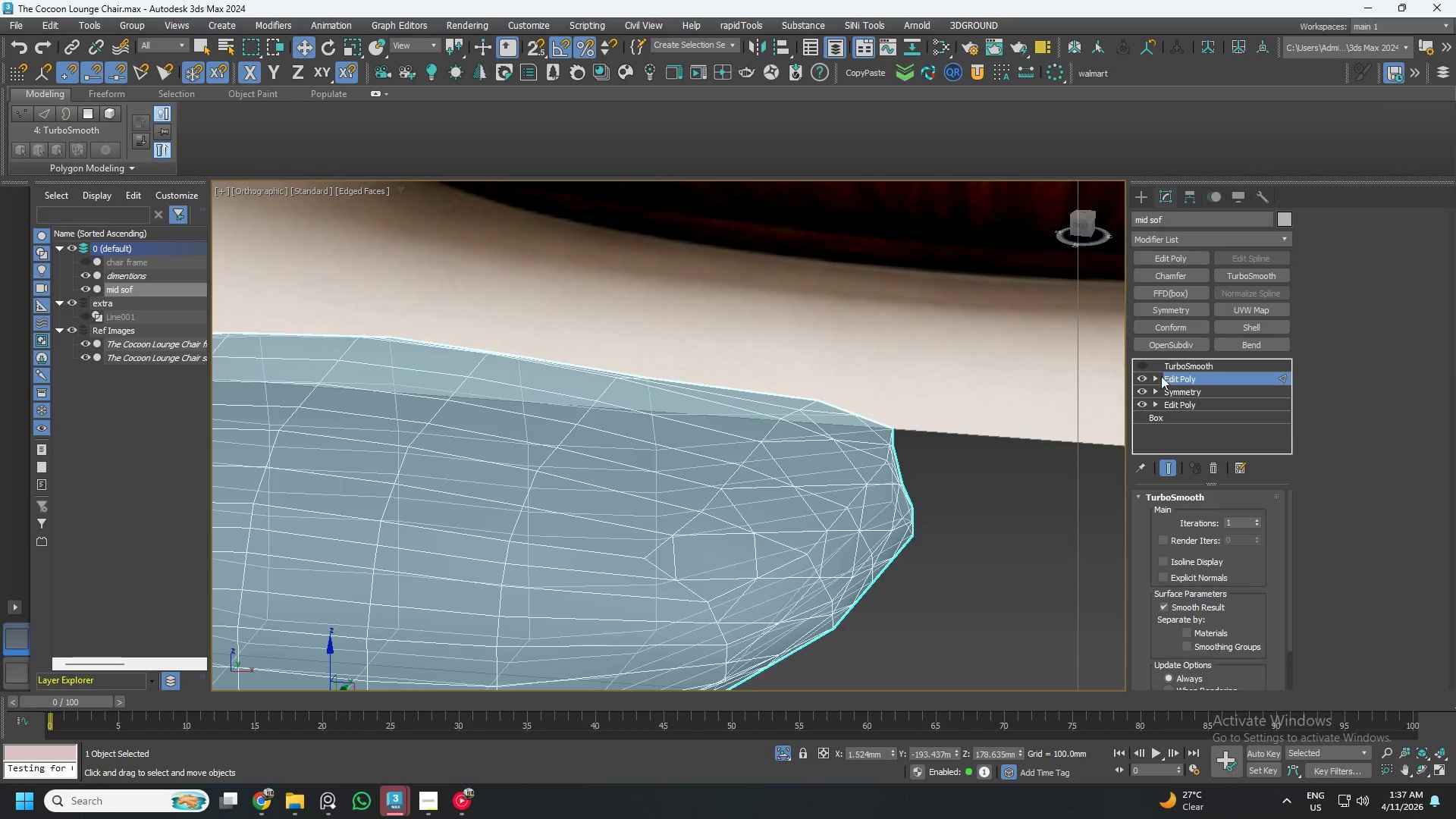 
left_click([1144, 375])
 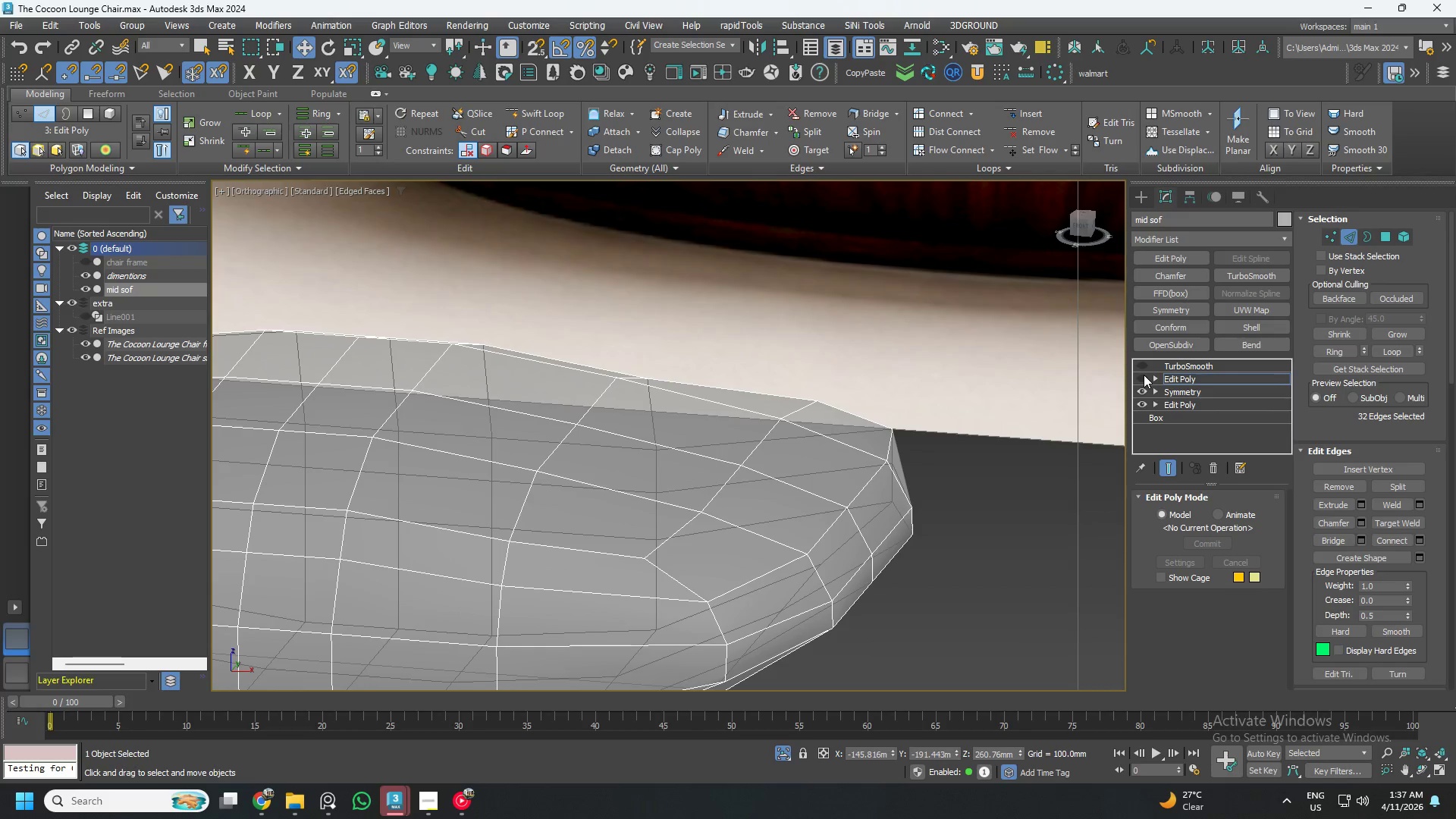 
left_click([1144, 375])
 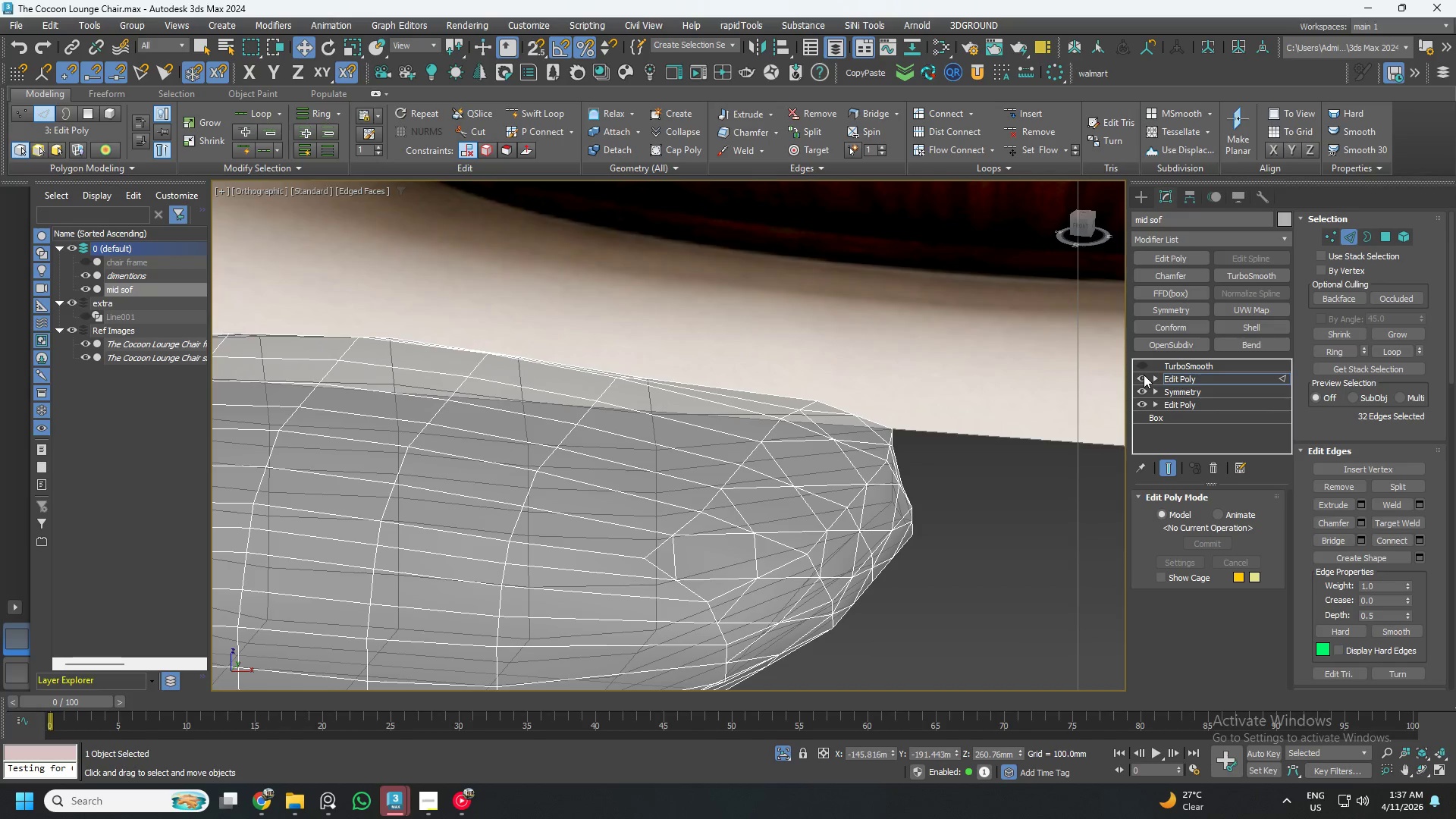 
left_click([1144, 375])
 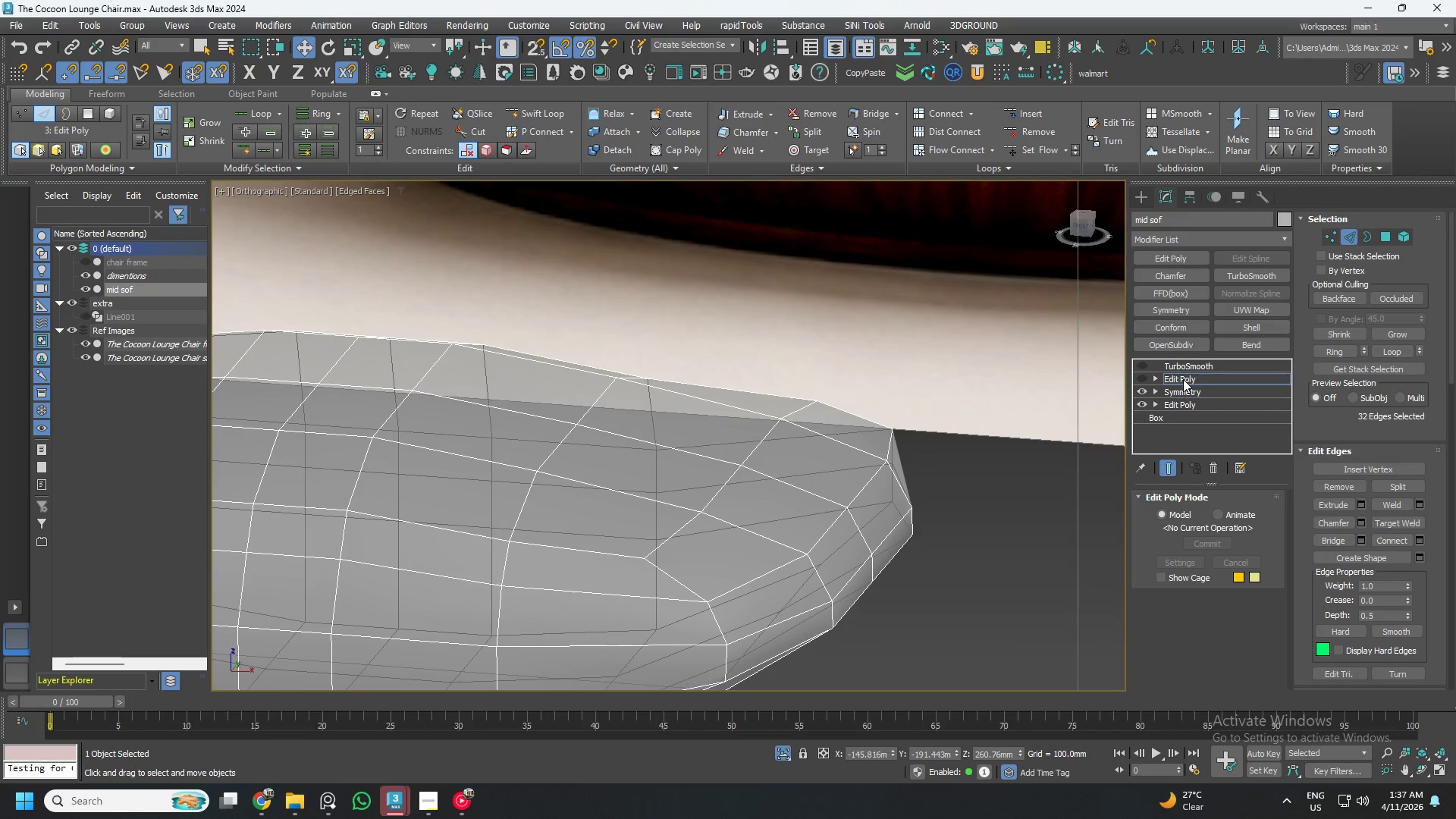 
left_click([1185, 379])
 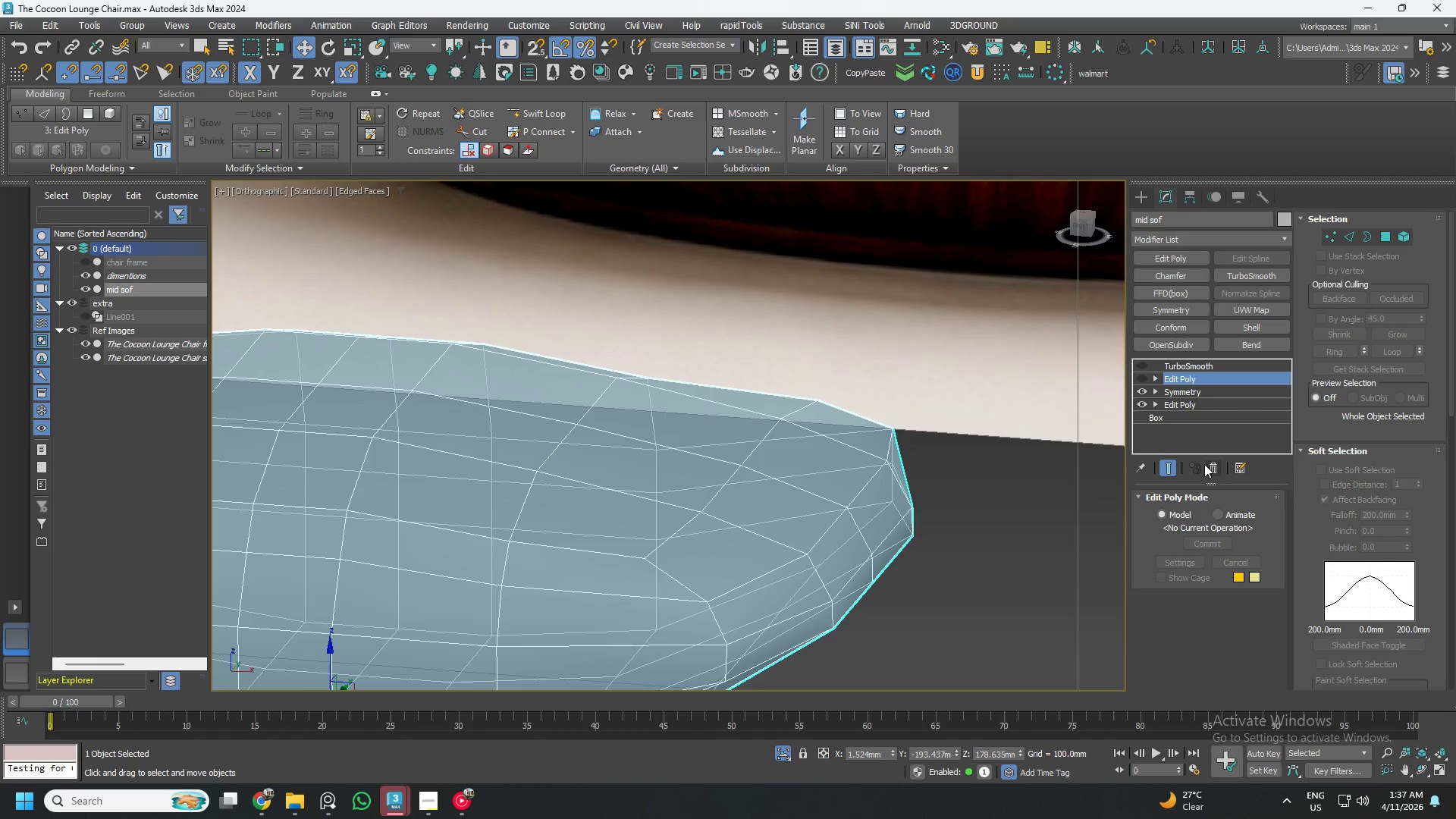 
left_click([1213, 466])
 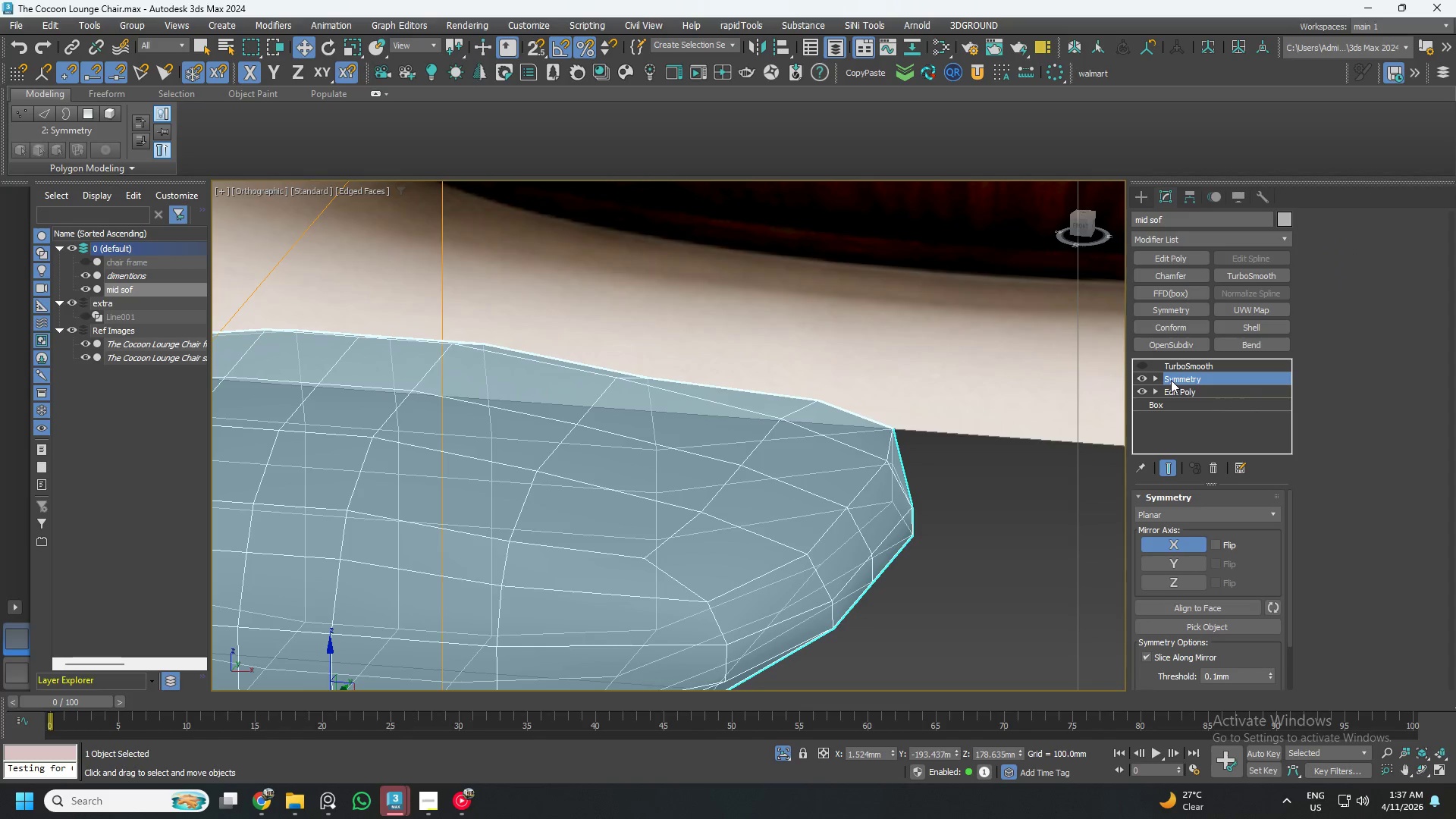 
key(Control+Z)
 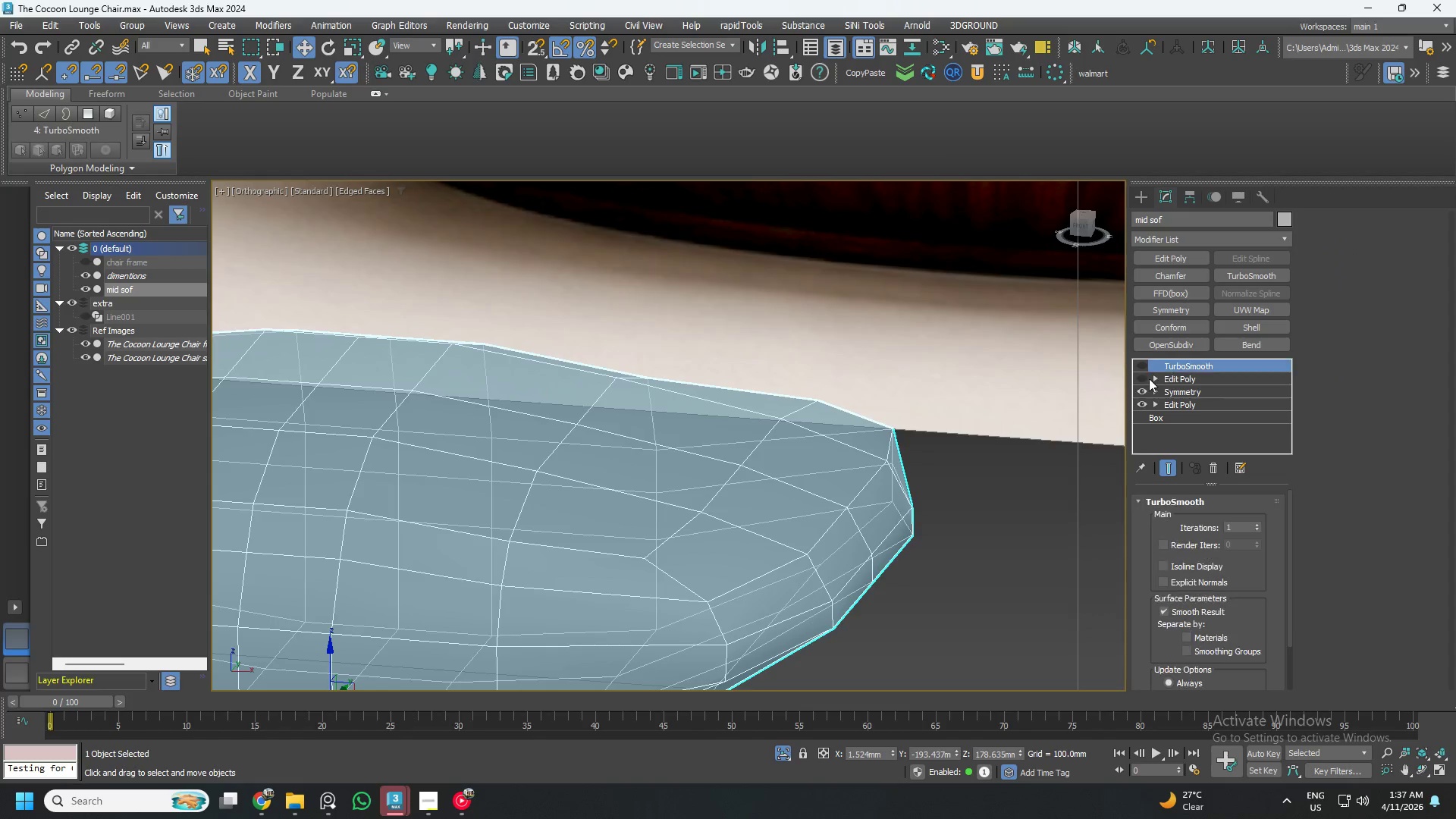 
key(Z)
 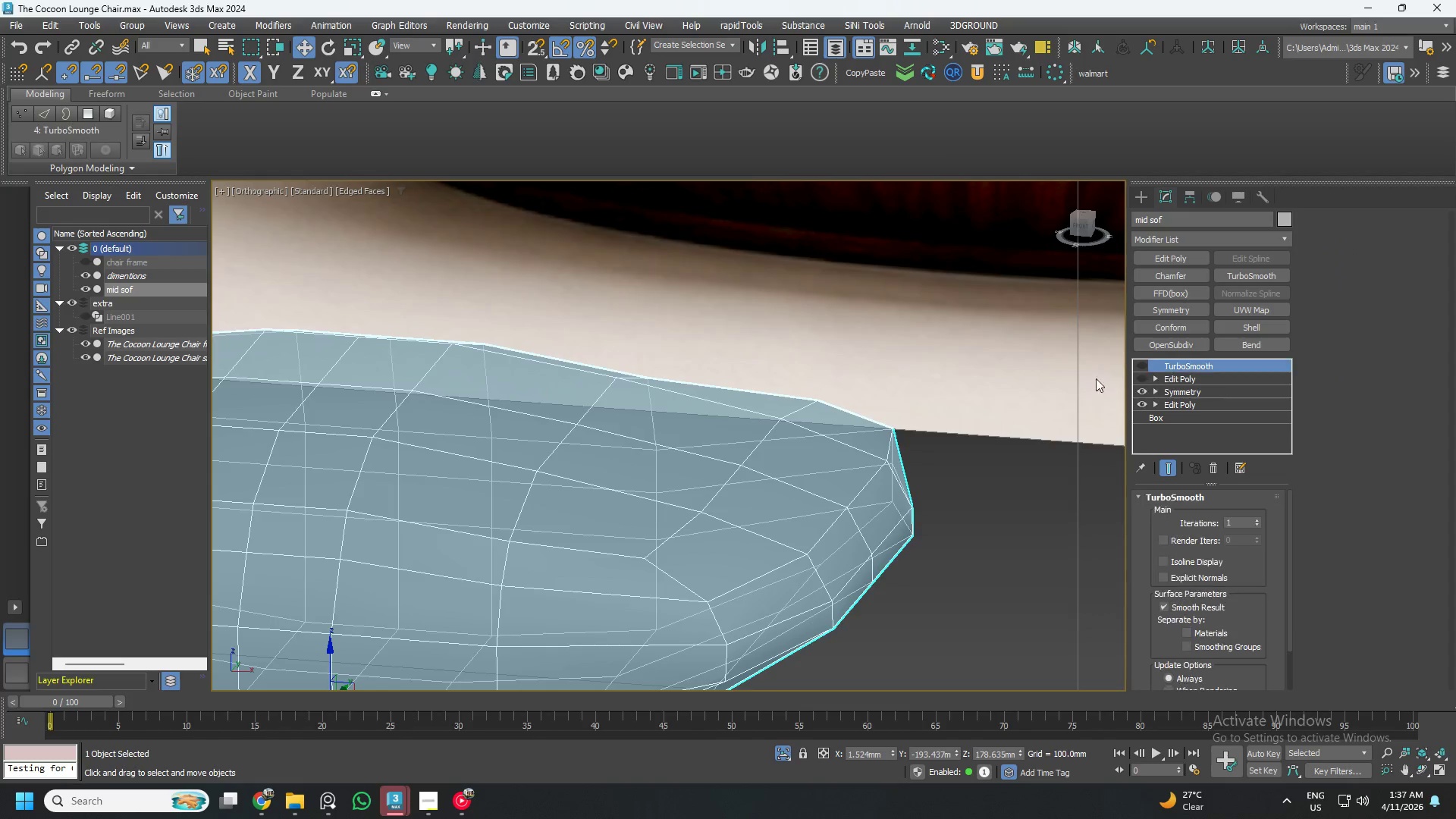 
key(Control+ControlLeft)
 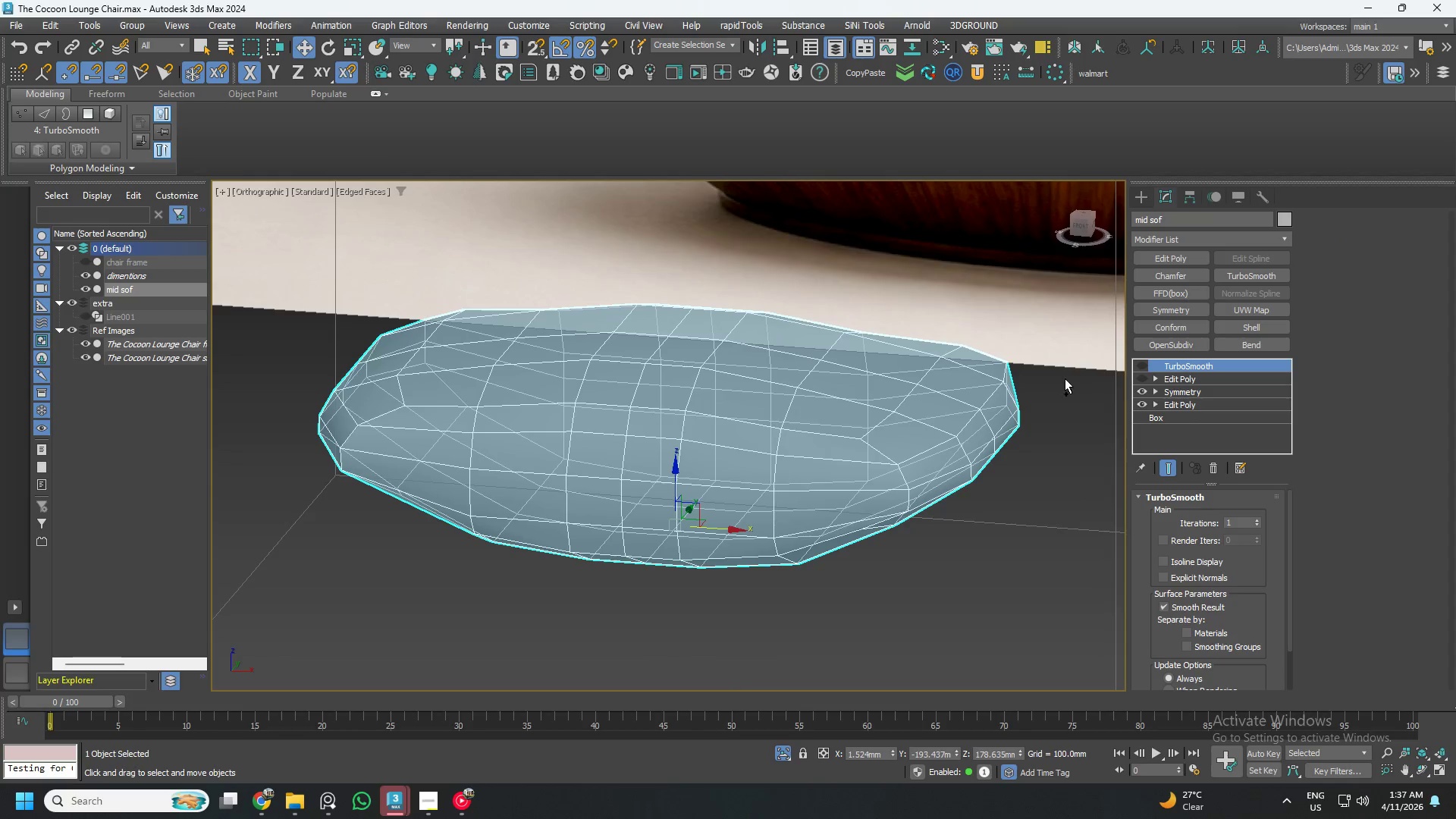 
key(Z)
 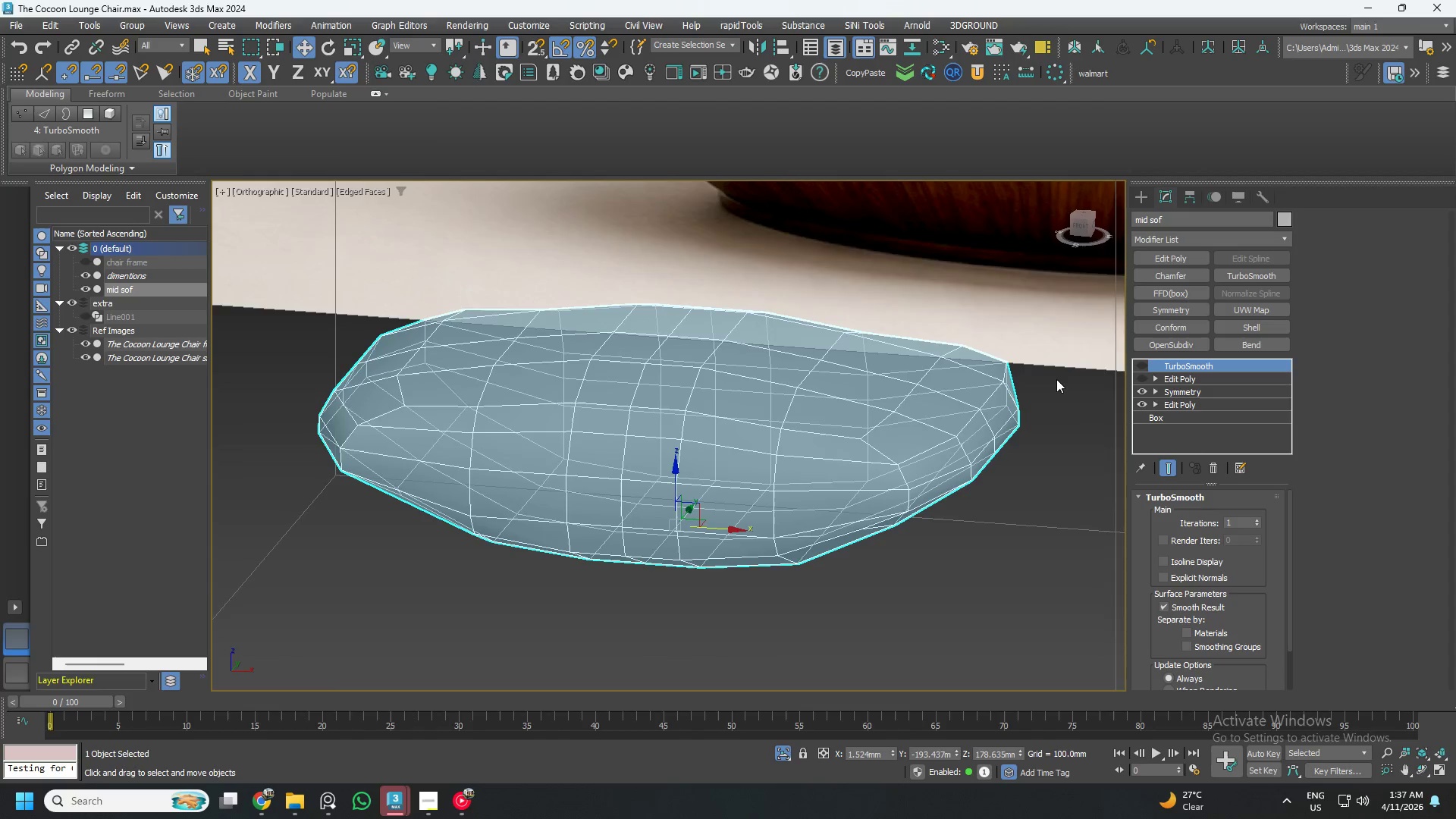 
key(Control+Z)
 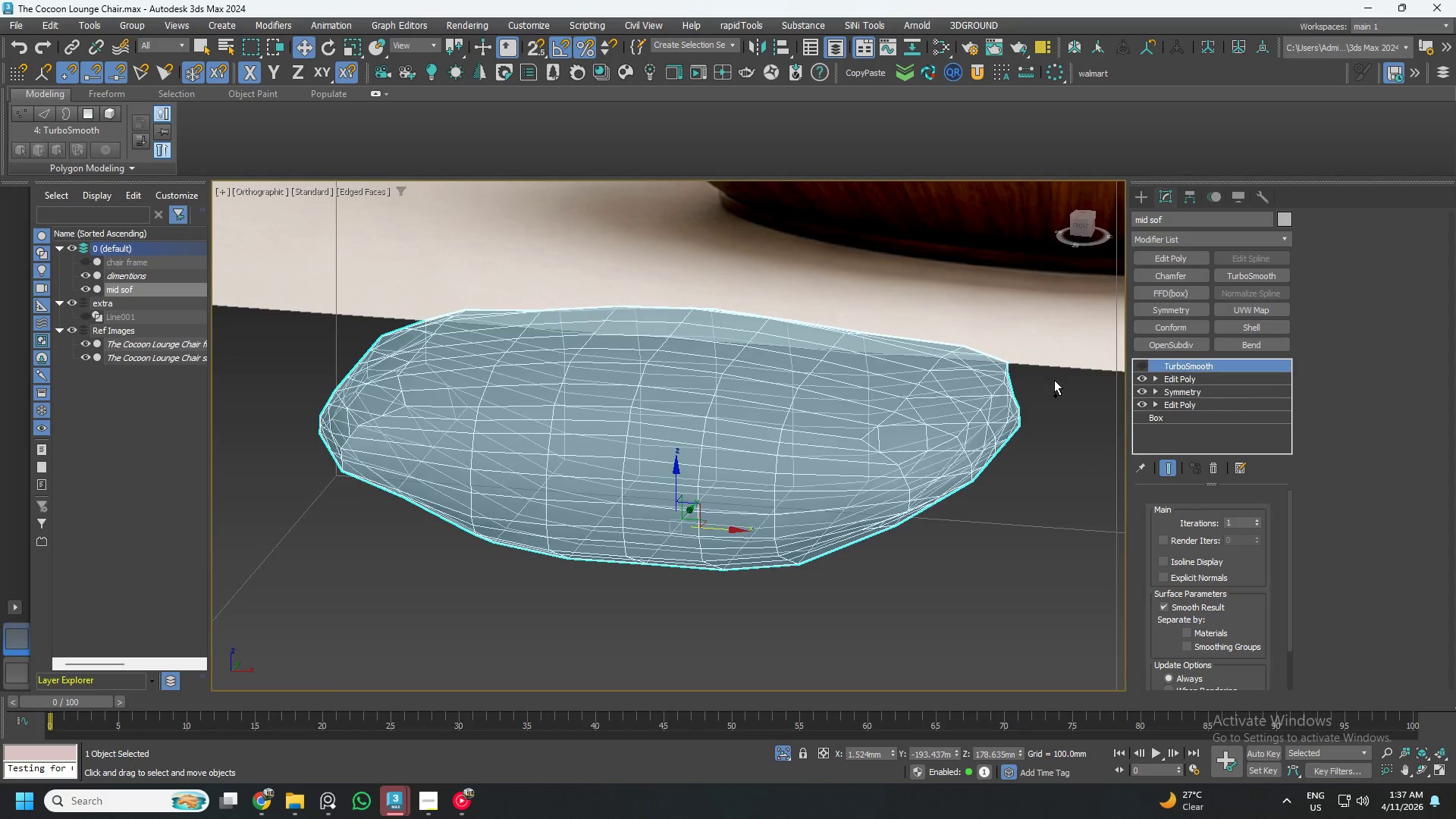 
key(Z)
 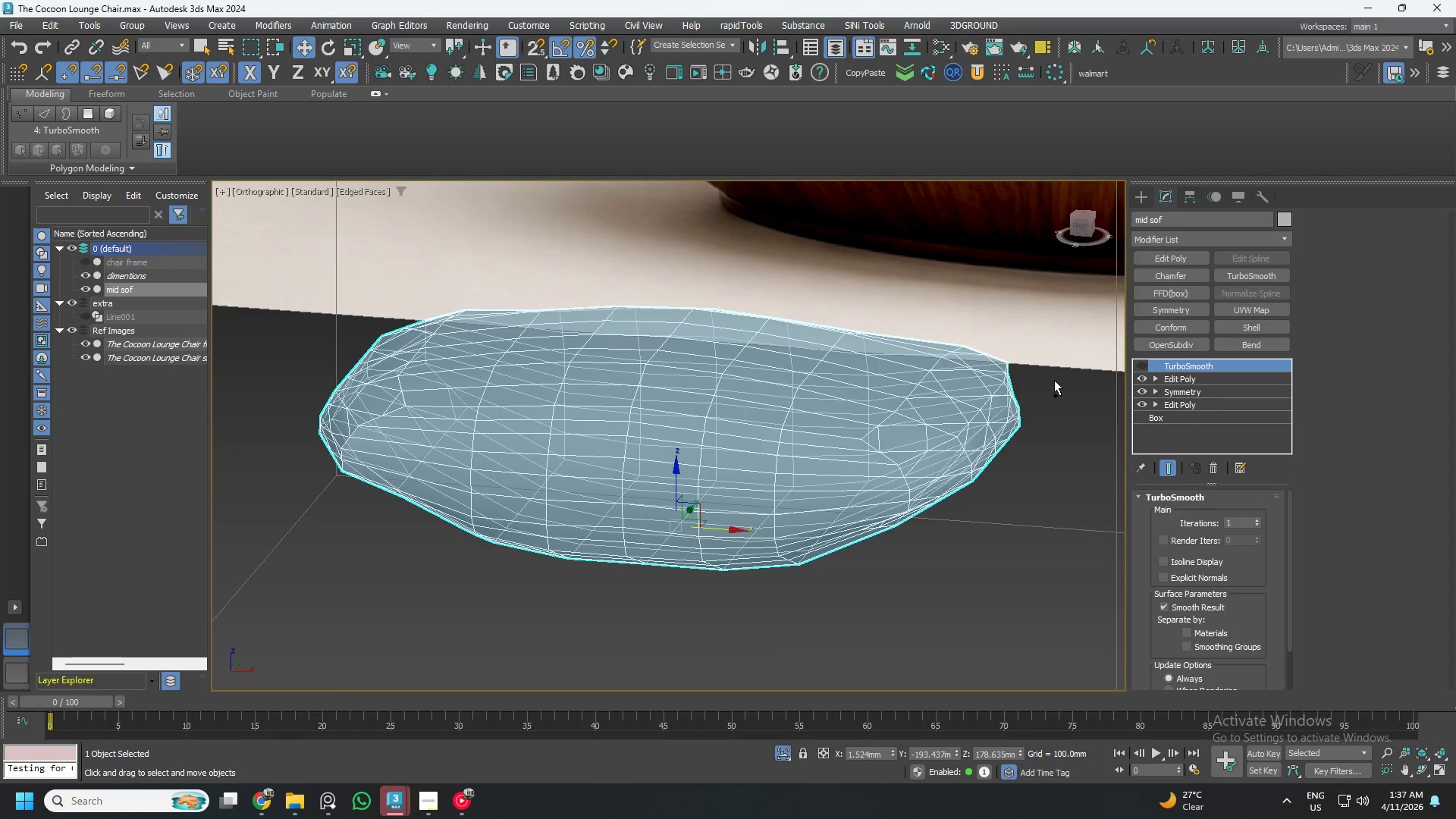 
key(Control+Z)
 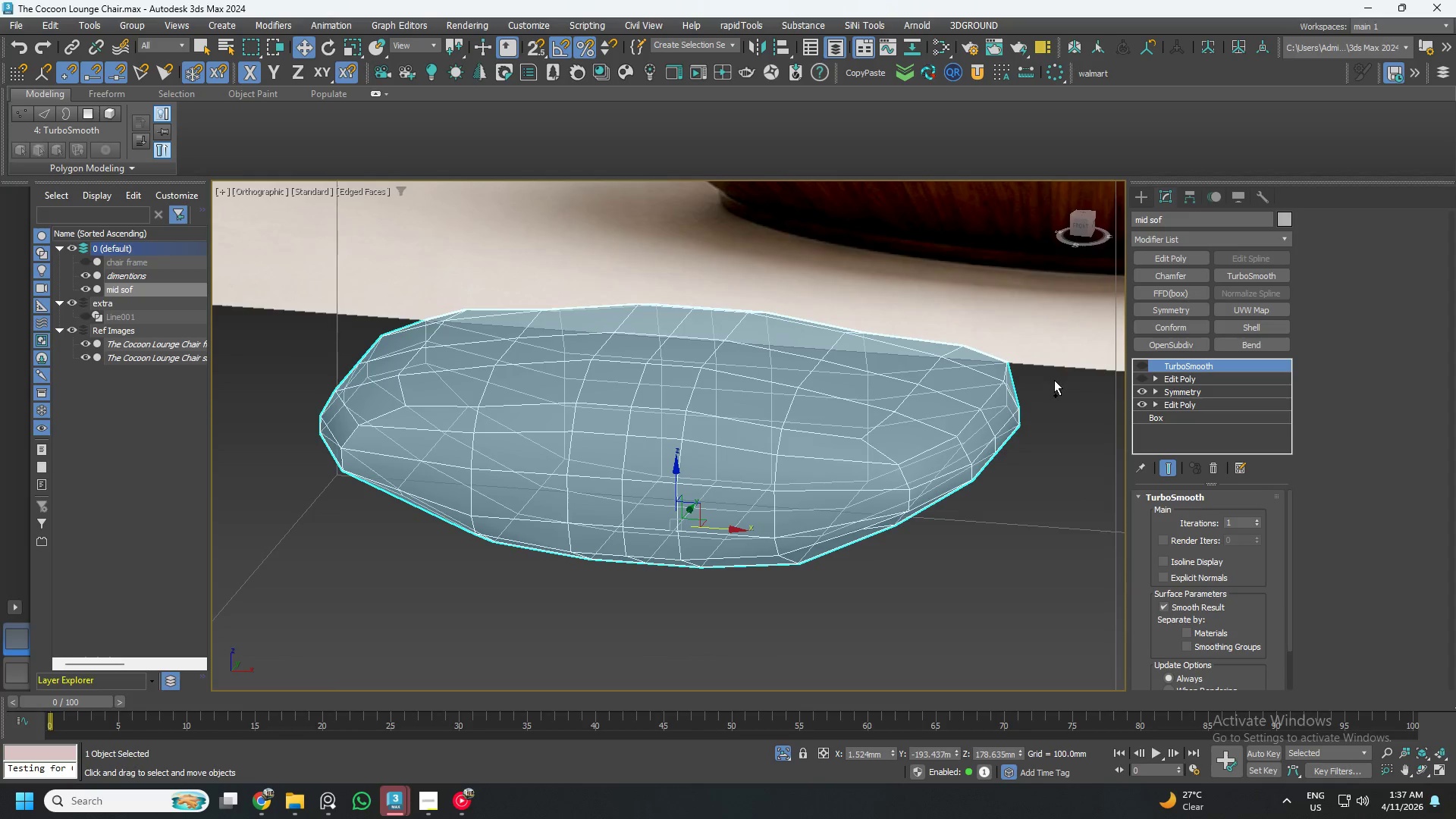 
type(zz)
 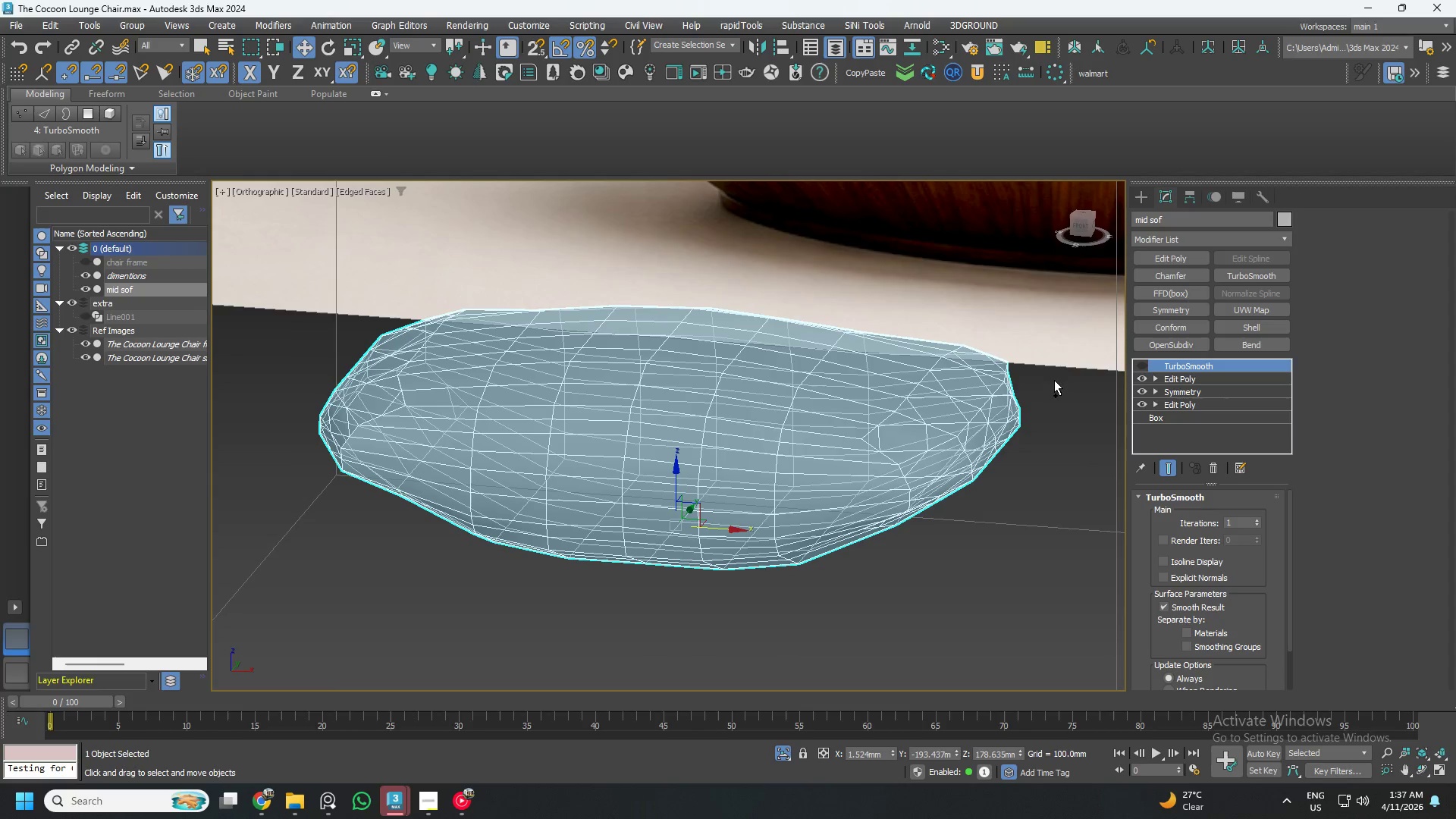 
hold_key(key=ControlLeft, duration=0.88)
 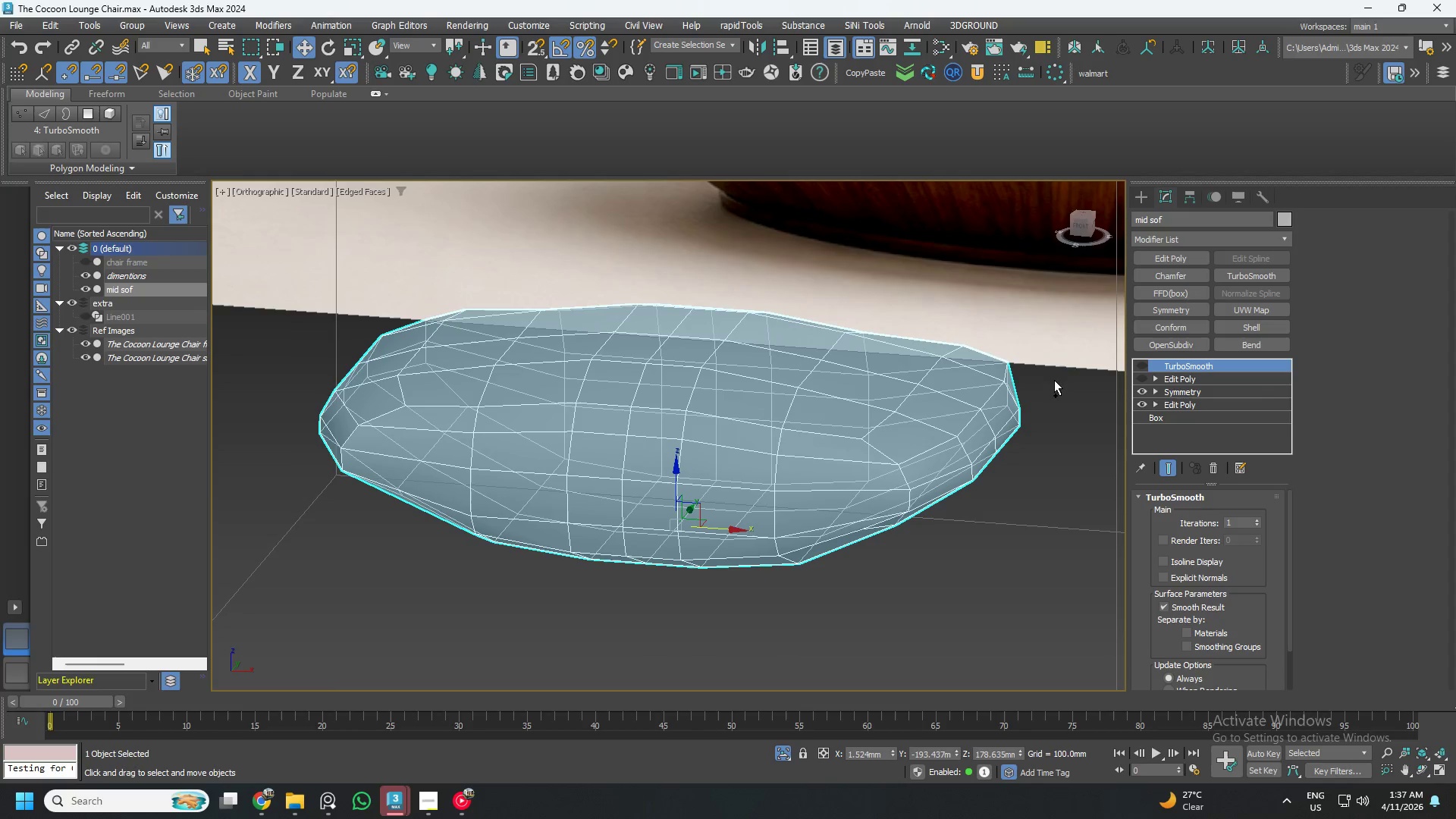 
key(Control+Z)
 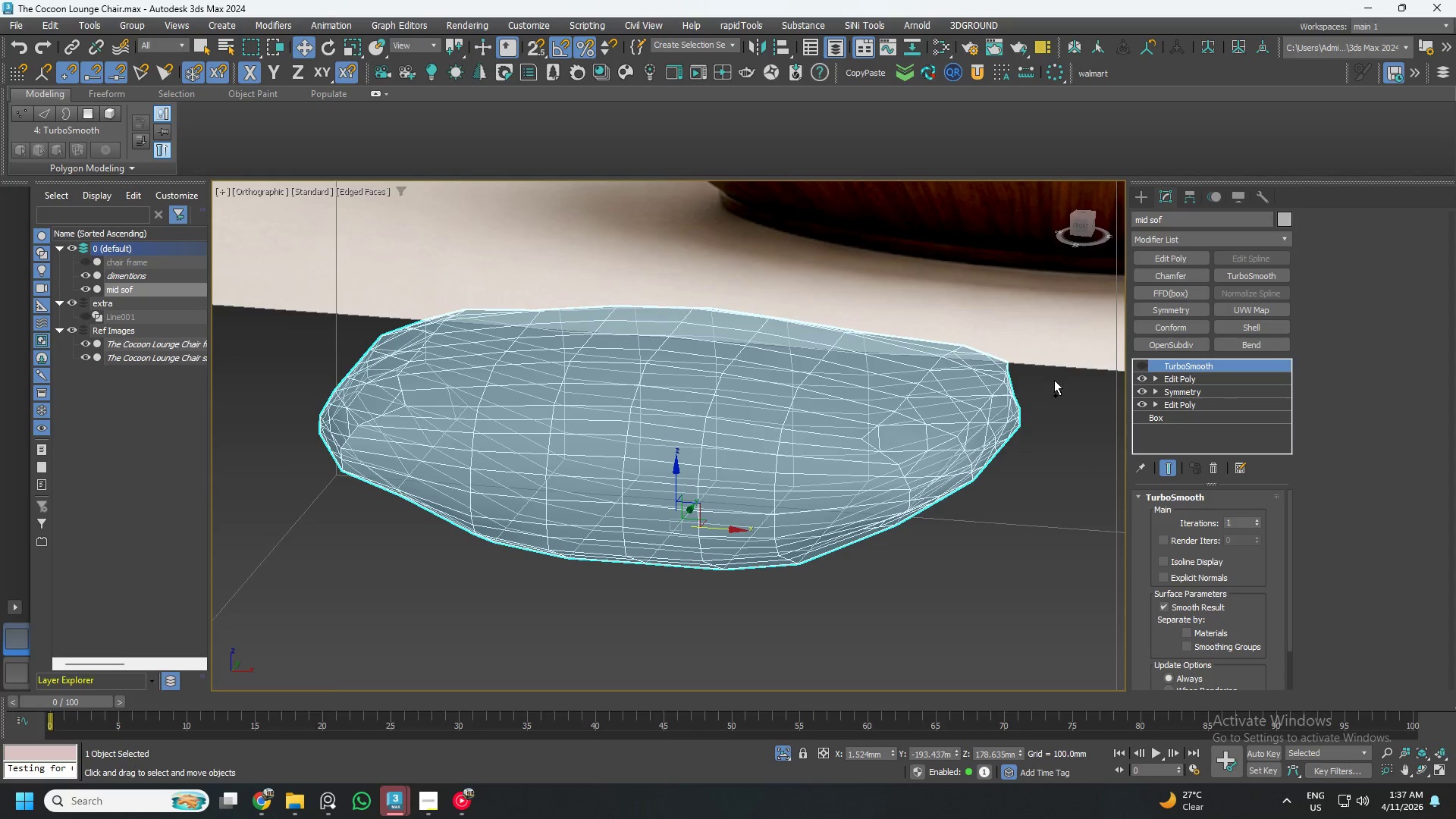 
key(Control+Z)
 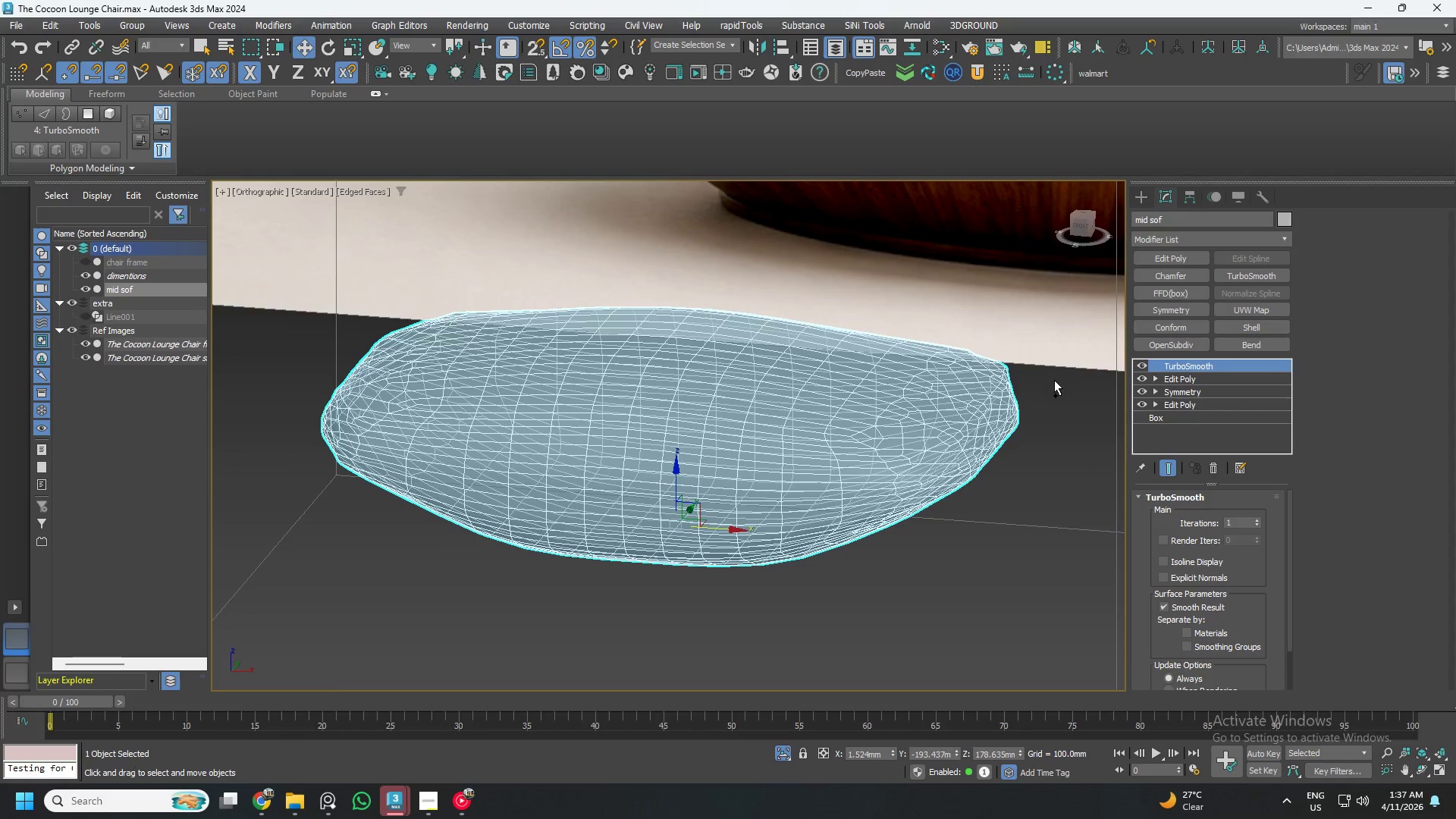 
key(Control+Z)
 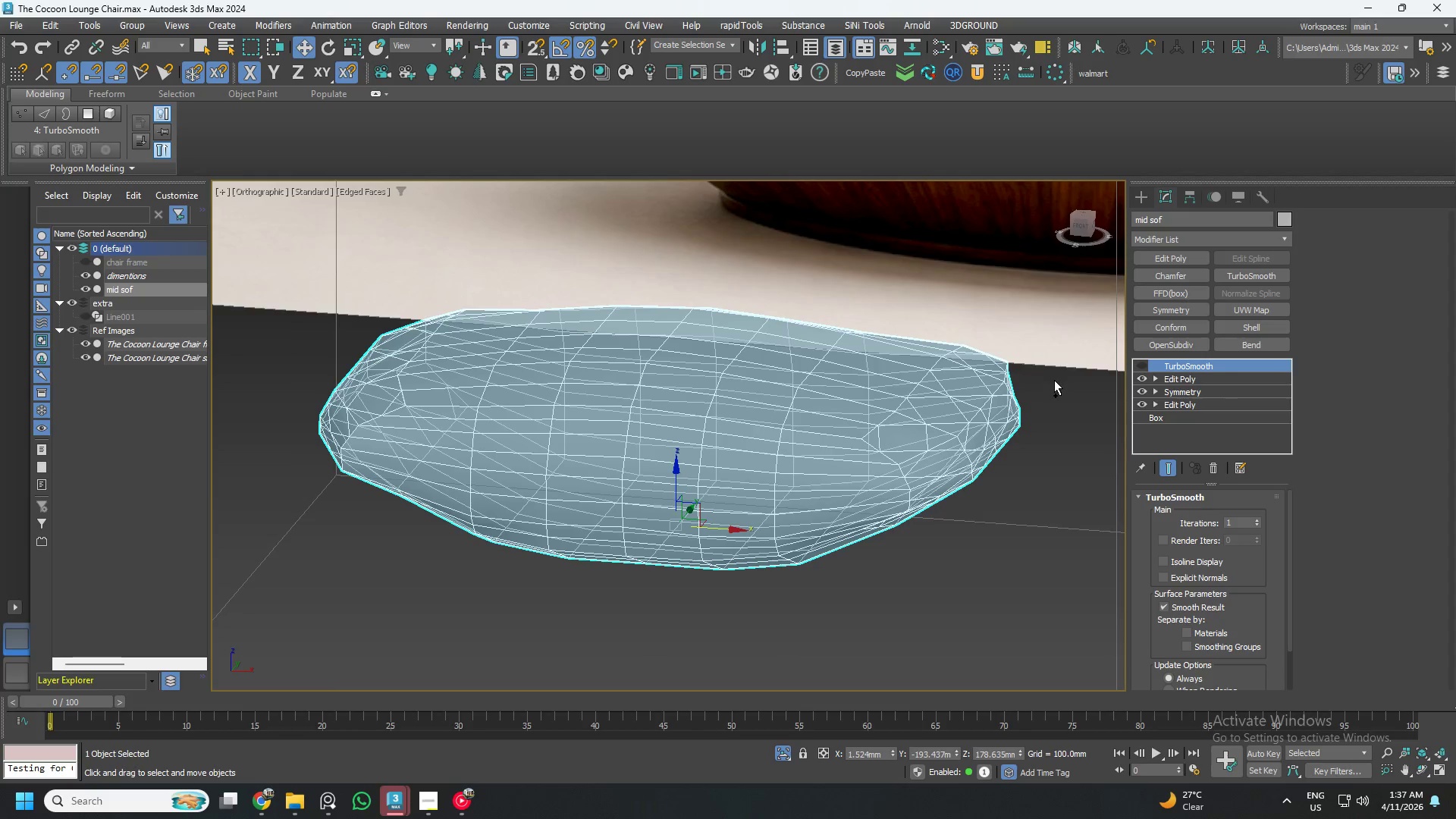 
key(Control+Z)
 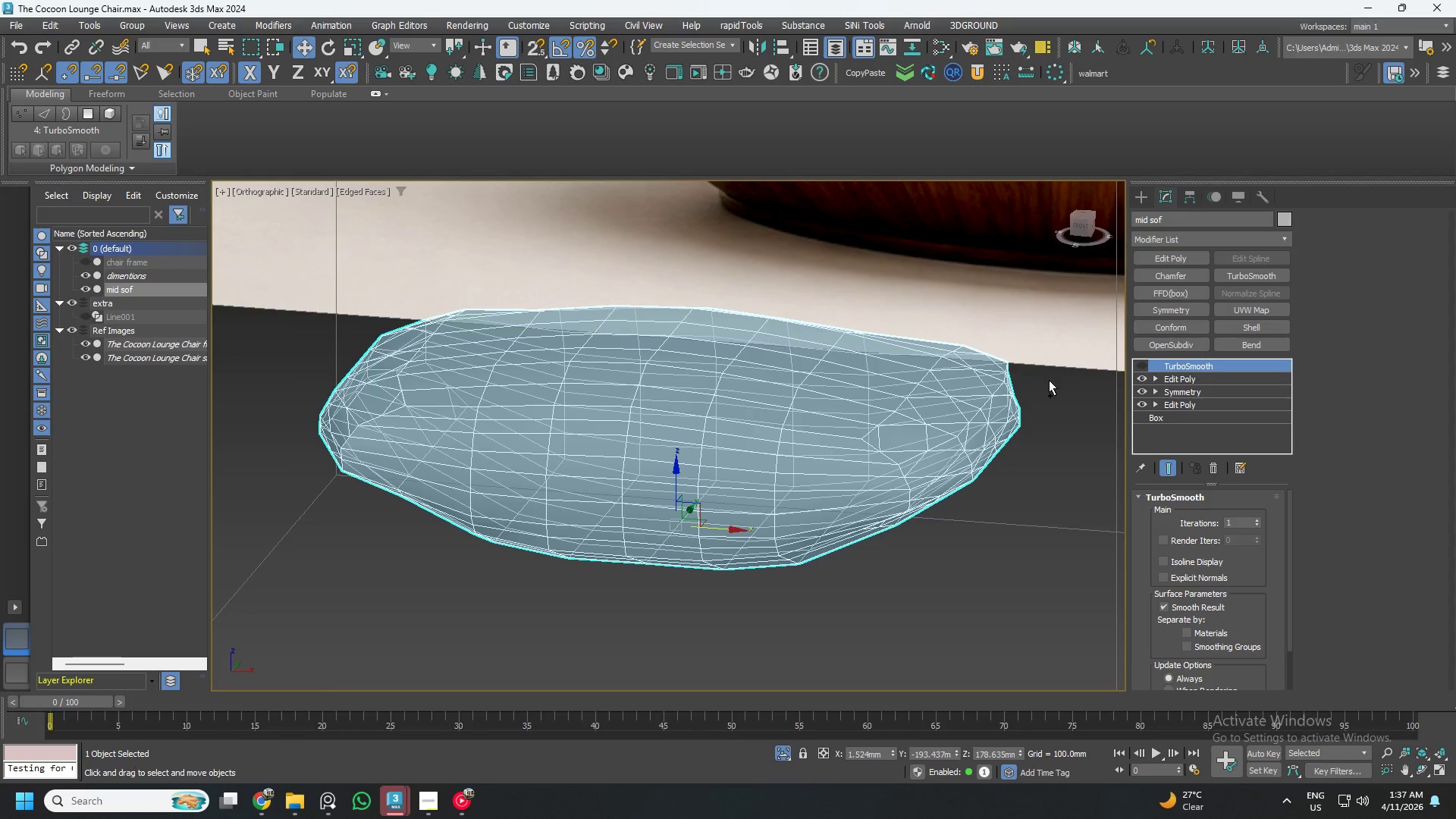 
key(Z)
 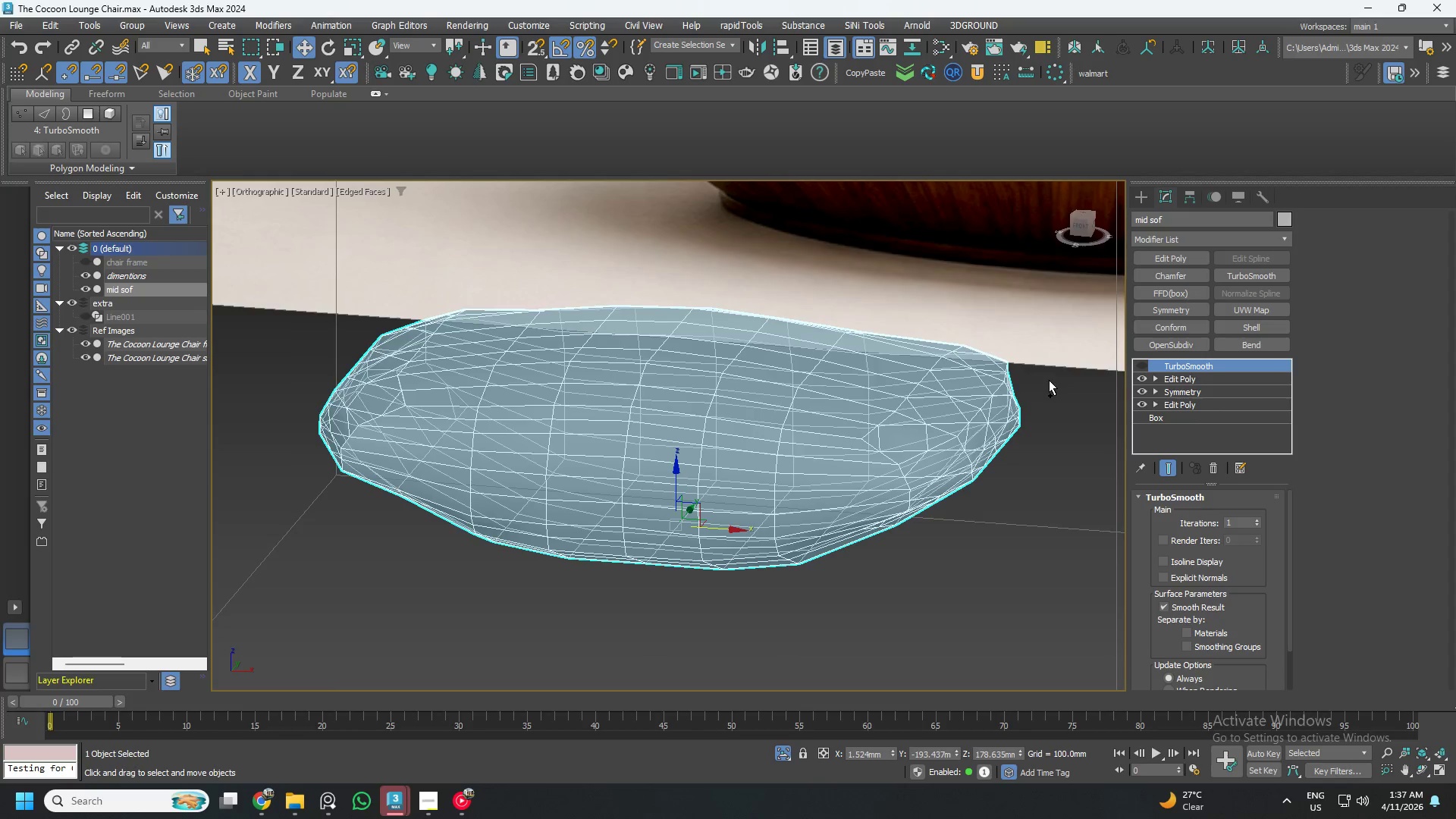 
key(Control+Z)
 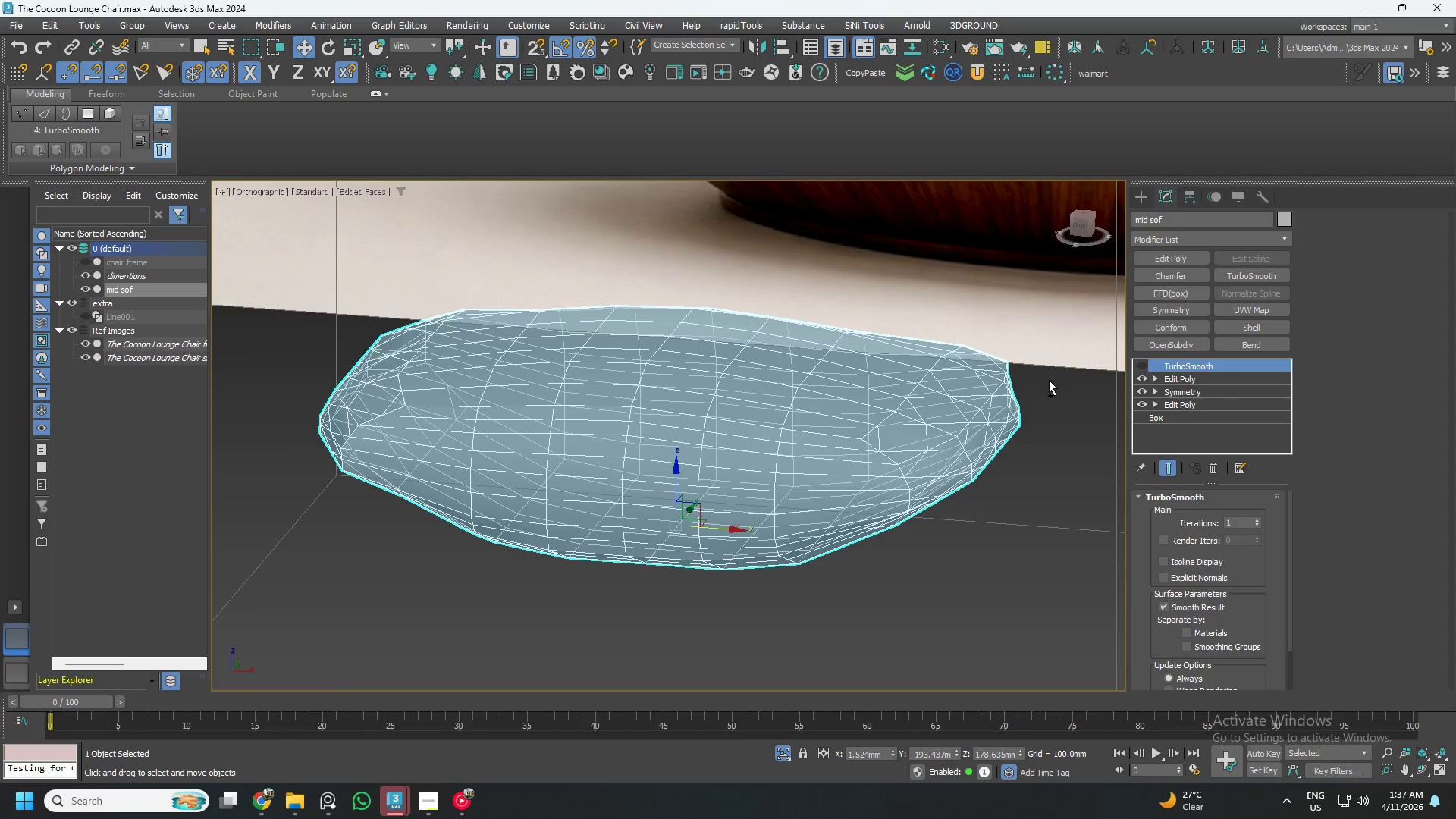 
key(Z)
 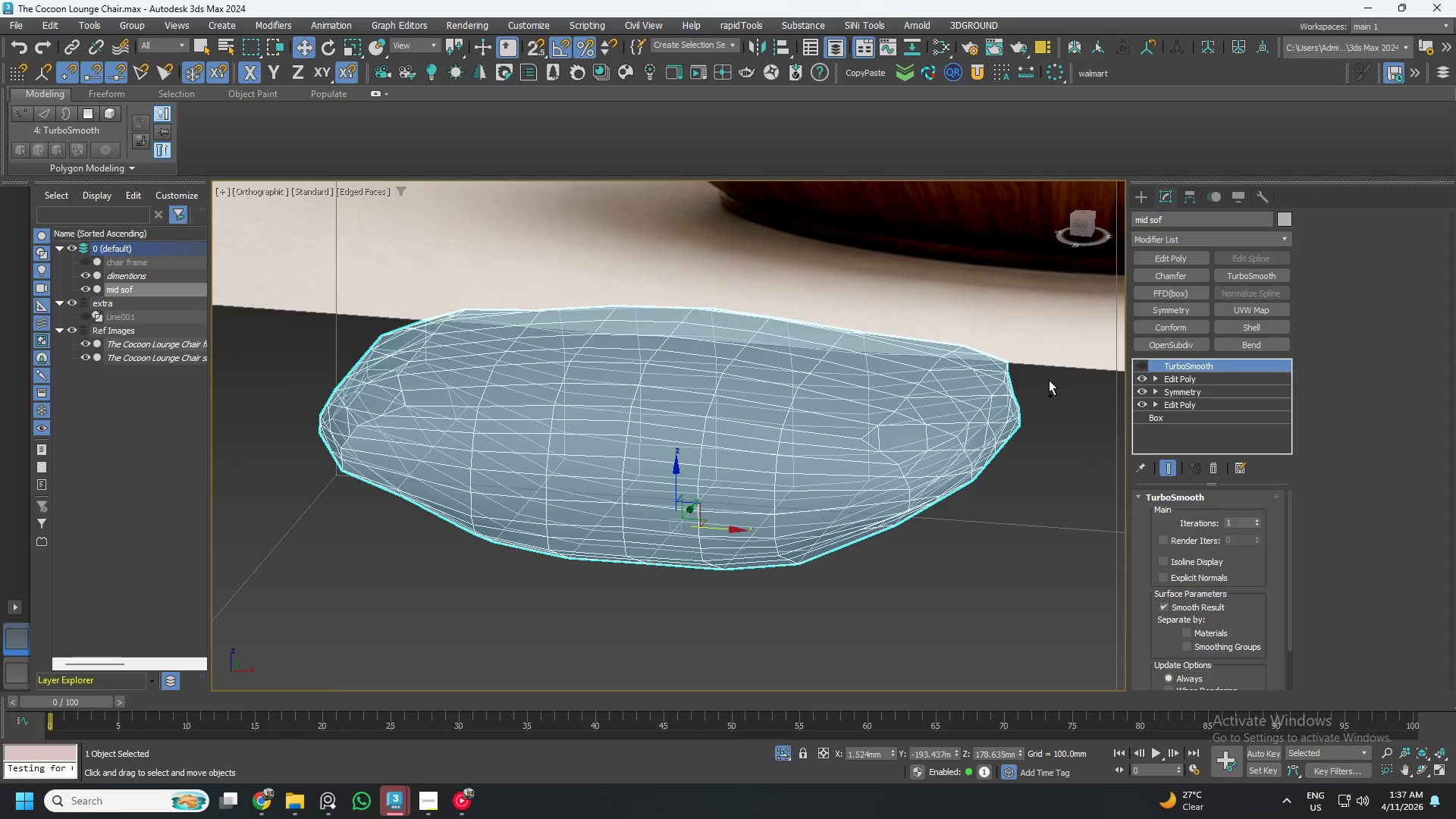 
hold_key(key=ControlLeft, duration=0.44)
 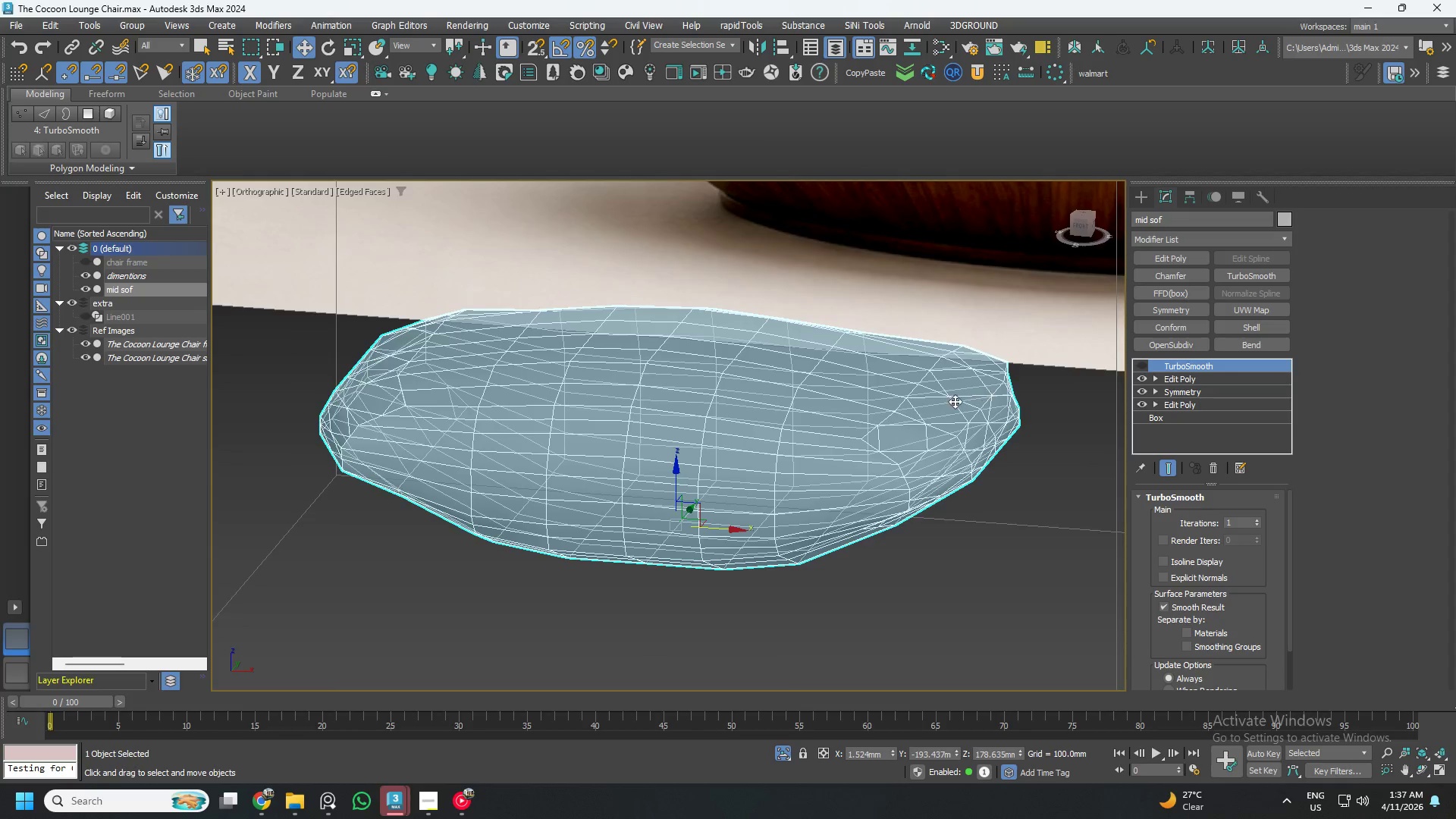 
scroll: coordinate [912, 417], scroll_direction: down, amount: 3.0
 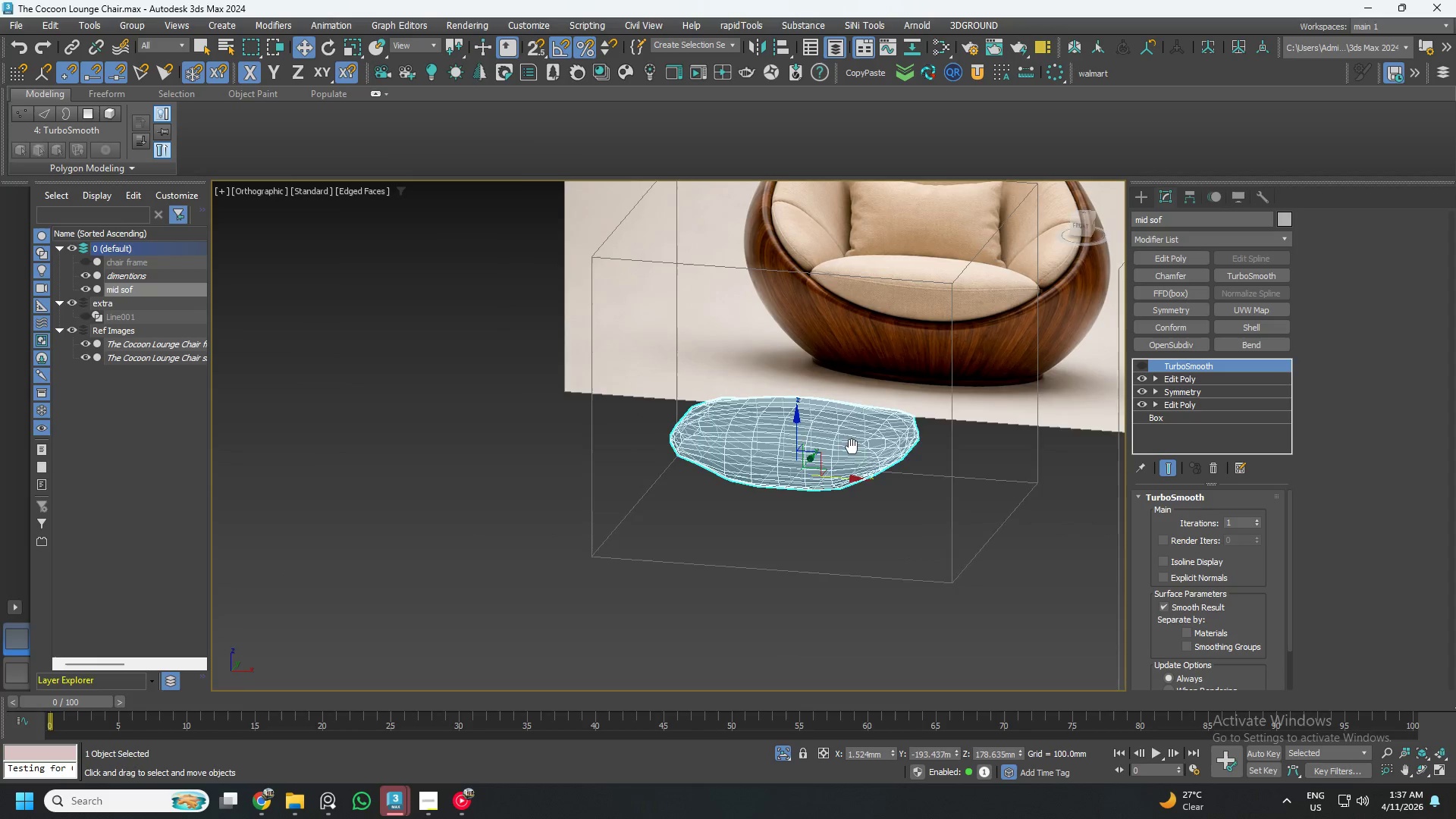 
key(Control+Z)
 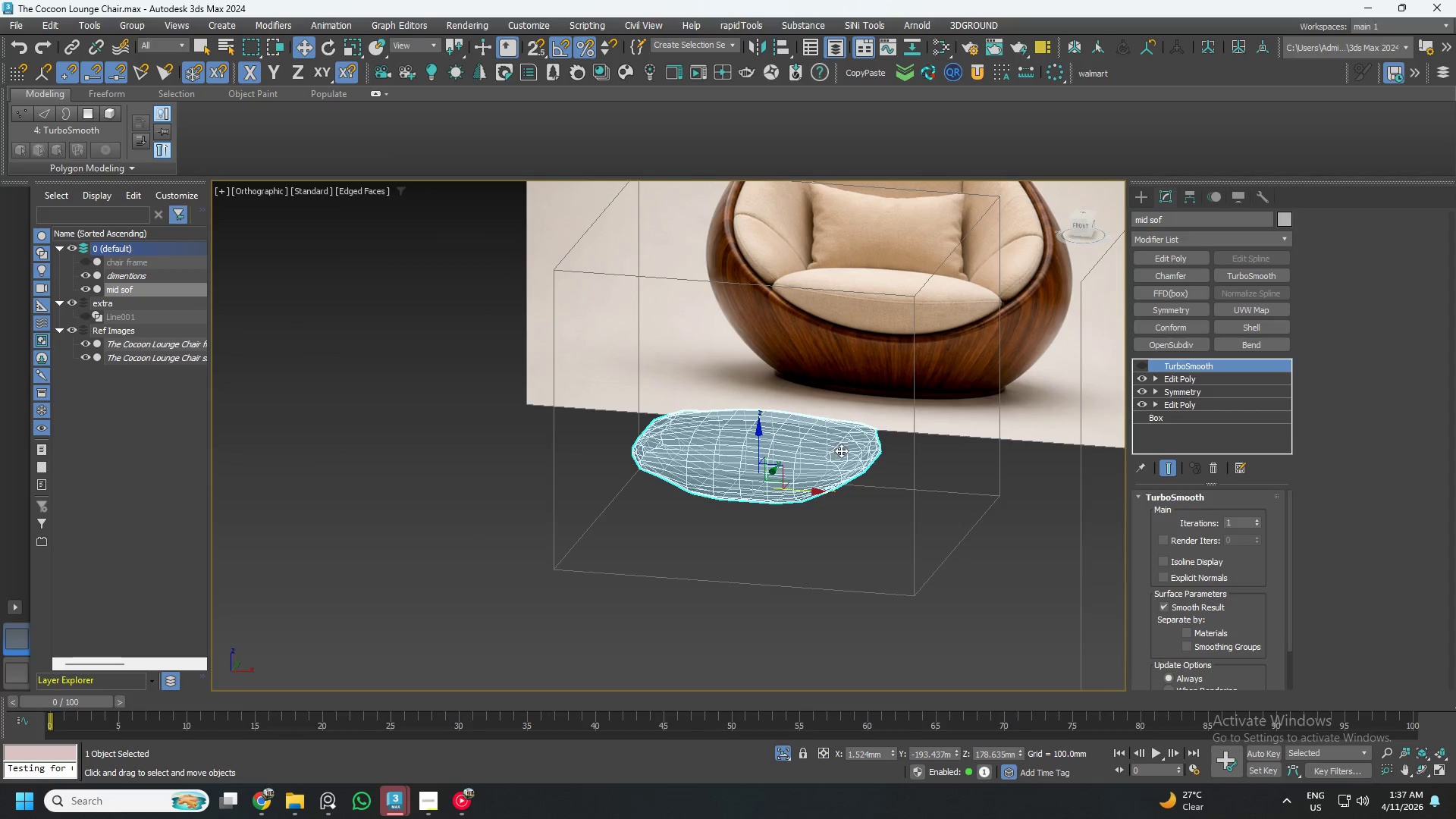 
scroll: coordinate [846, 450], scroll_direction: up, amount: 4.0
 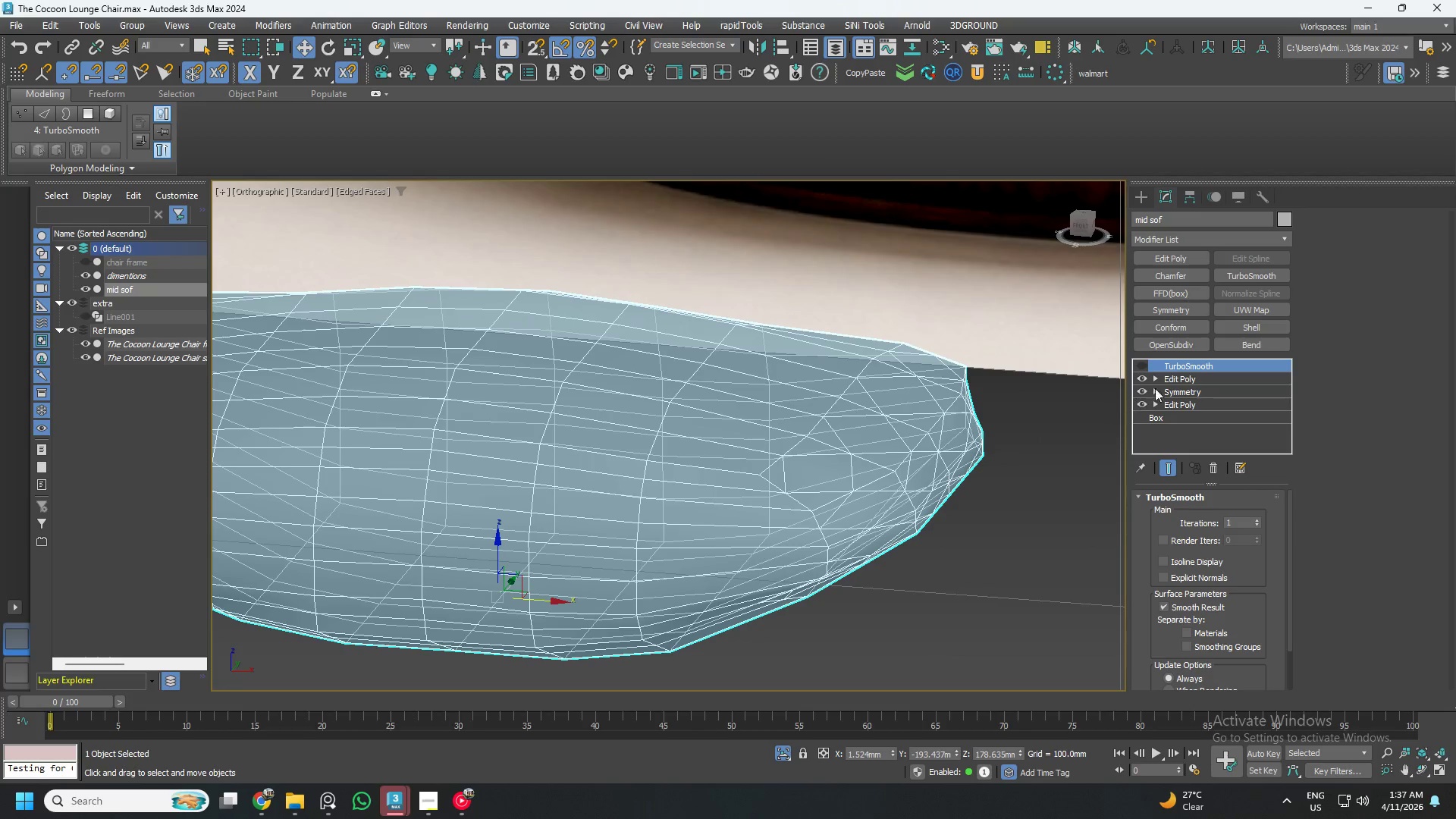 
left_click([1179, 378])
 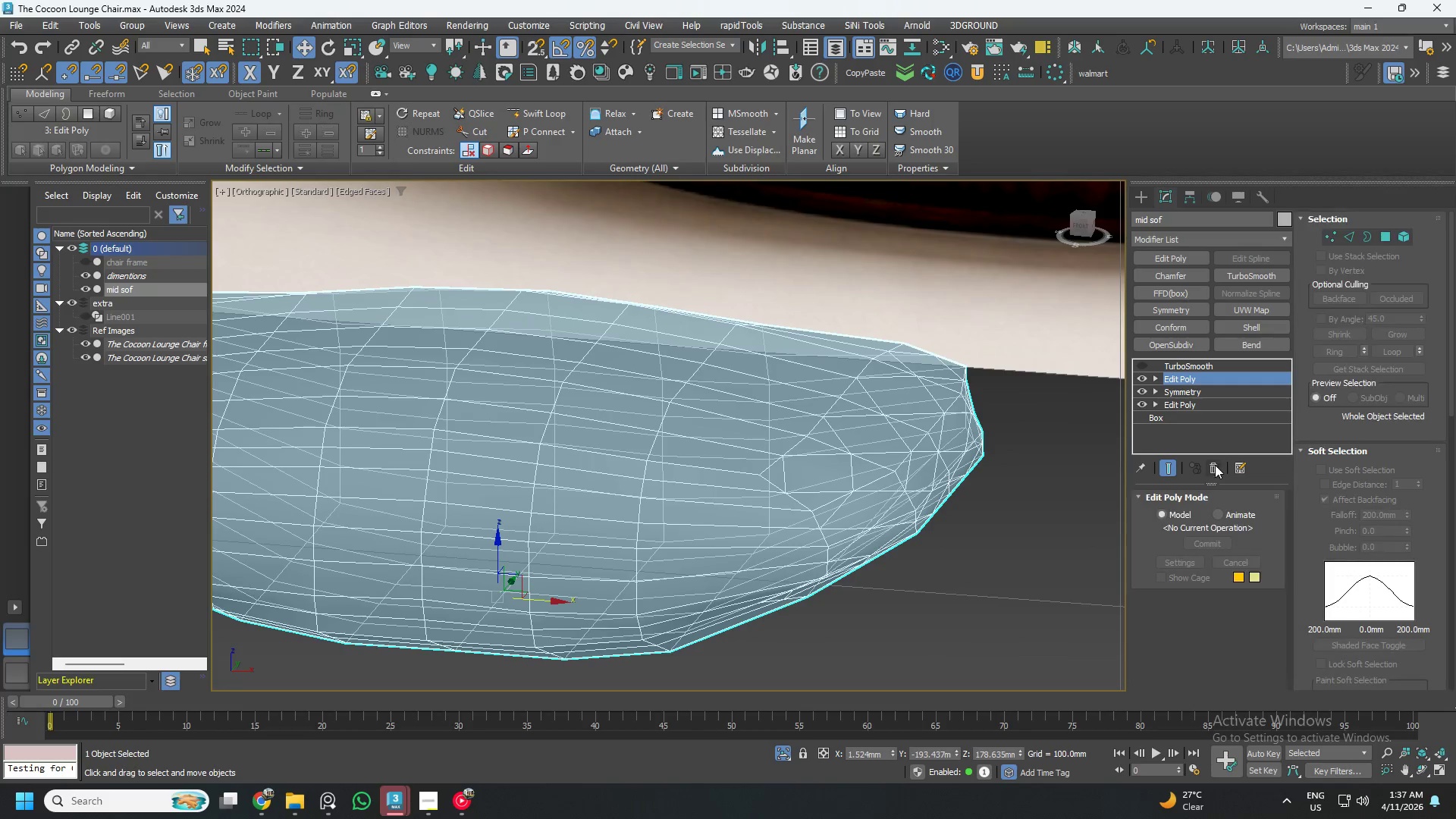 
left_click([1215, 467])
 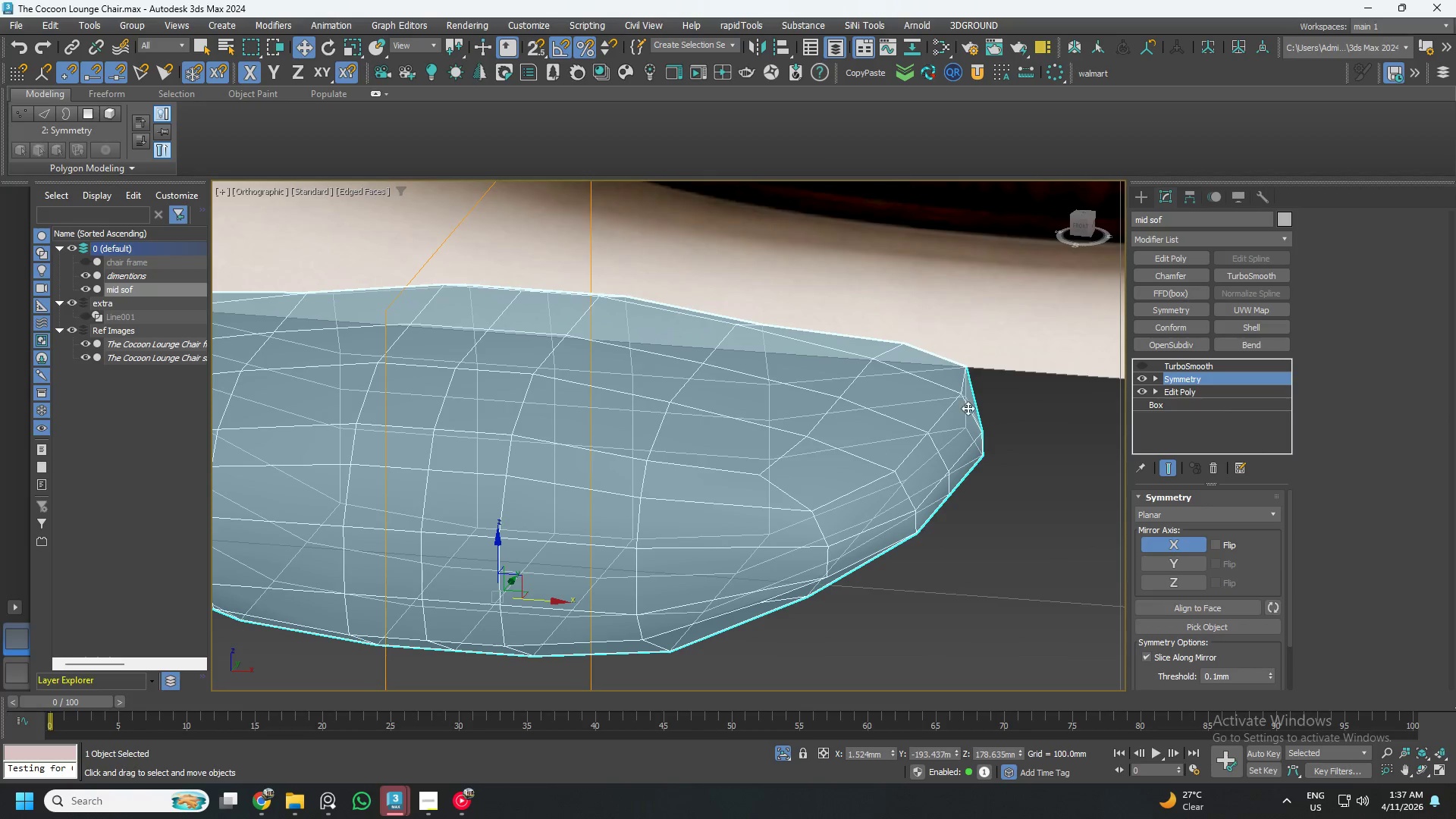 
hold_key(key=AltLeft, duration=0.77)
 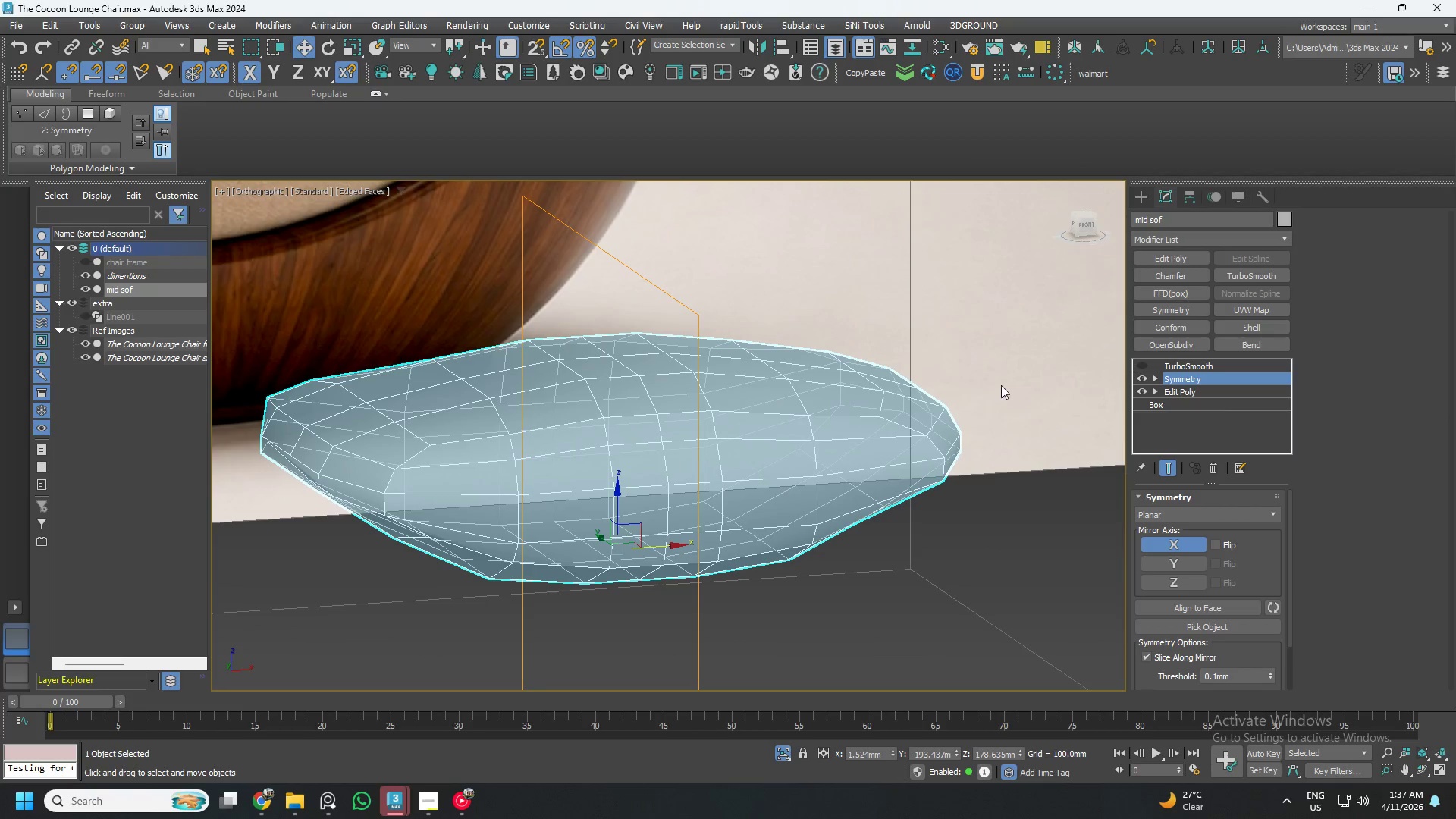 
scroll: coordinate [909, 428], scroll_direction: down, amount: 1.0
 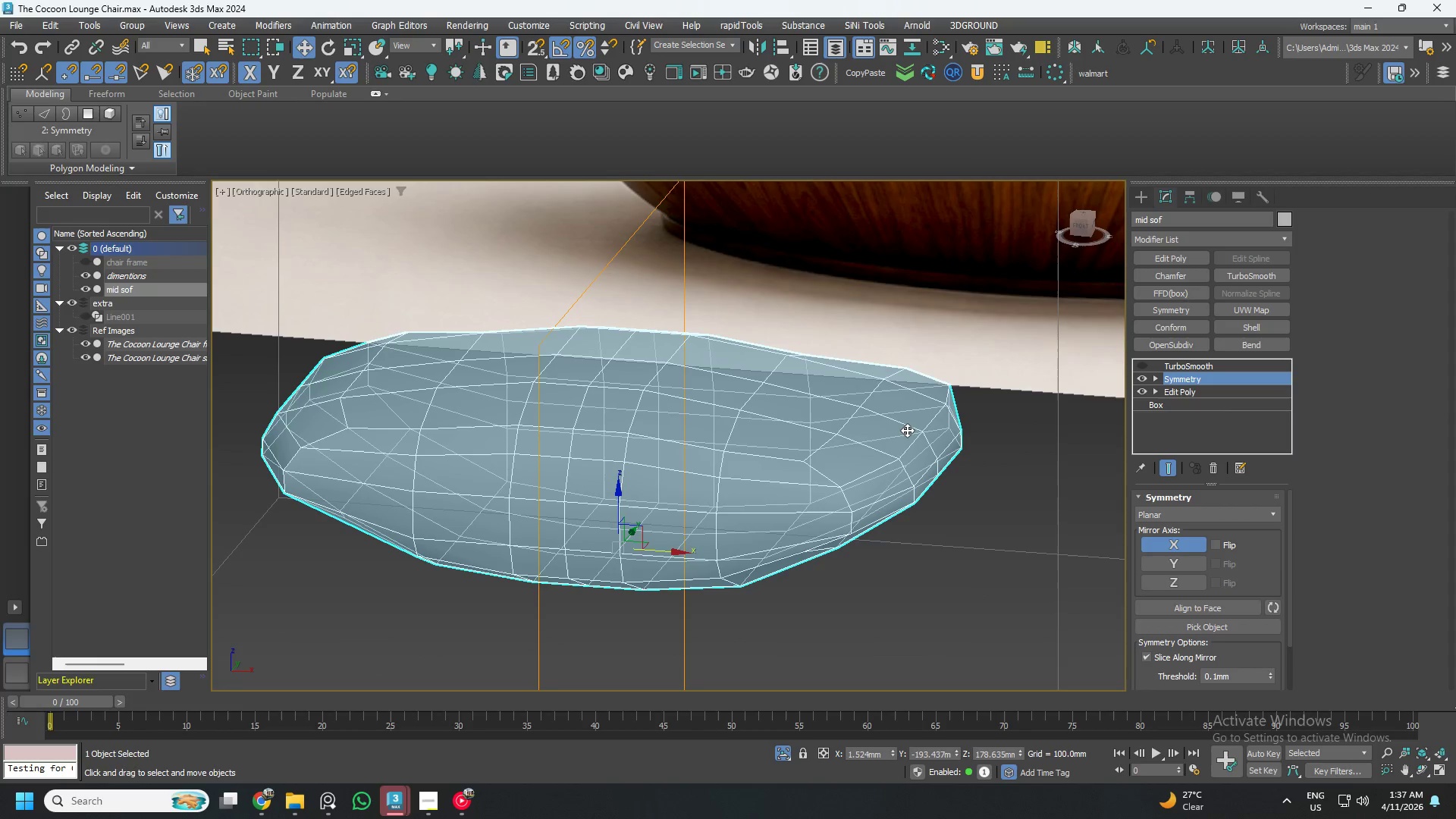 
hold_key(key=AltLeft, duration=0.98)
 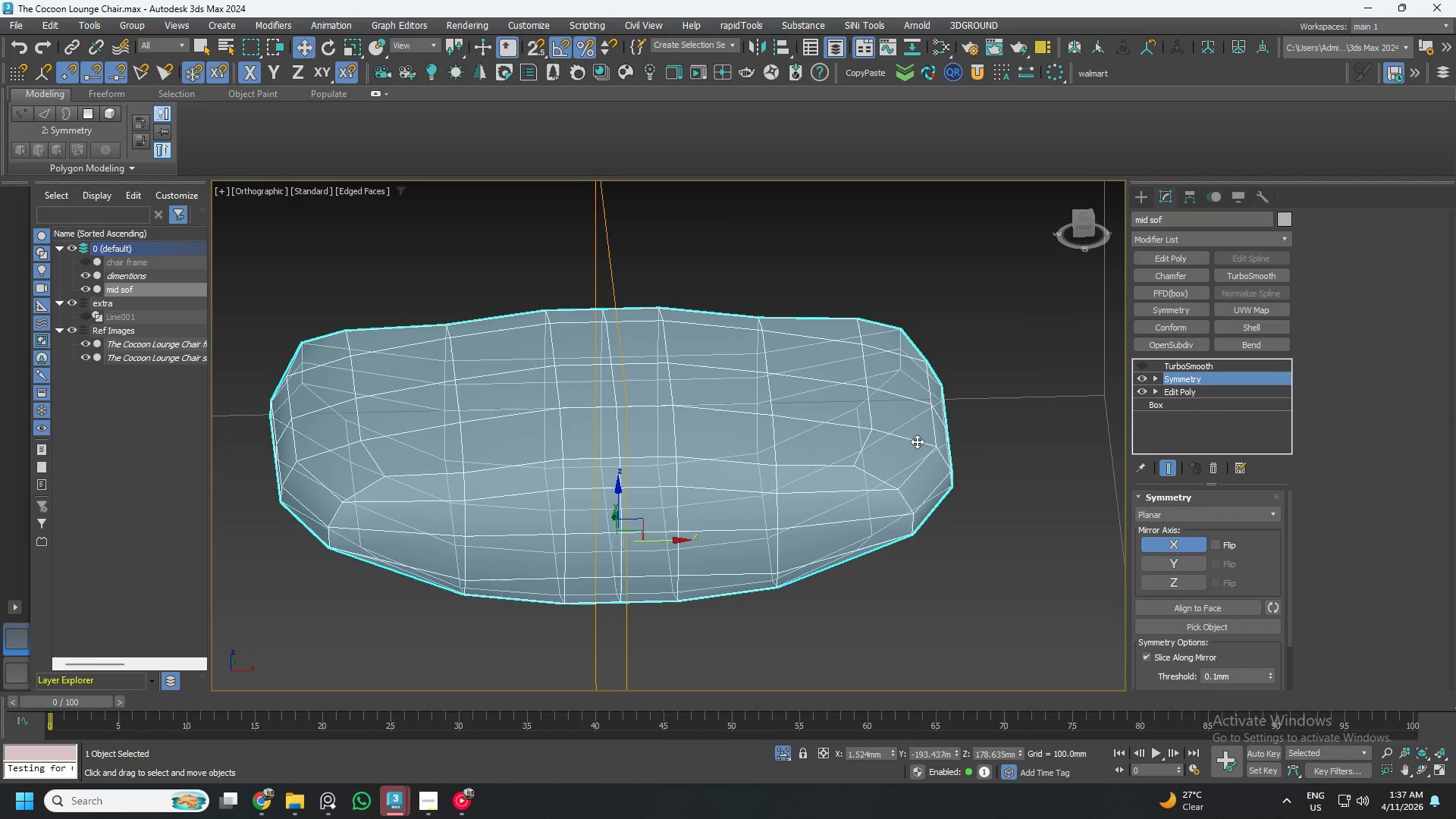 
hold_key(key=AltLeft, duration=0.75)
 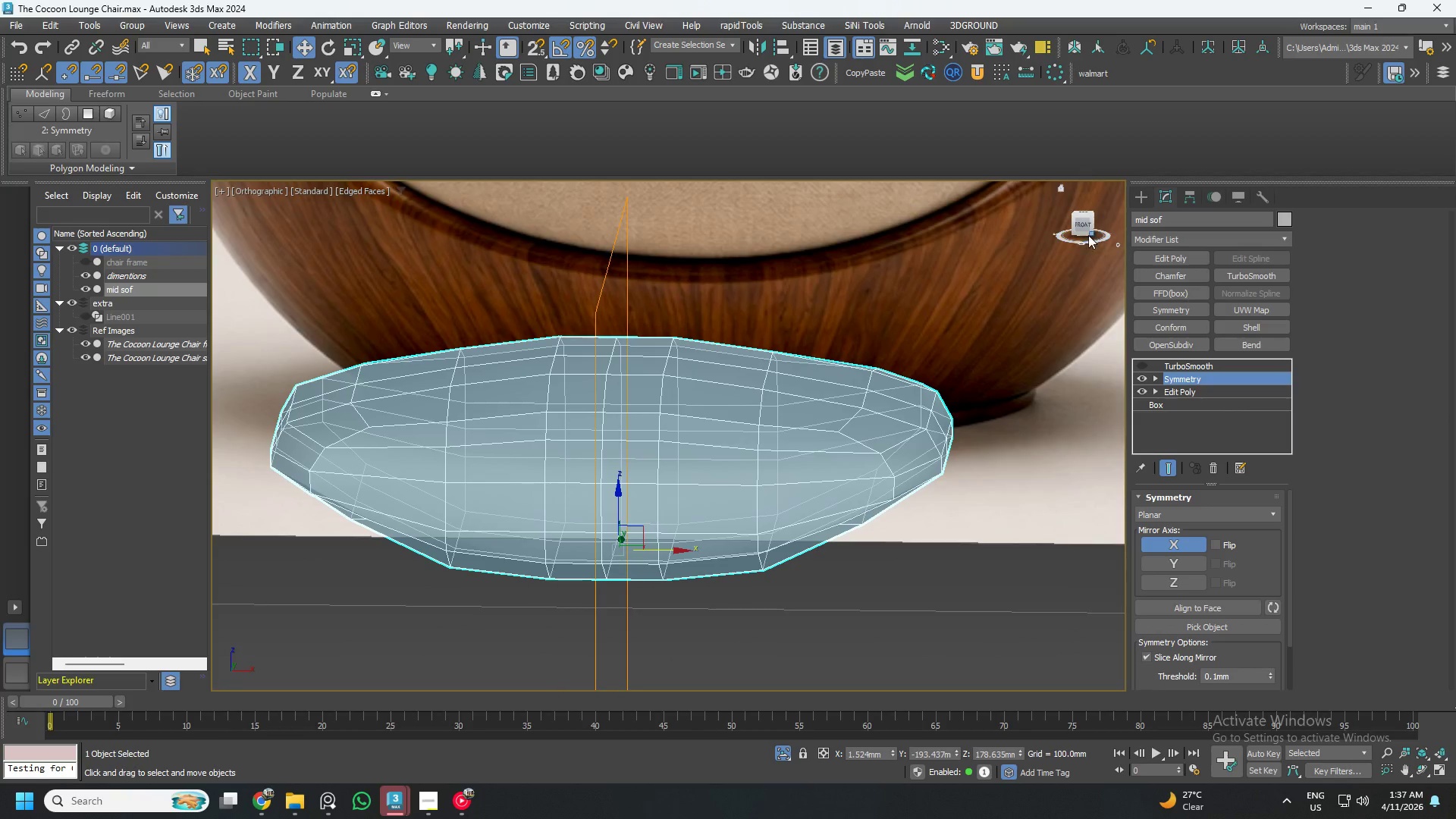 
left_click([1078, 225])
 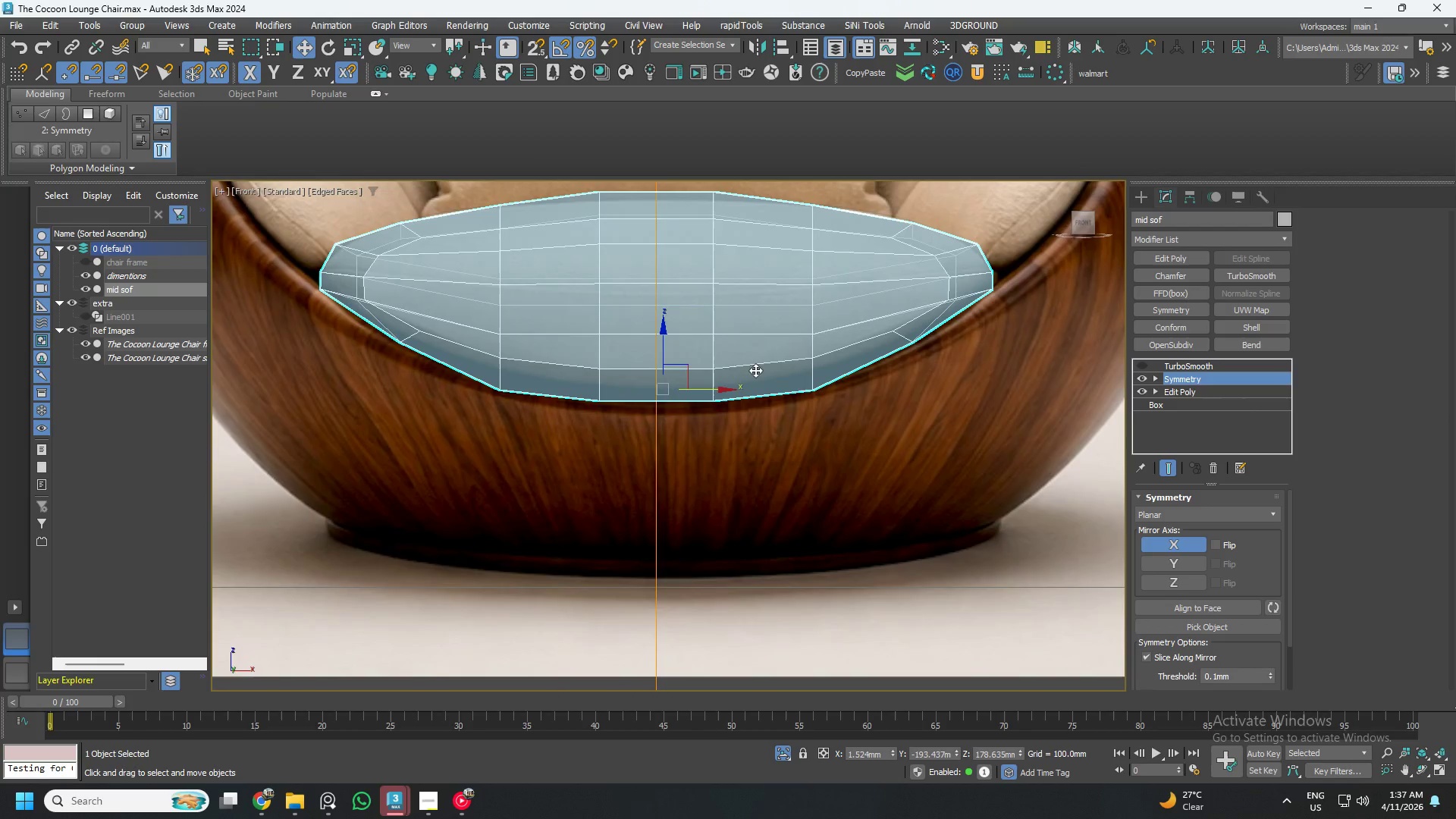 
scroll: coordinate [716, 381], scroll_direction: down, amount: 2.0
 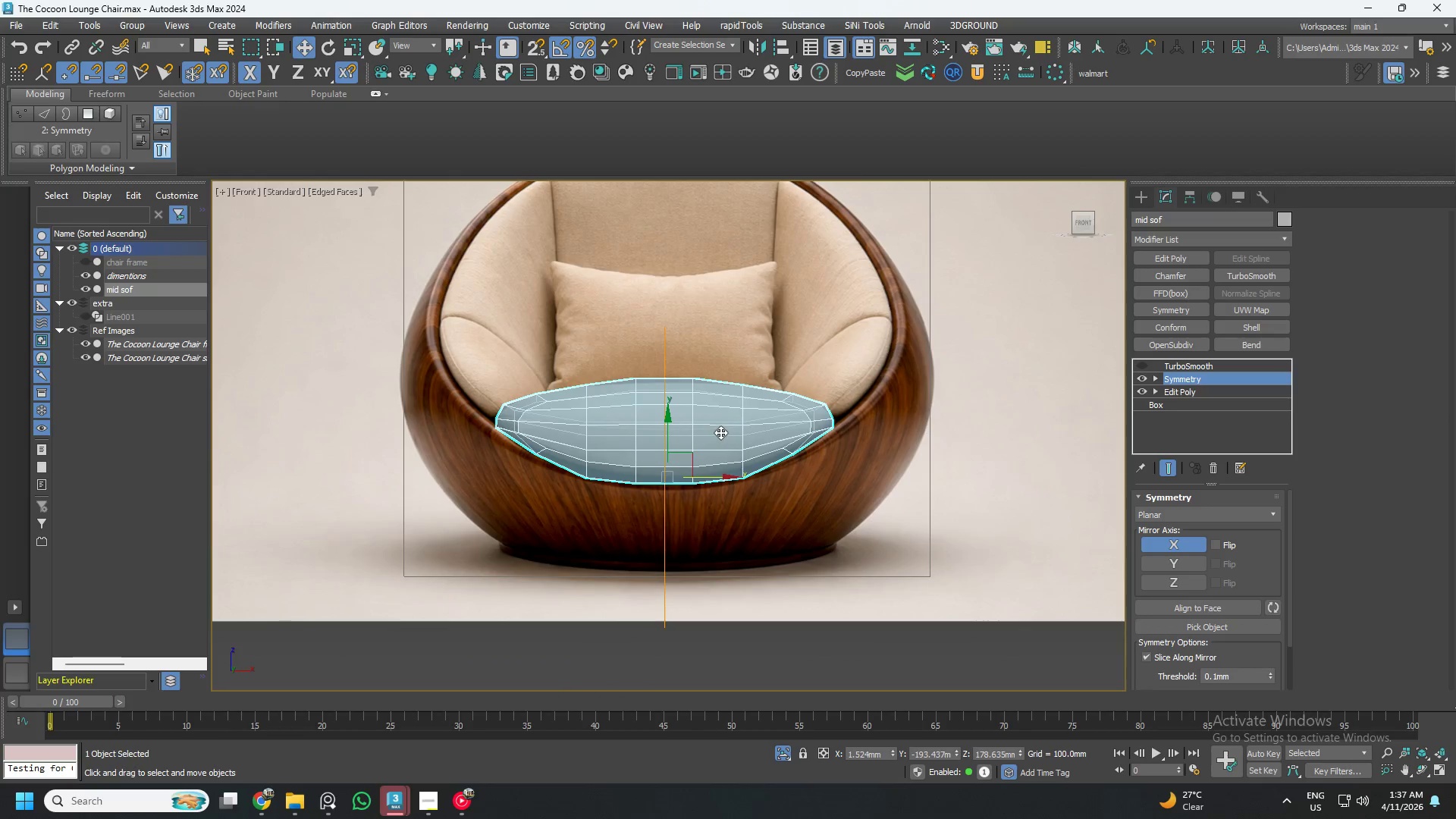 
scroll: coordinate [736, 419], scroll_direction: up, amount: 1.0
 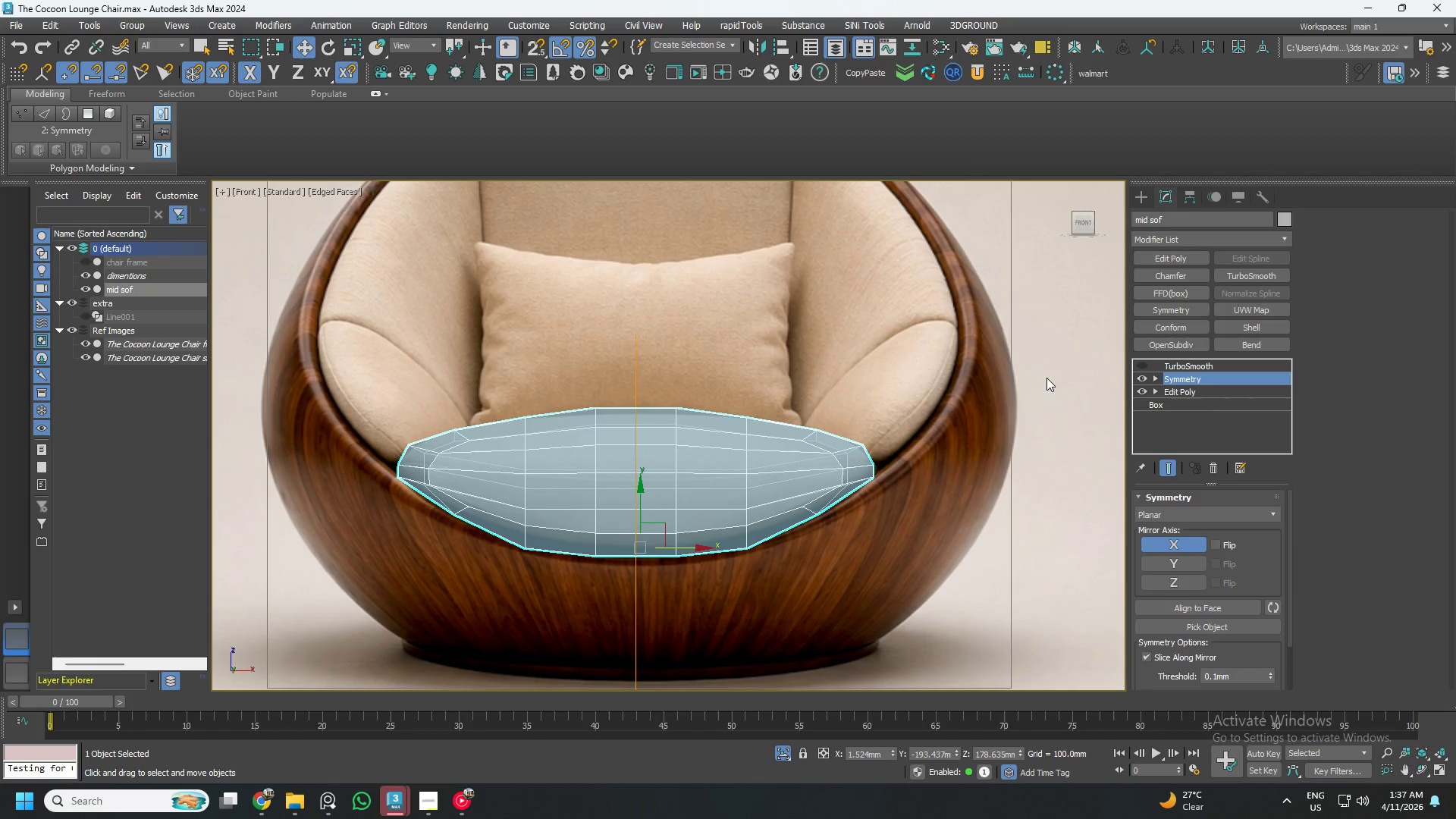 
left_click([1175, 365])
 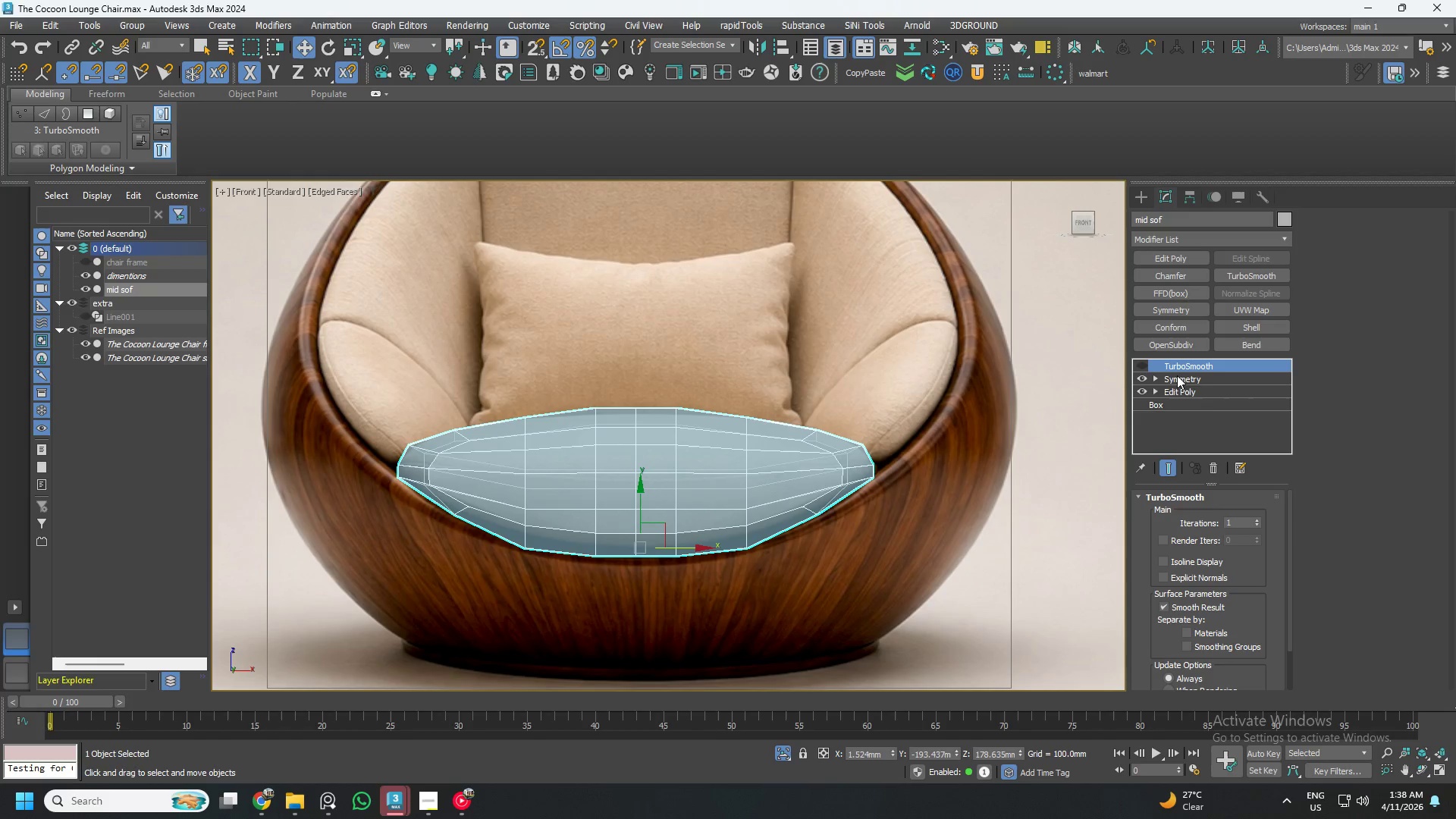 
left_click([1178, 381])
 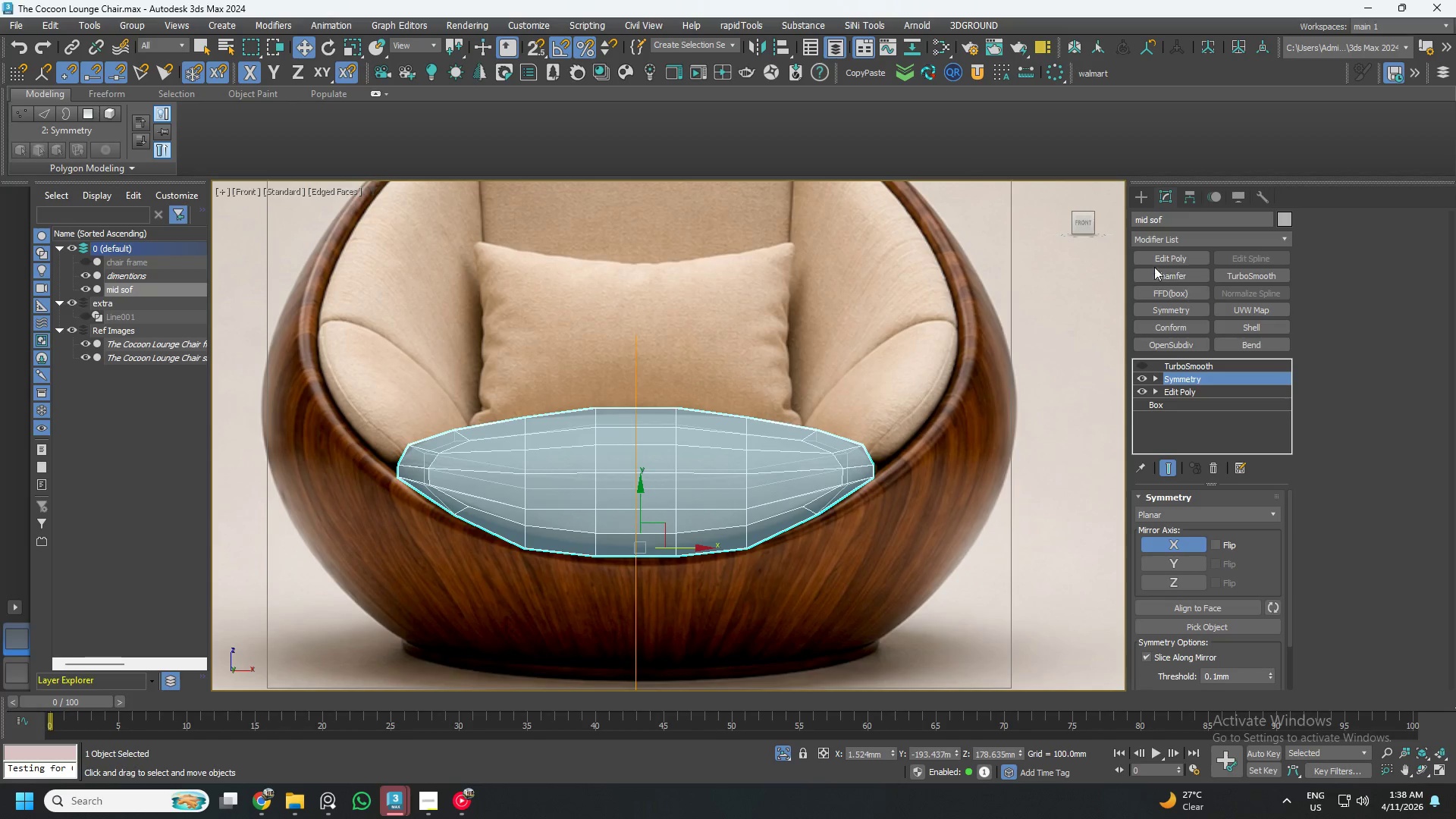 
left_click([1161, 260])
 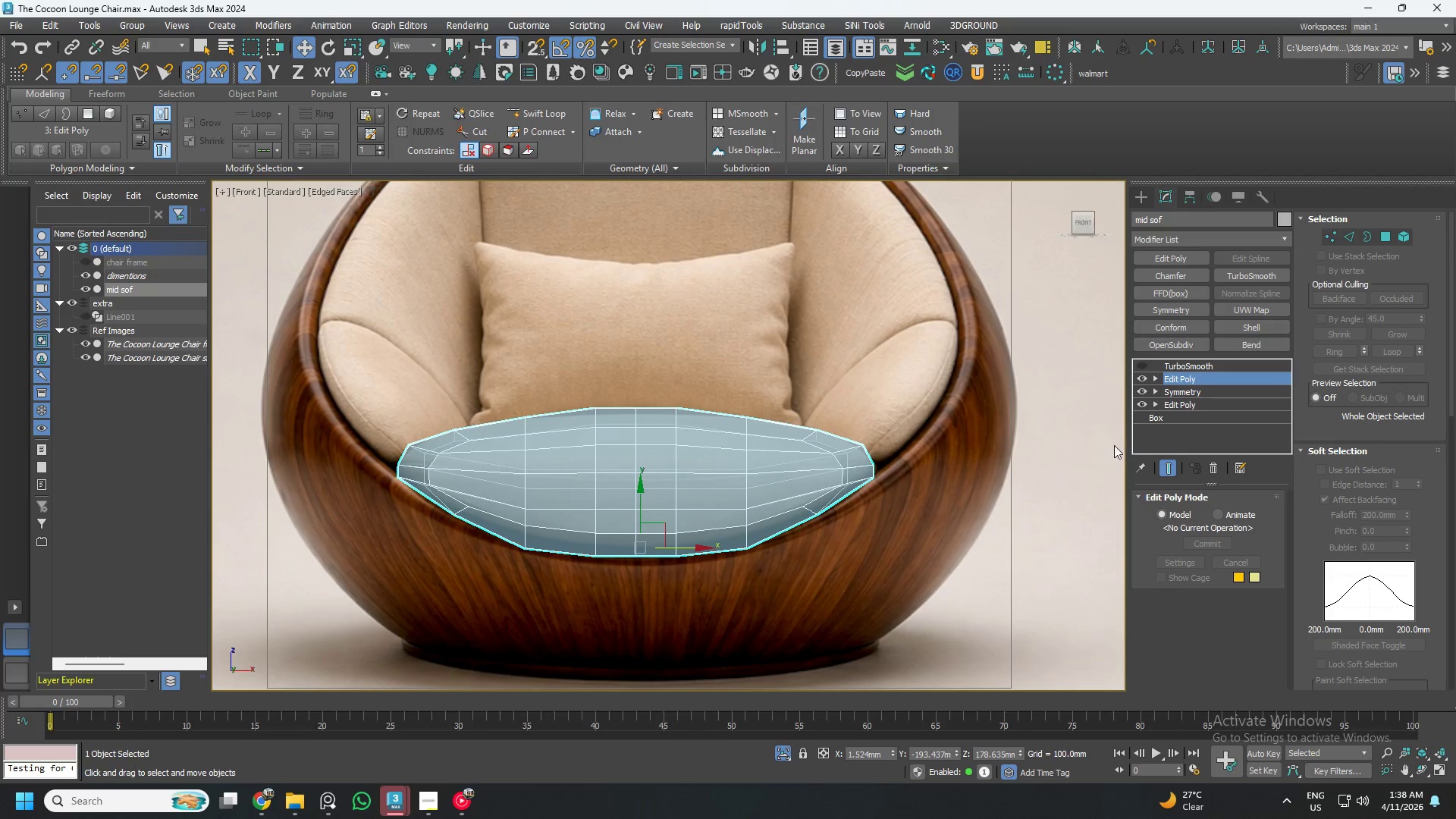 
key(1)
 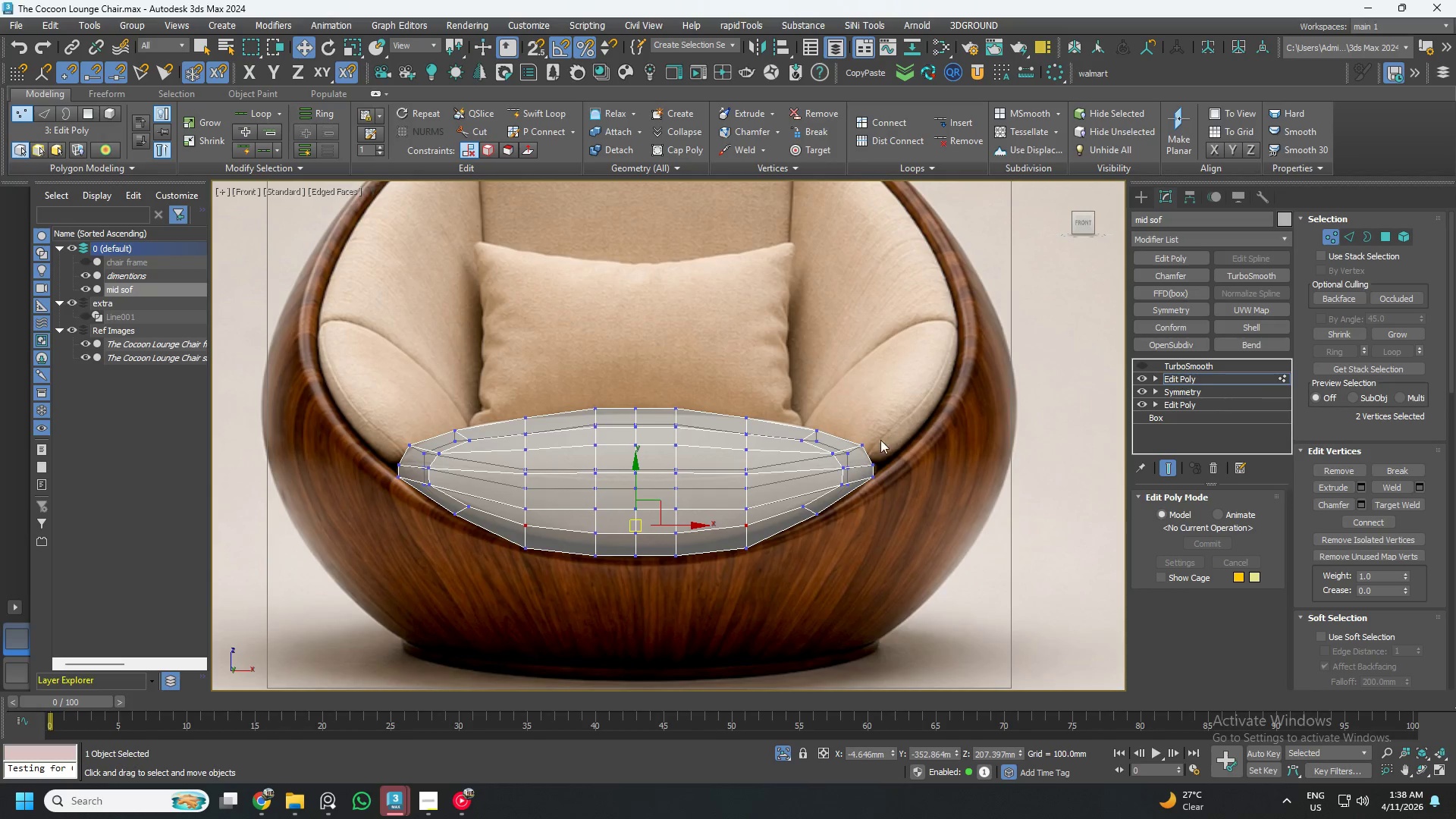 
left_click([842, 458])
 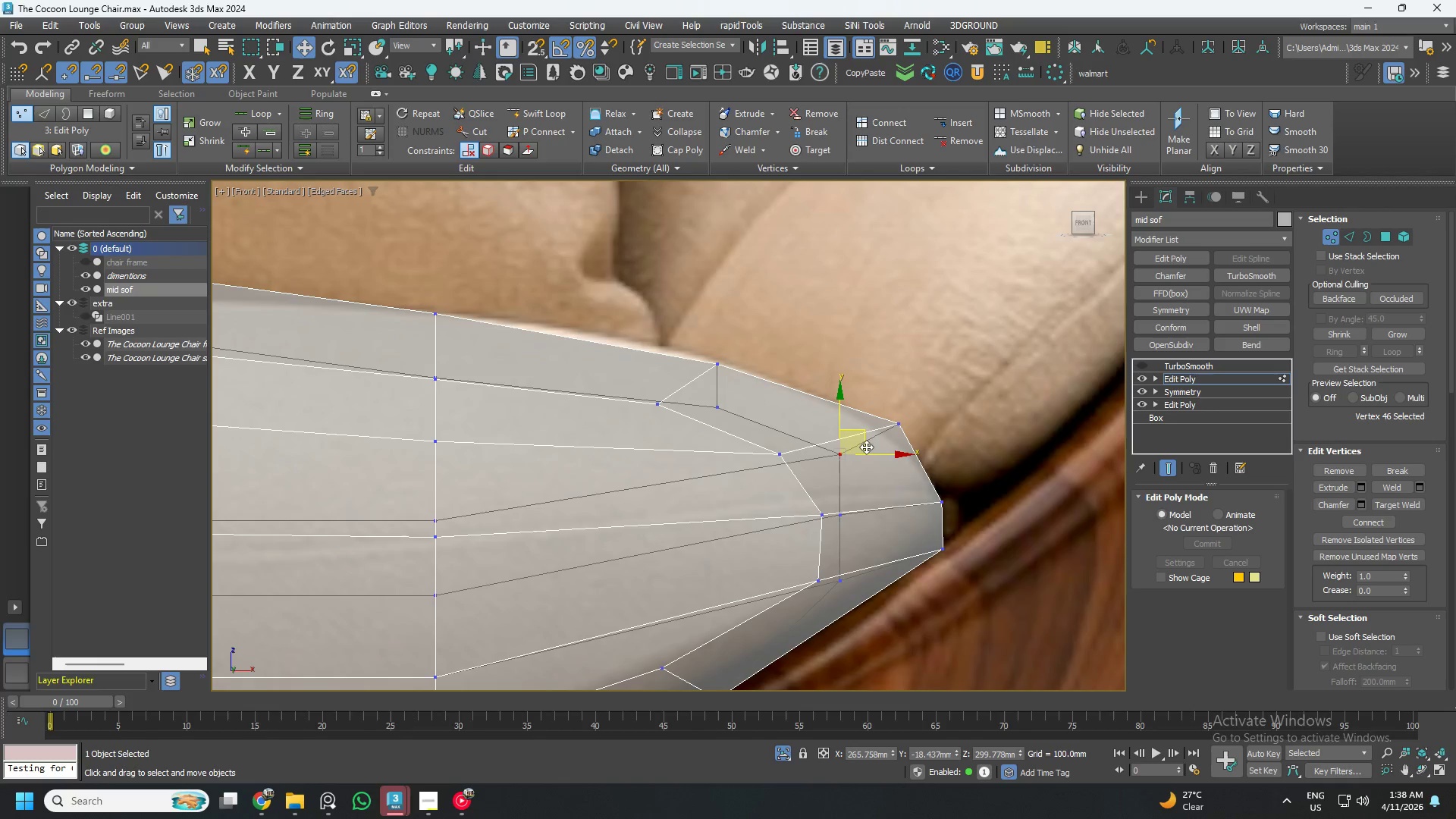 
scroll: coordinate [838, 457], scroll_direction: up, amount: 4.0
 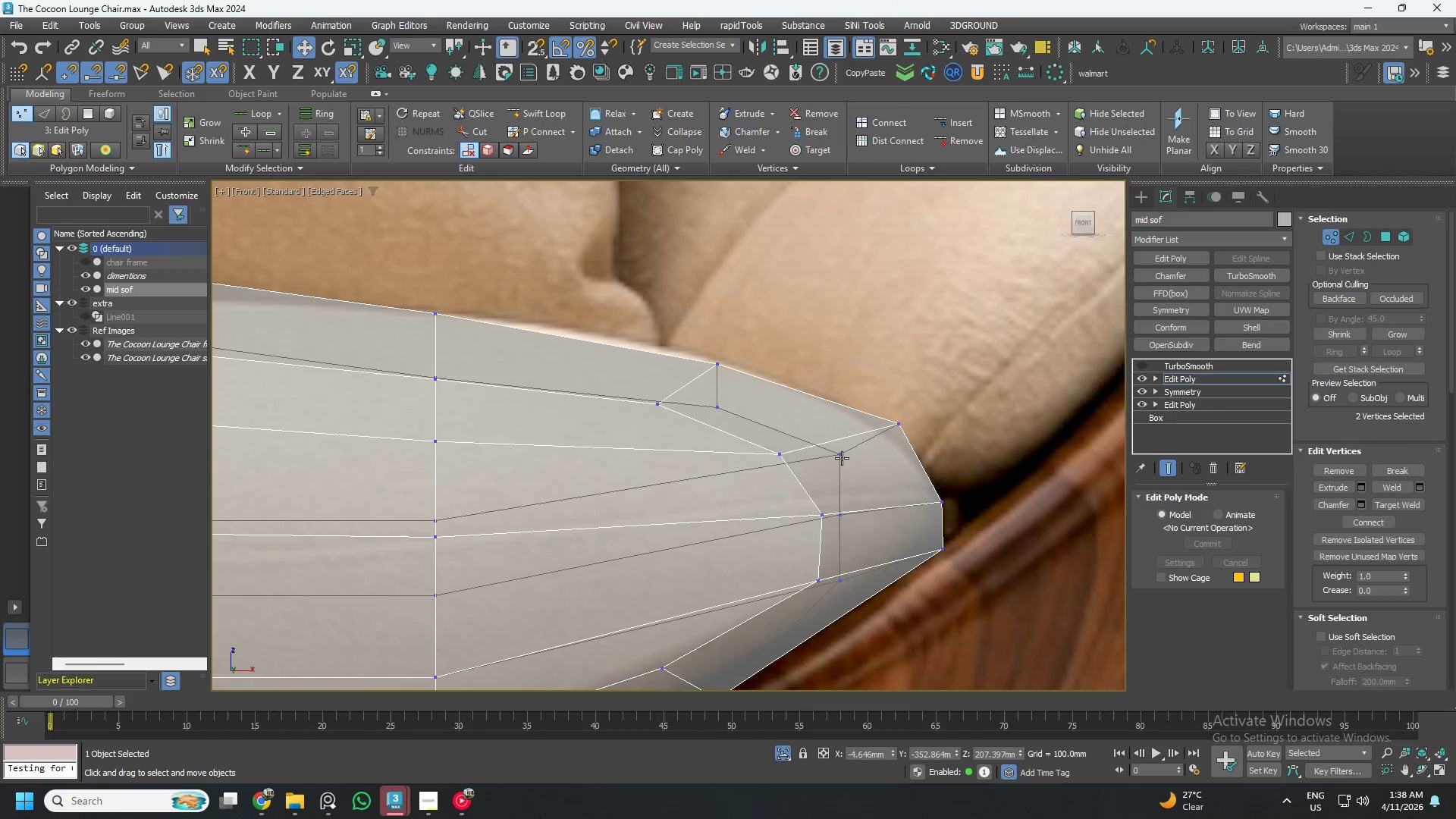 
left_click_drag(start_coordinate=[863, 439], to_coordinate=[808, 440])
 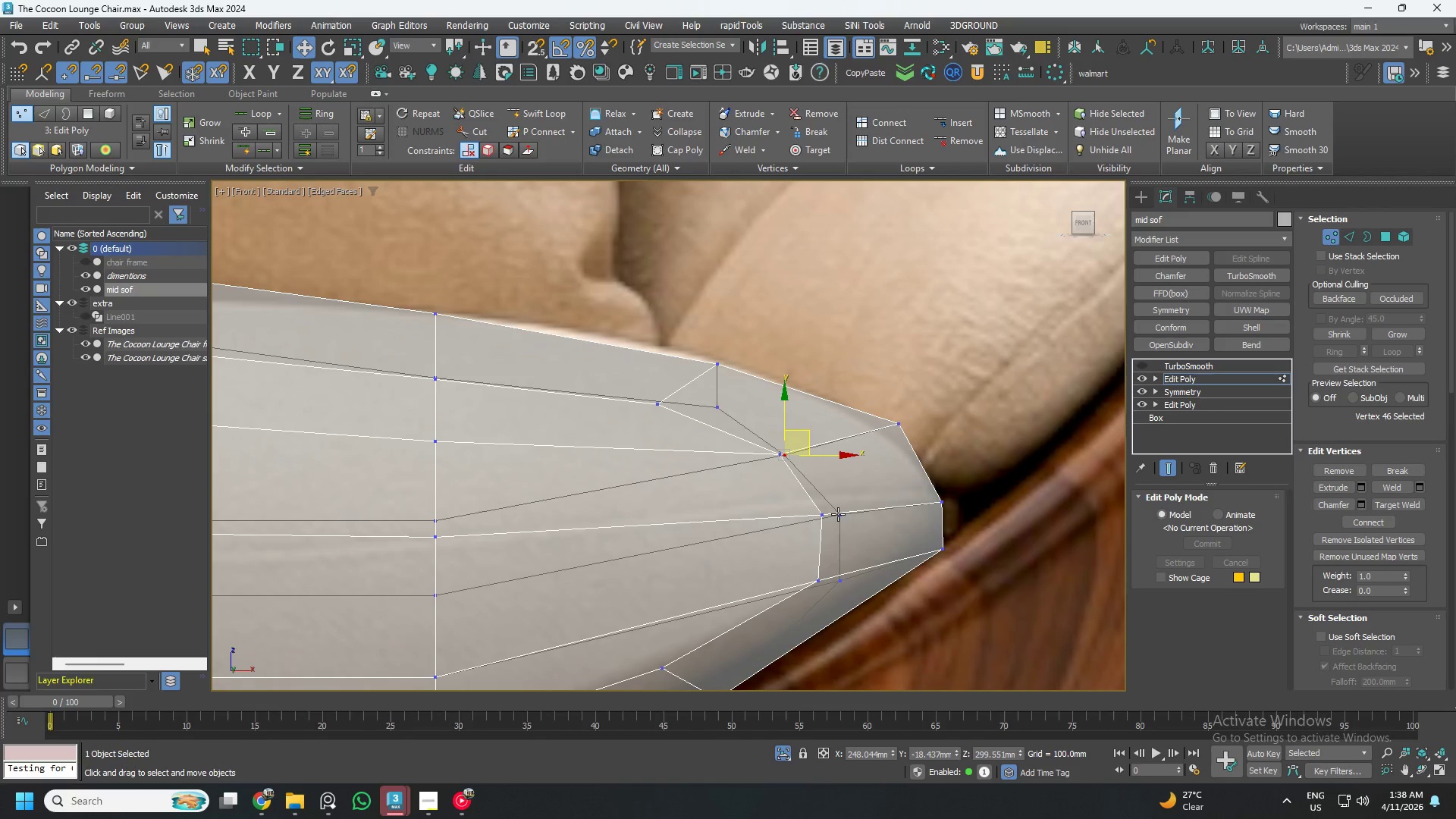 
left_click([840, 514])
 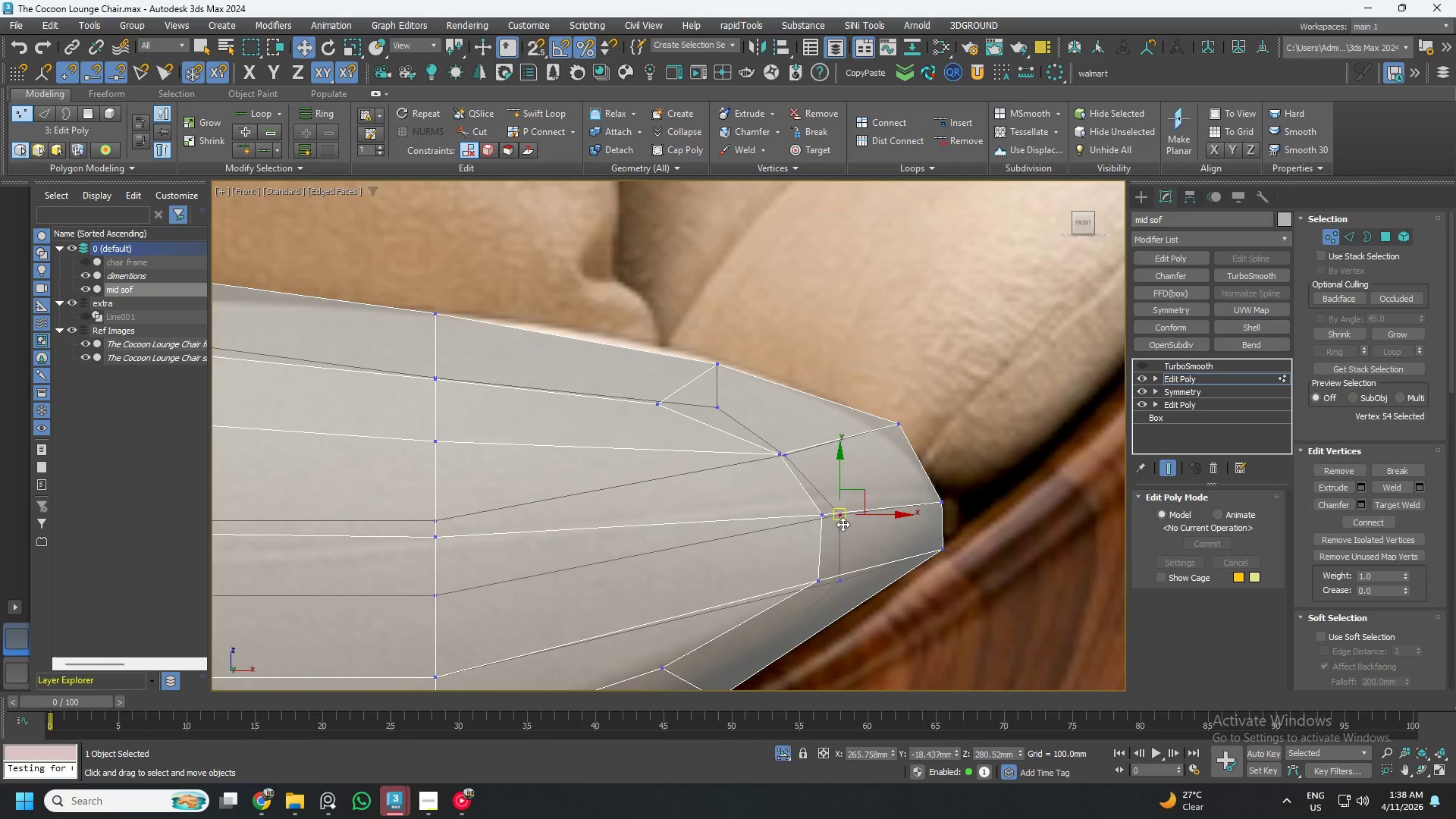 
hold_key(key=ControlLeft, duration=0.62)
left_click([847, 576])
 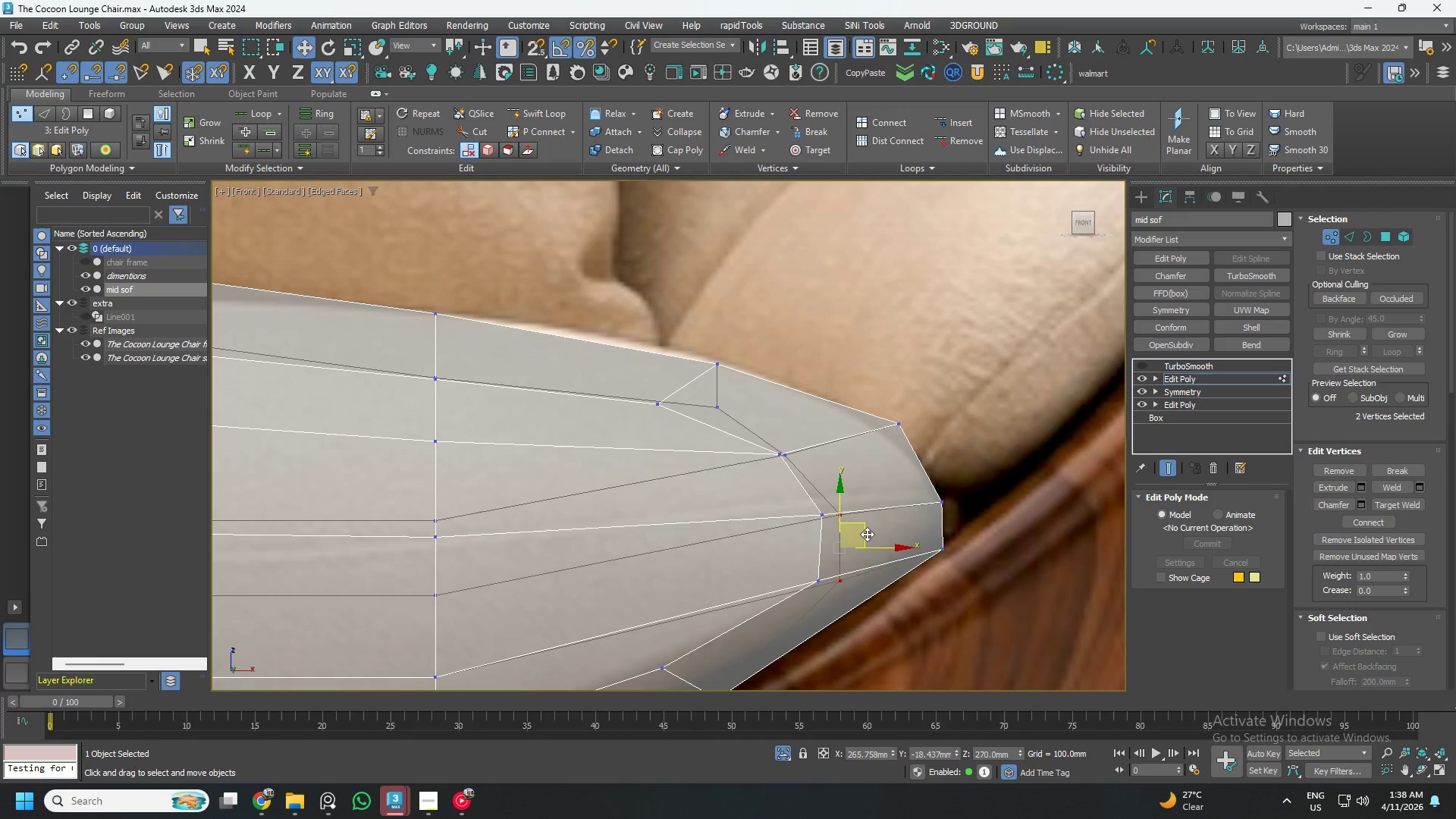 
left_click_drag(start_coordinate=[865, 534], to_coordinate=[849, 534])
 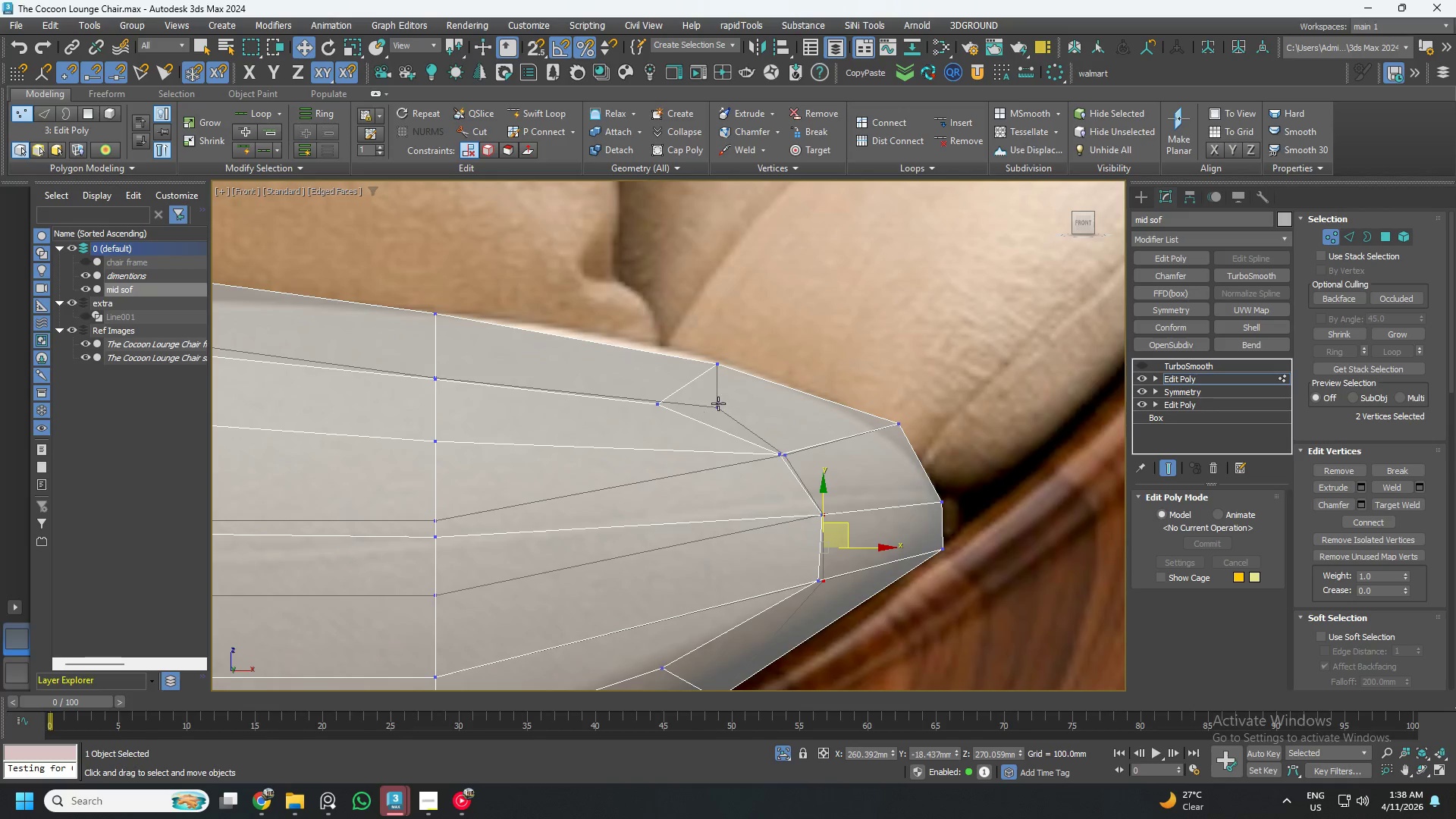 
left_click([721, 403])
 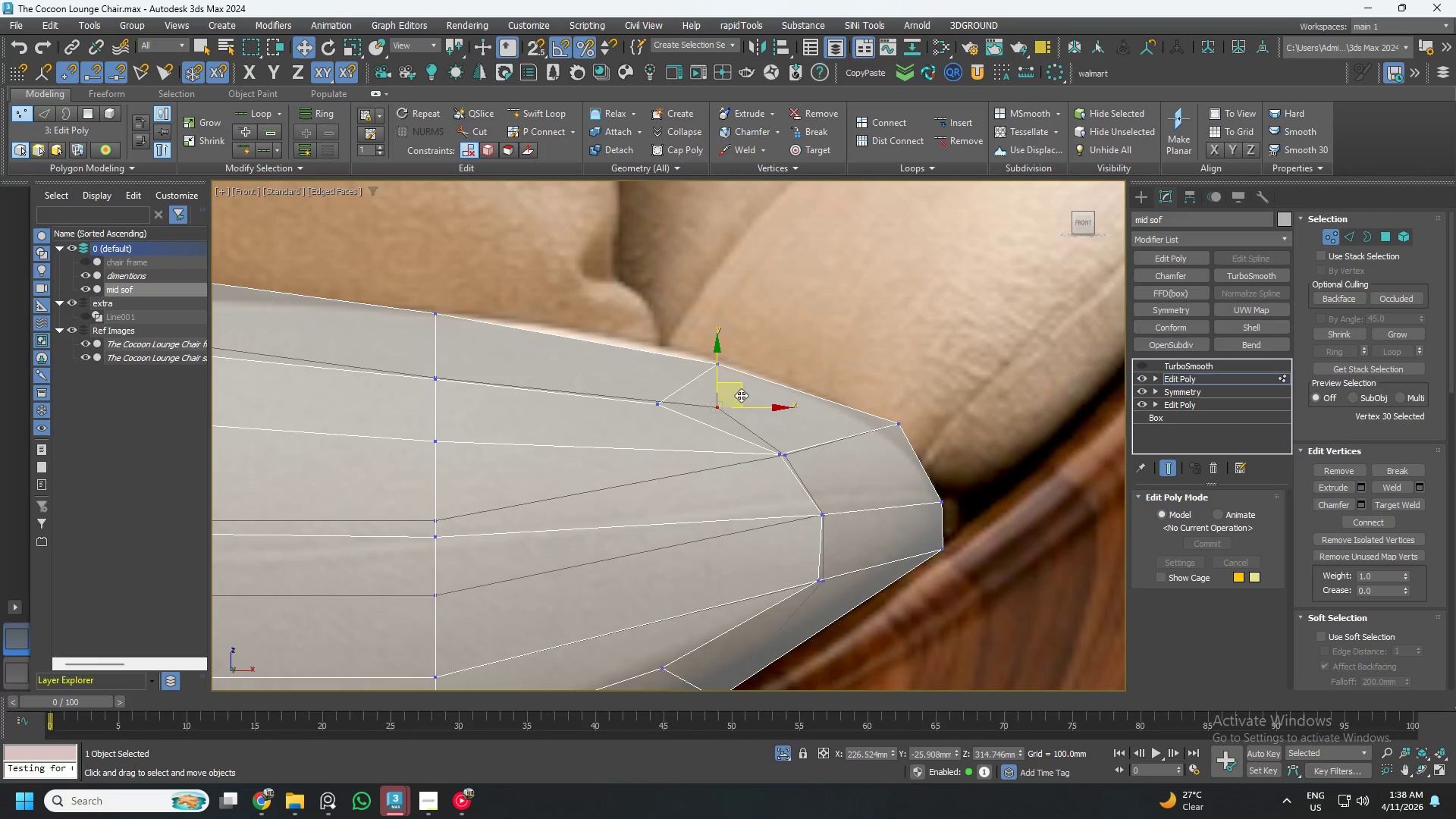 
left_click_drag(start_coordinate=[741, 394], to_coordinate=[682, 389])
 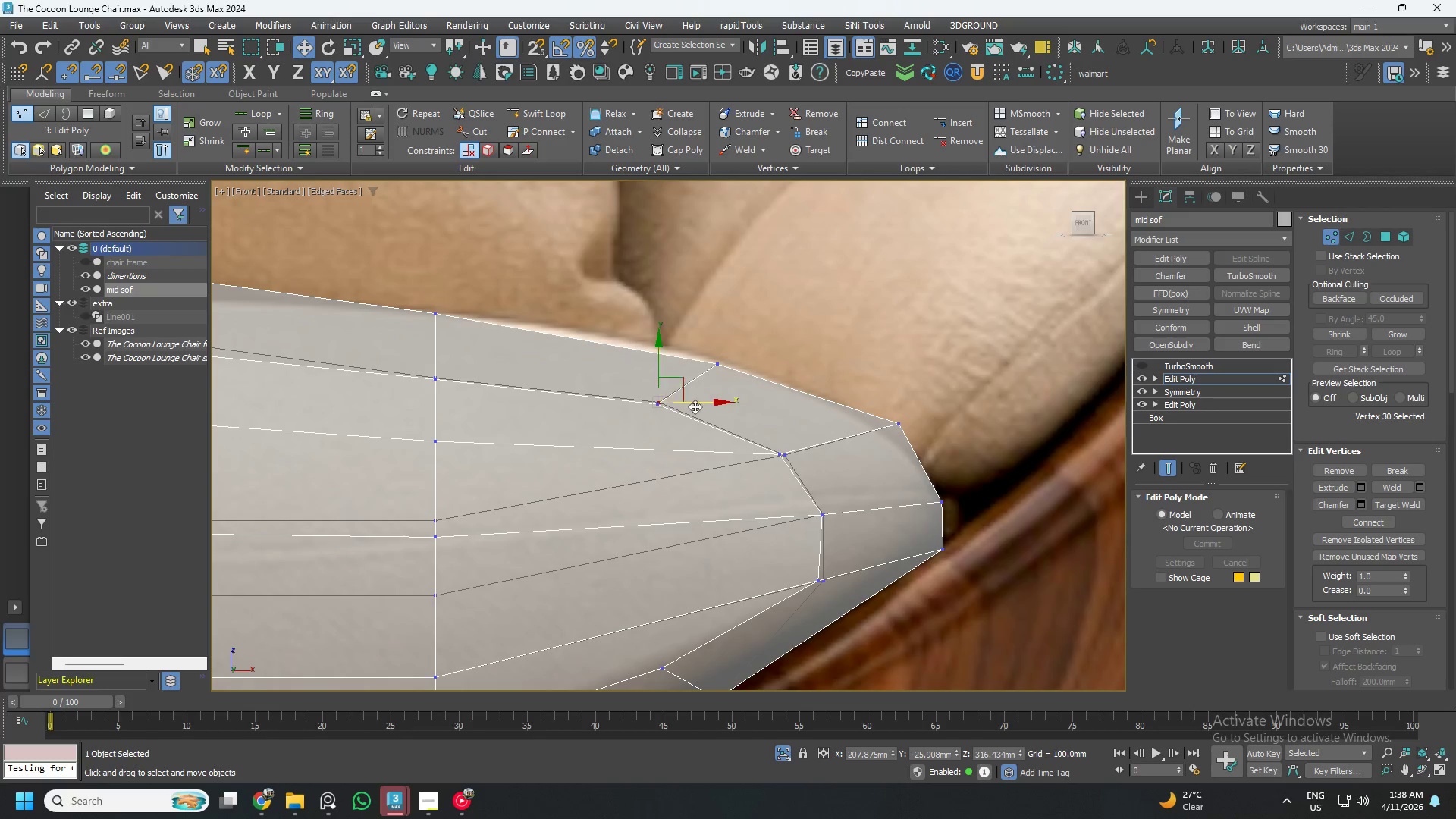 
scroll: coordinate [703, 417], scroll_direction: down, amount: 3.0
 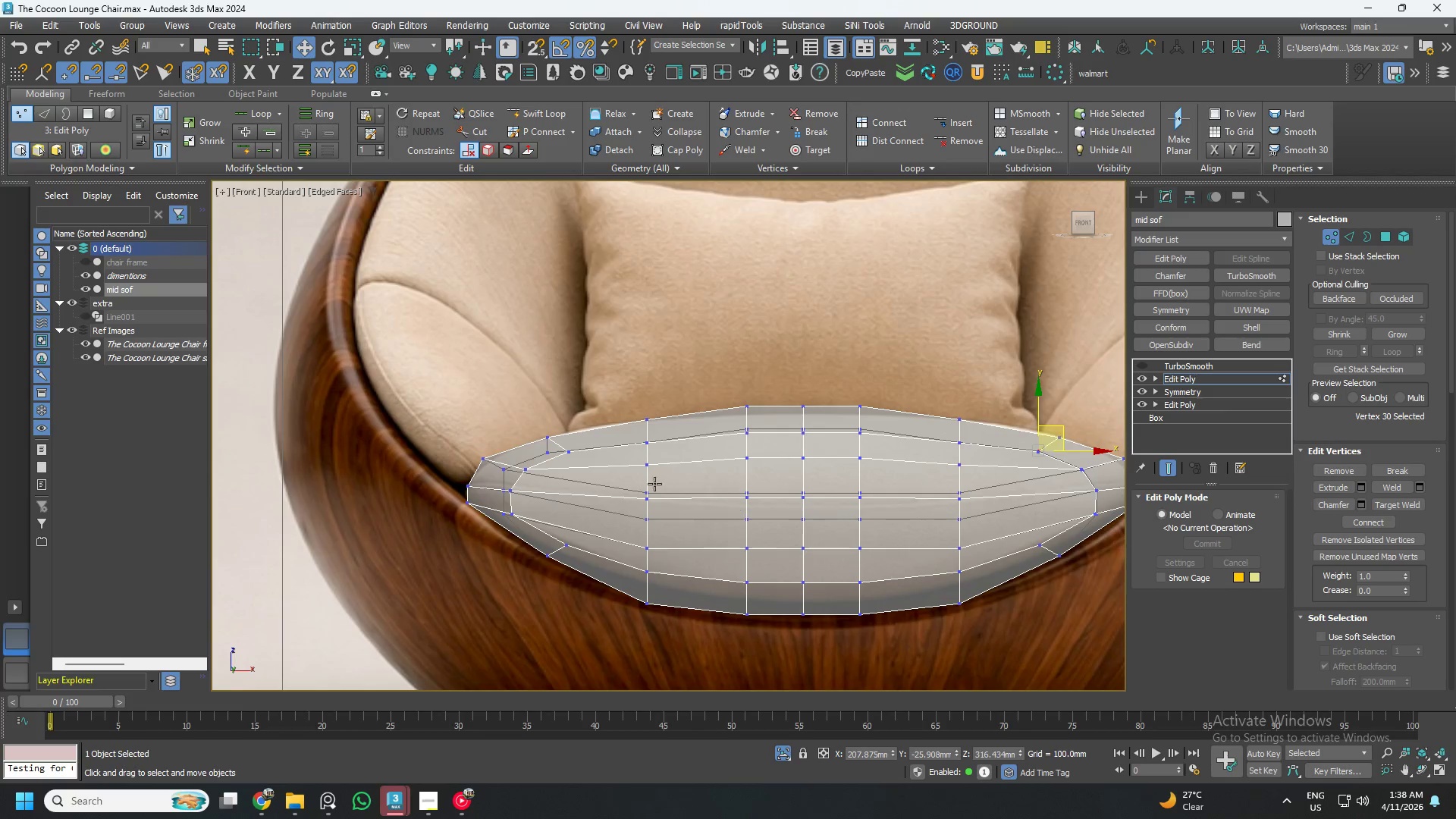 
left_click([469, 476])
 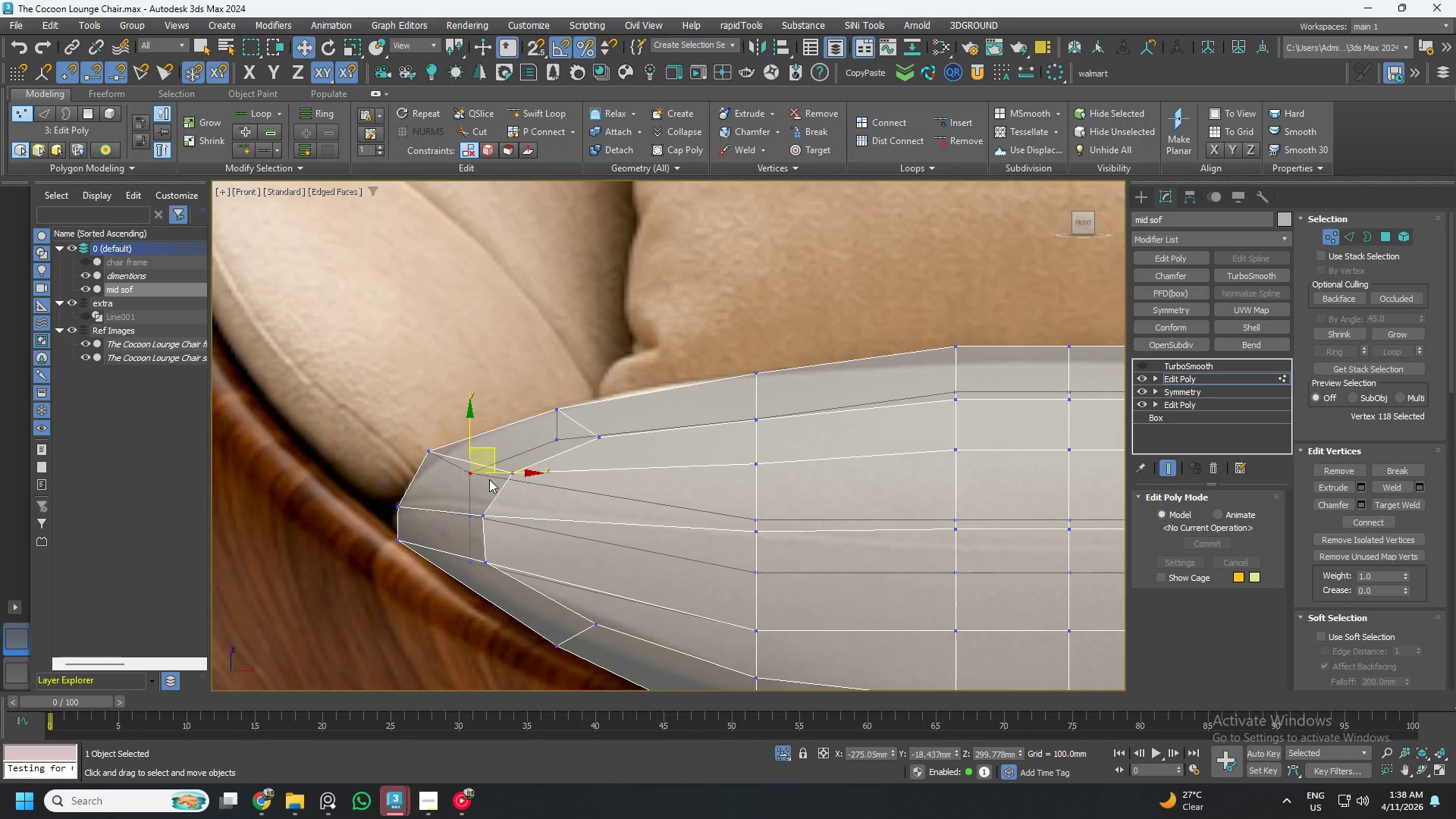 
scroll: coordinate [483, 472], scroll_direction: up, amount: 5.0
 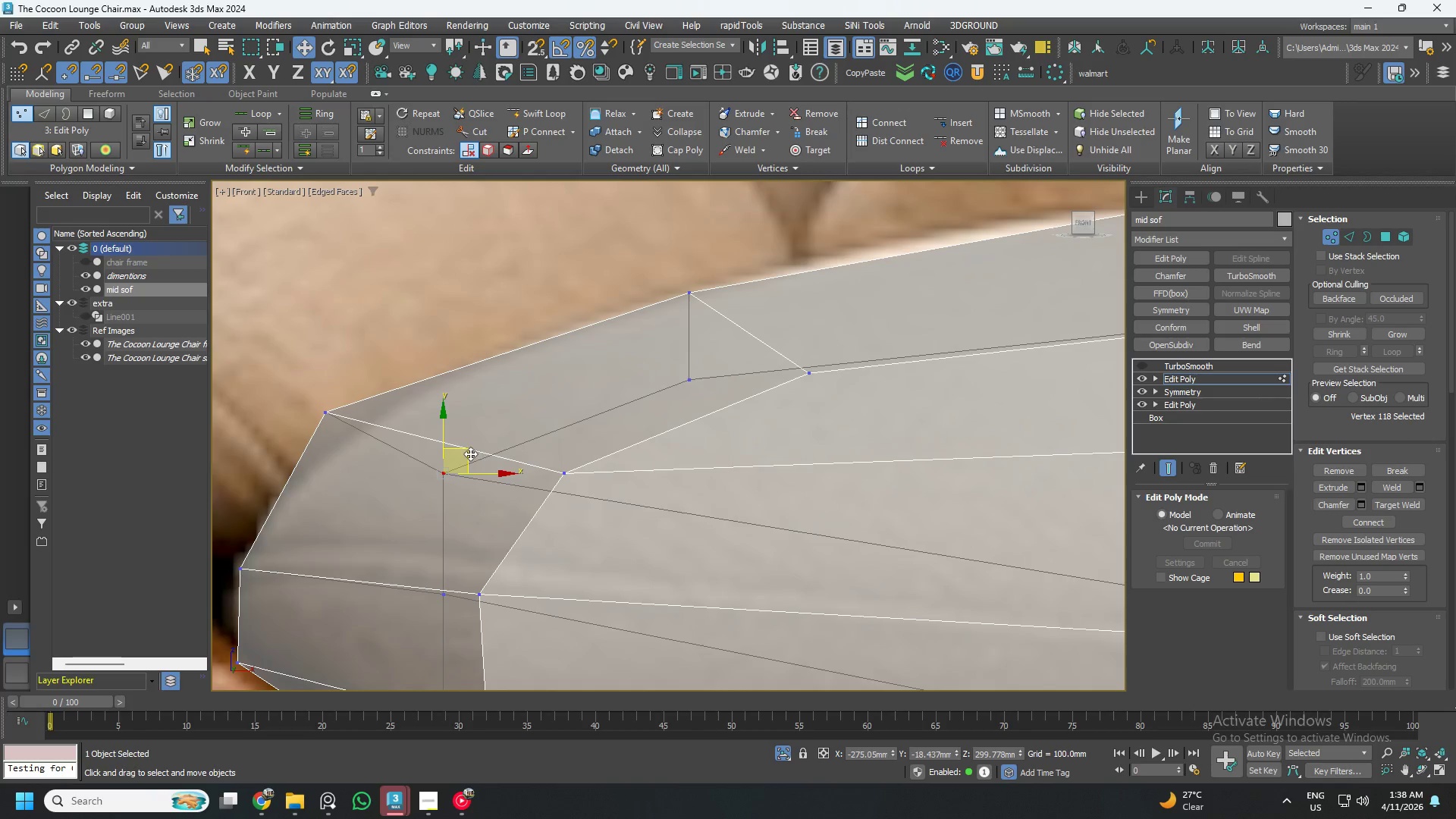 
left_click_drag(start_coordinate=[466, 452], to_coordinate=[588, 453])
 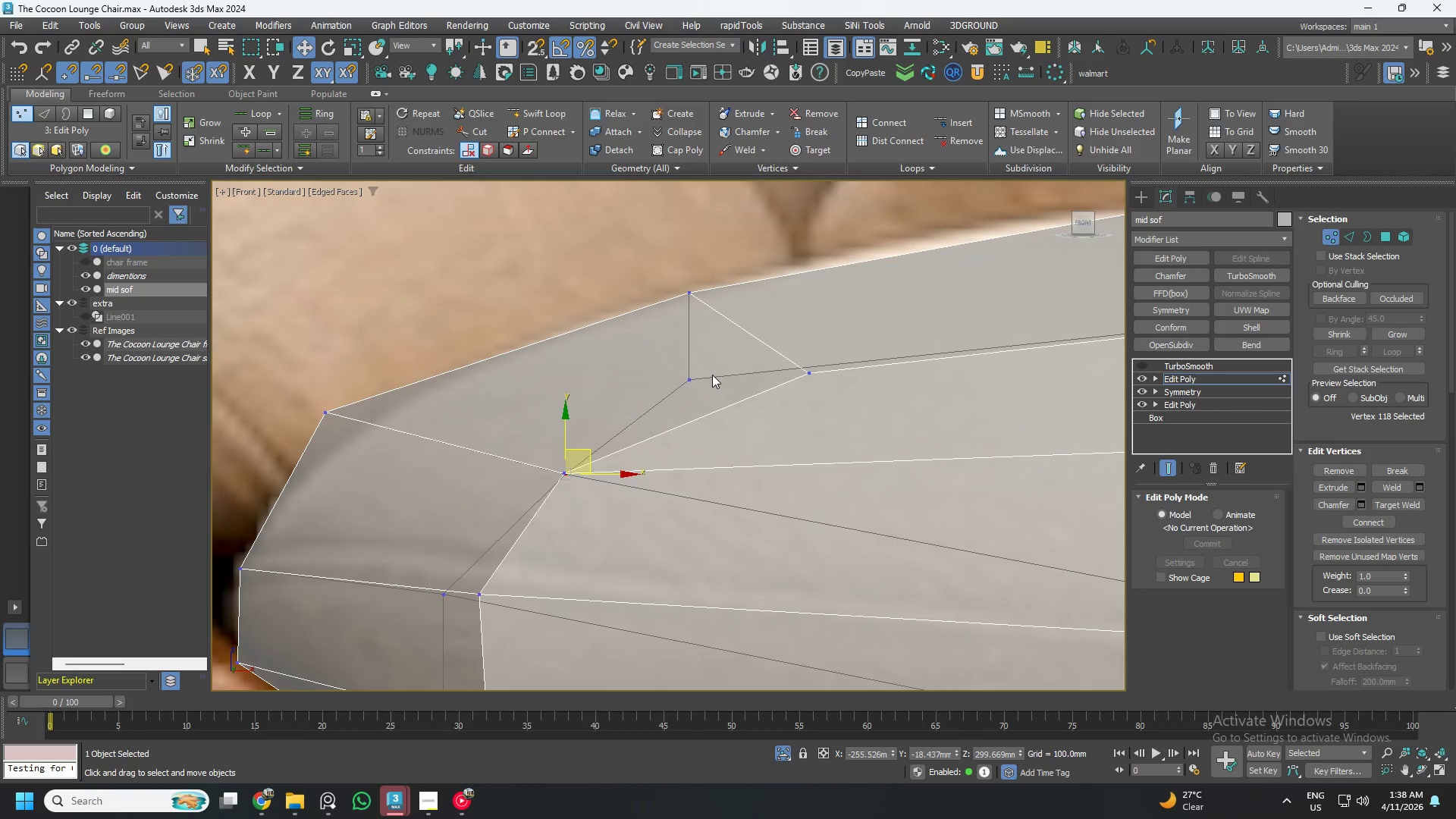 
double_click([699, 378])
 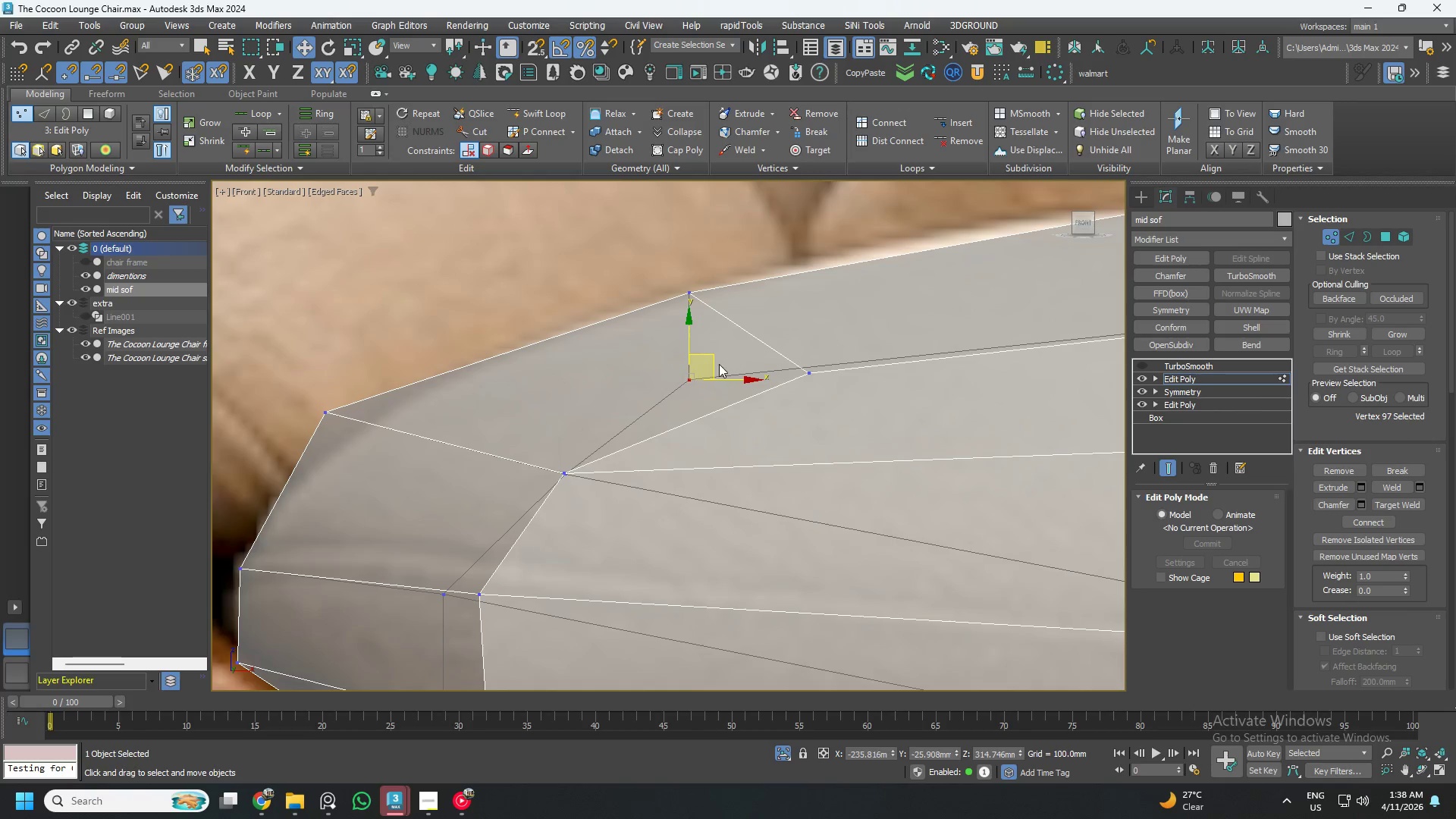 
left_click_drag(start_coordinate=[713, 362], to_coordinate=[830, 353])
 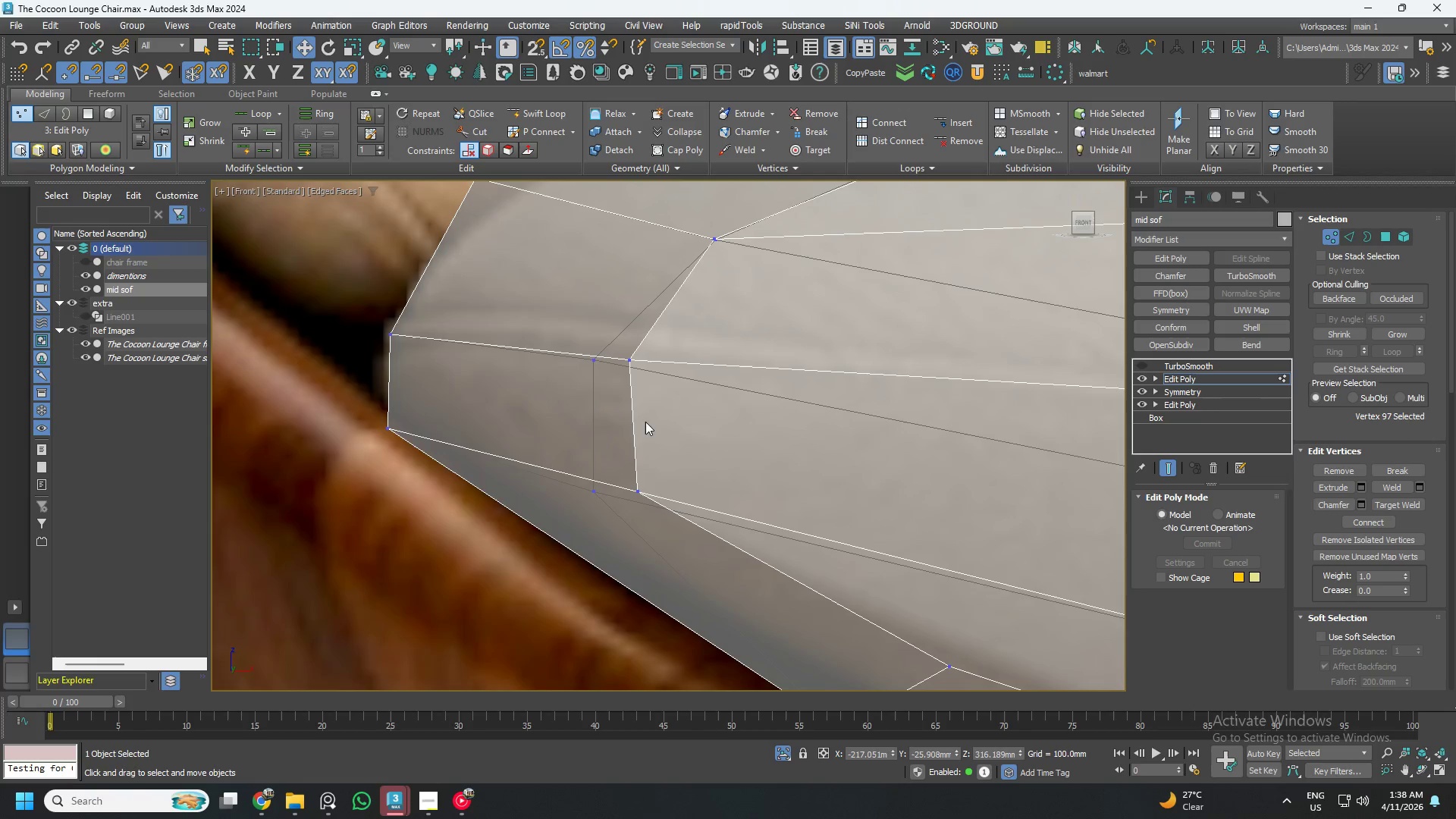 
left_click([595, 479])
 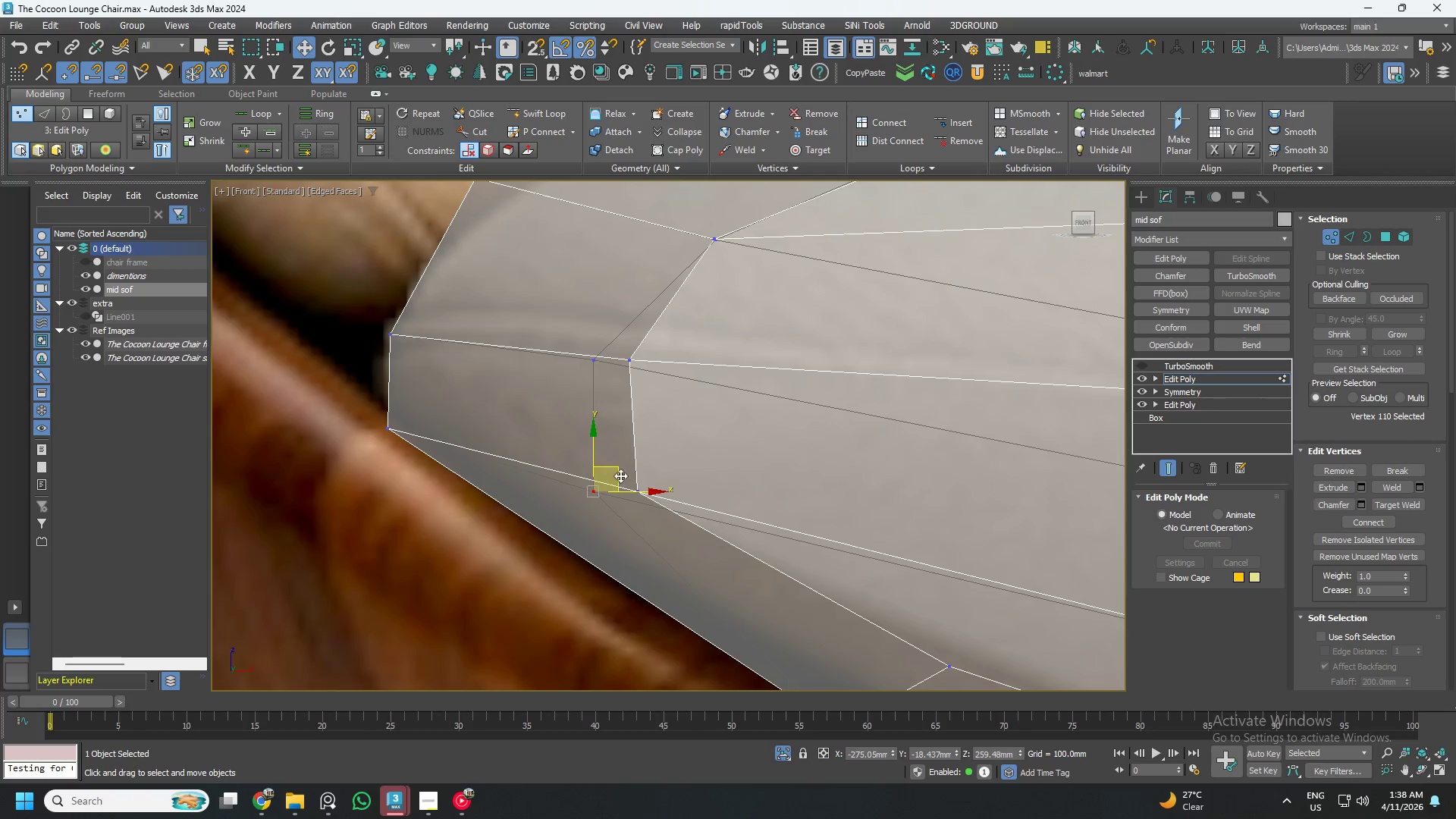 
left_click_drag(start_coordinate=[622, 472], to_coordinate=[664, 471])
 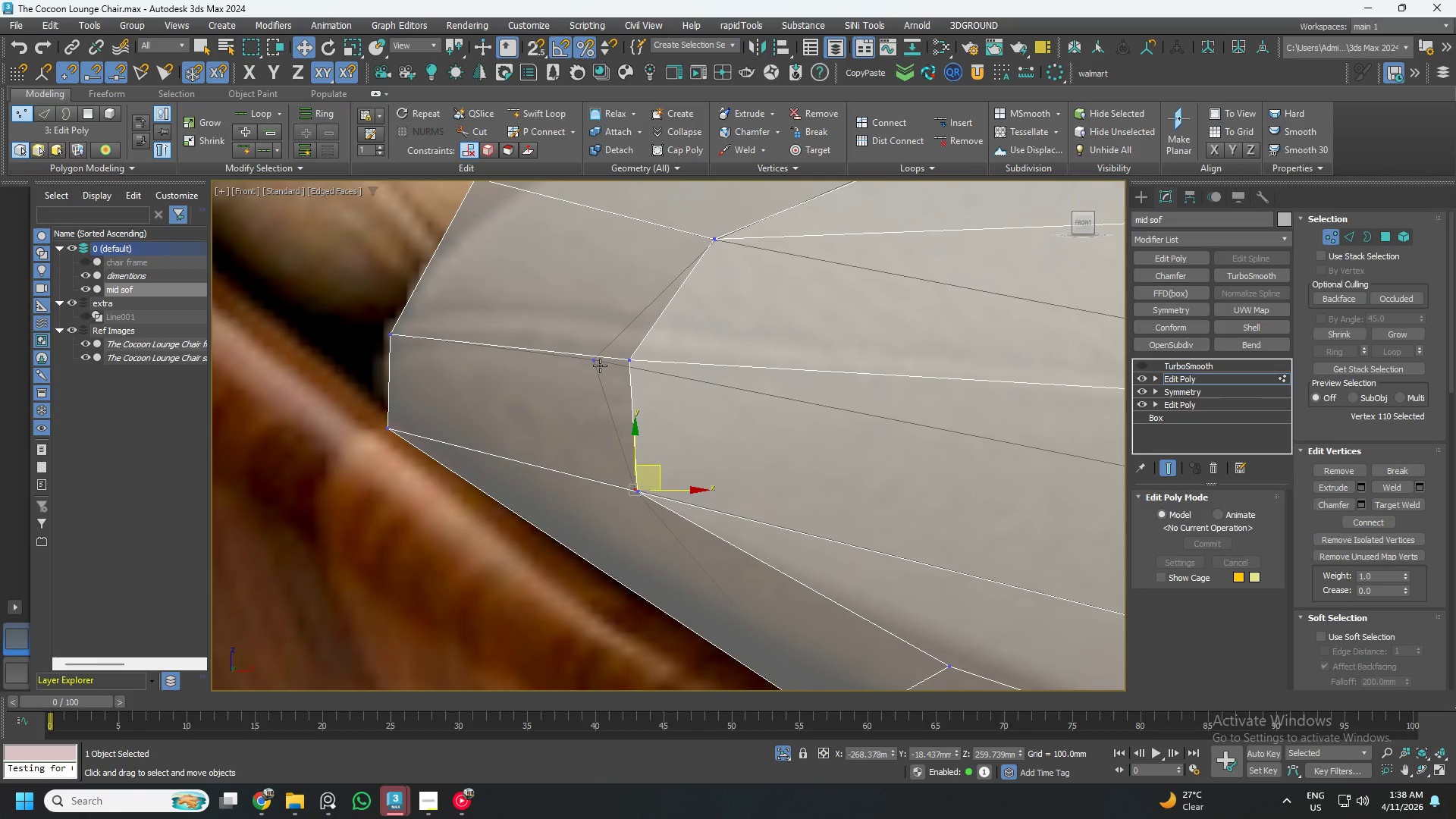 
left_click([598, 363])
 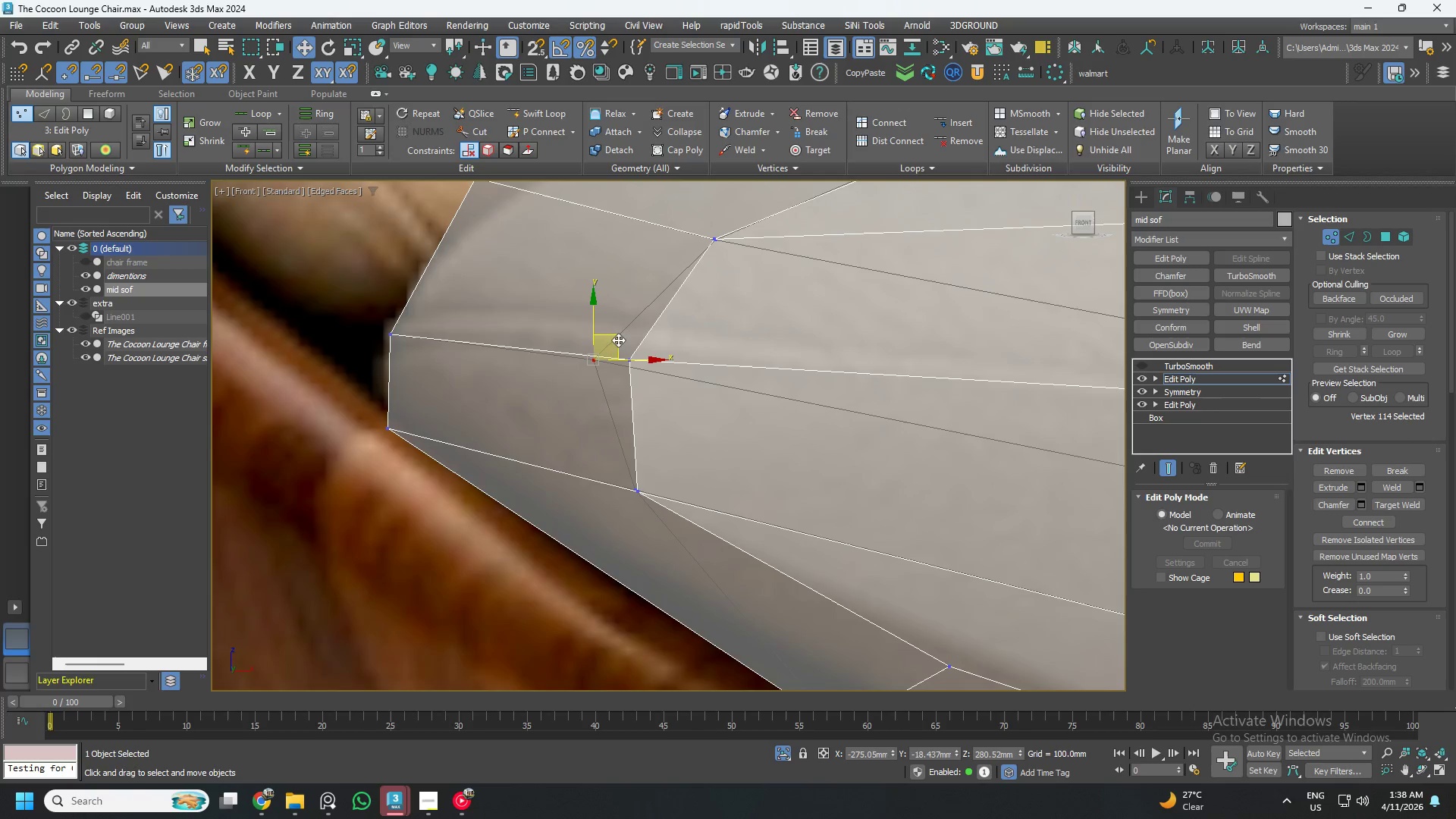 
left_click_drag(start_coordinate=[619, 339], to_coordinate=[652, 340])
 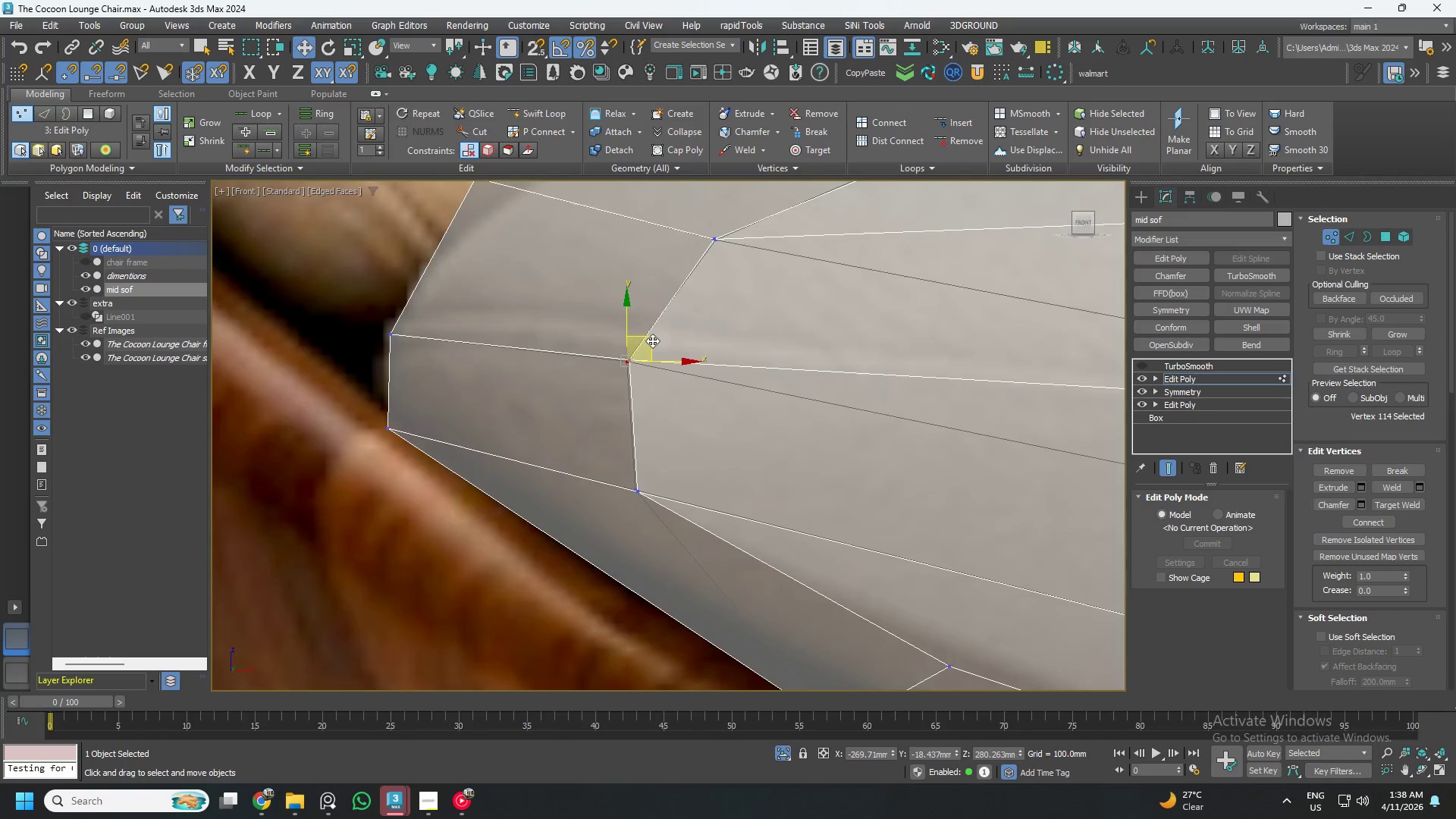 
scroll: coordinate [652, 340], scroll_direction: down, amount: 5.0
 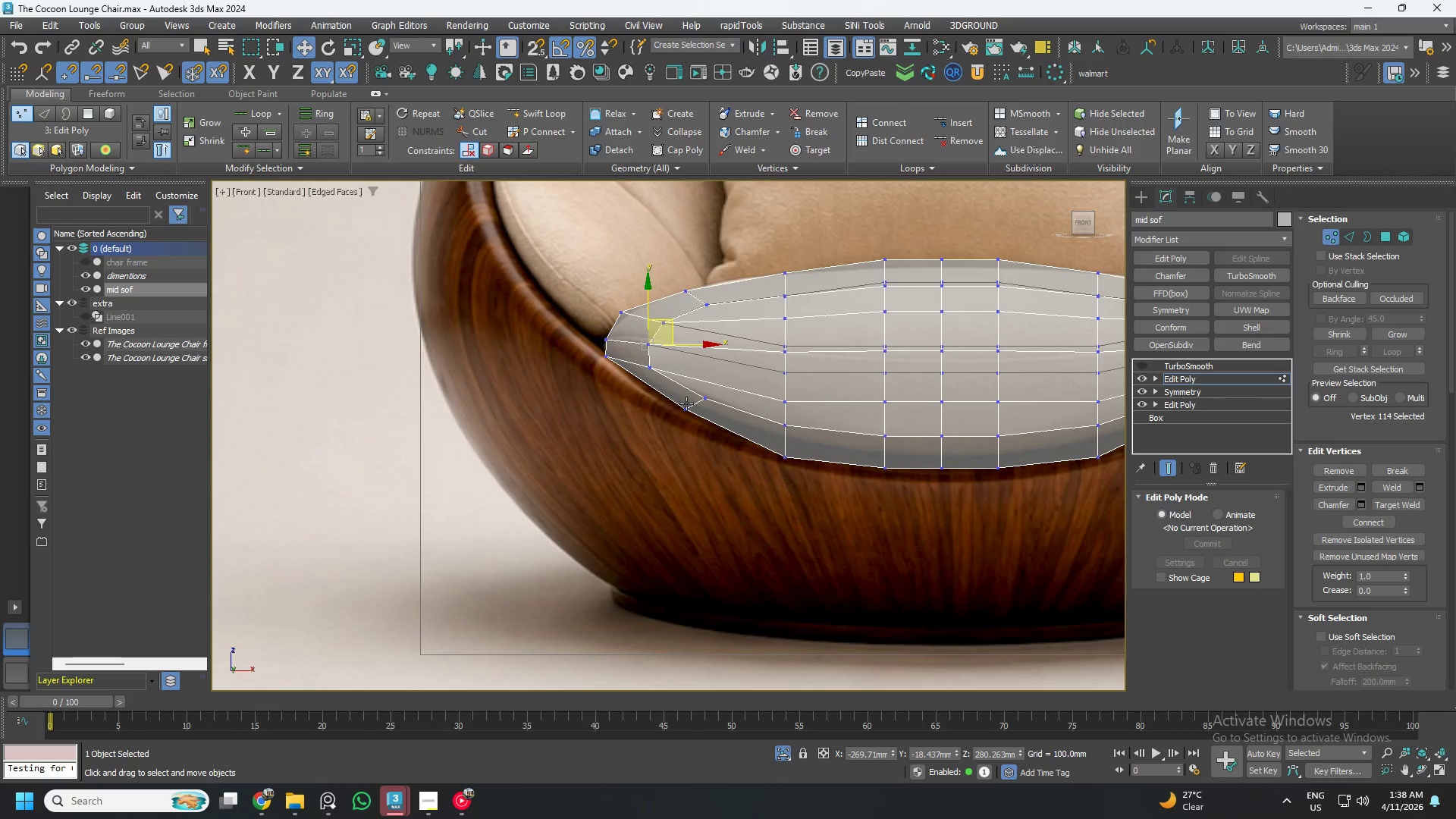 
scroll: coordinate [687, 403], scroll_direction: up, amount: 5.0
 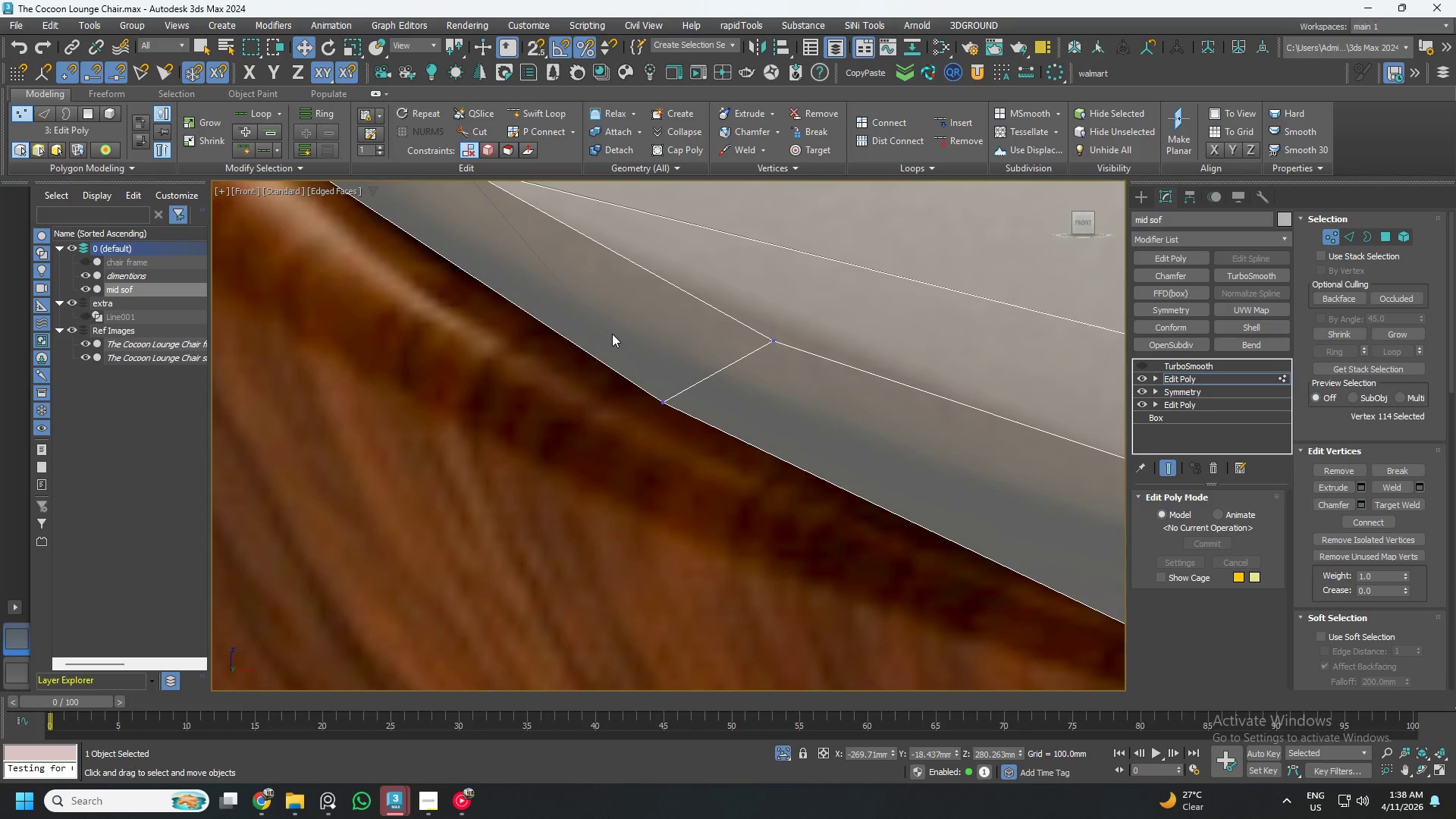 
scroll: coordinate [612, 334], scroll_direction: down, amount: 1.0
 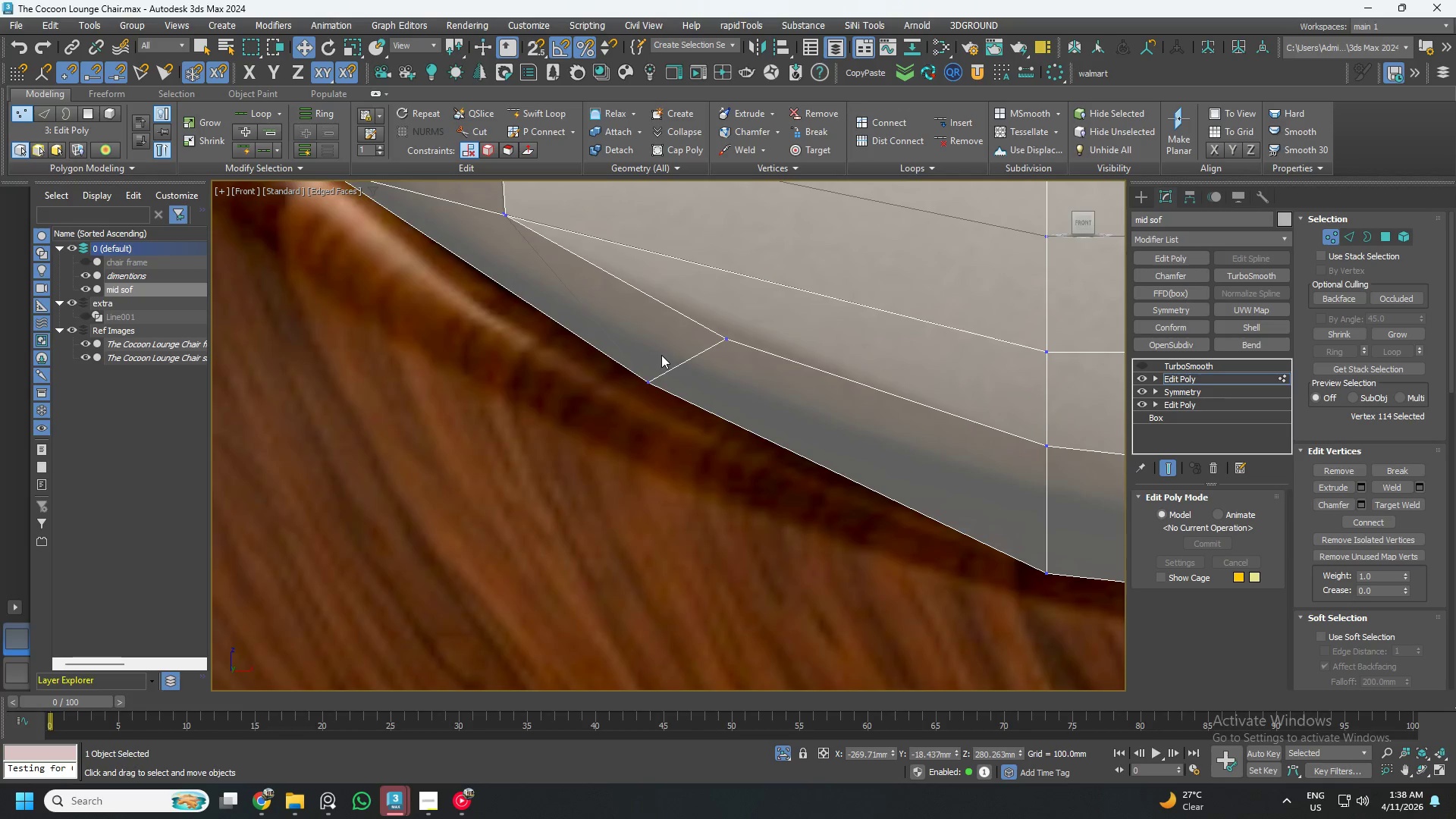 
scroll: coordinate [654, 364], scroll_direction: up, amount: 2.0
 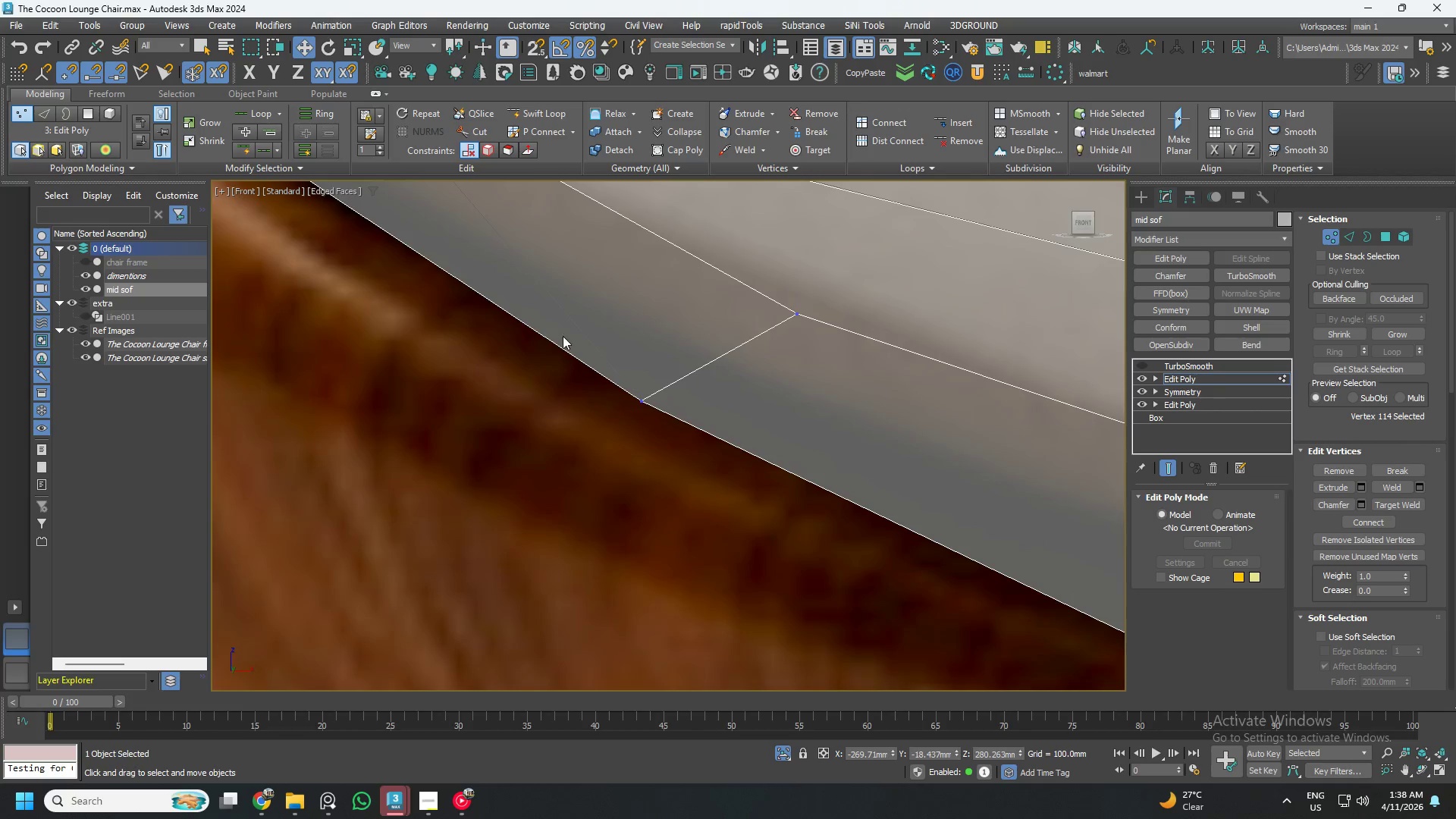 
left_click_drag(start_coordinate=[562, 313], to_coordinate=[725, 461])
 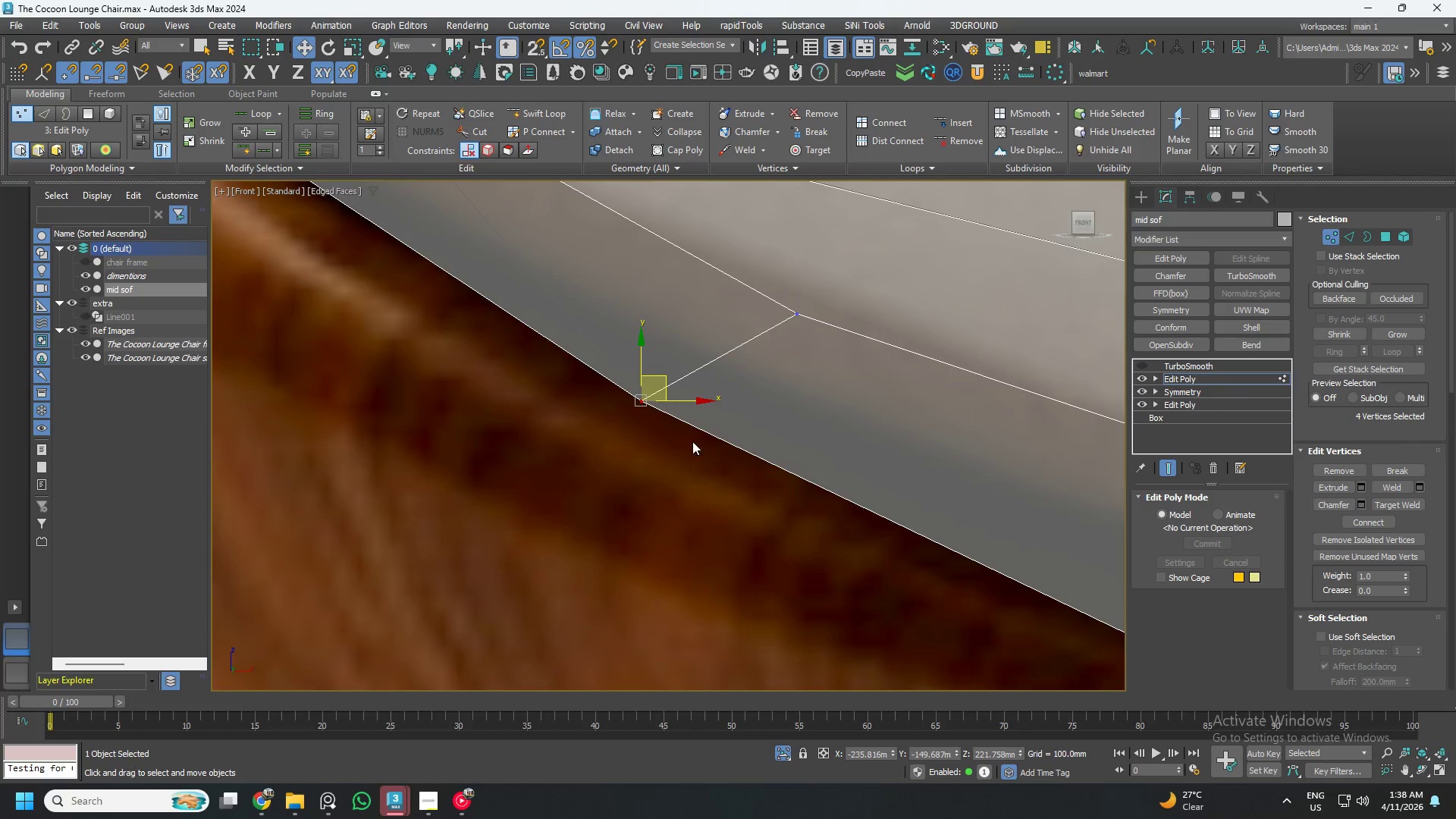 
hold_key(key=AltLeft, duration=1.52)
 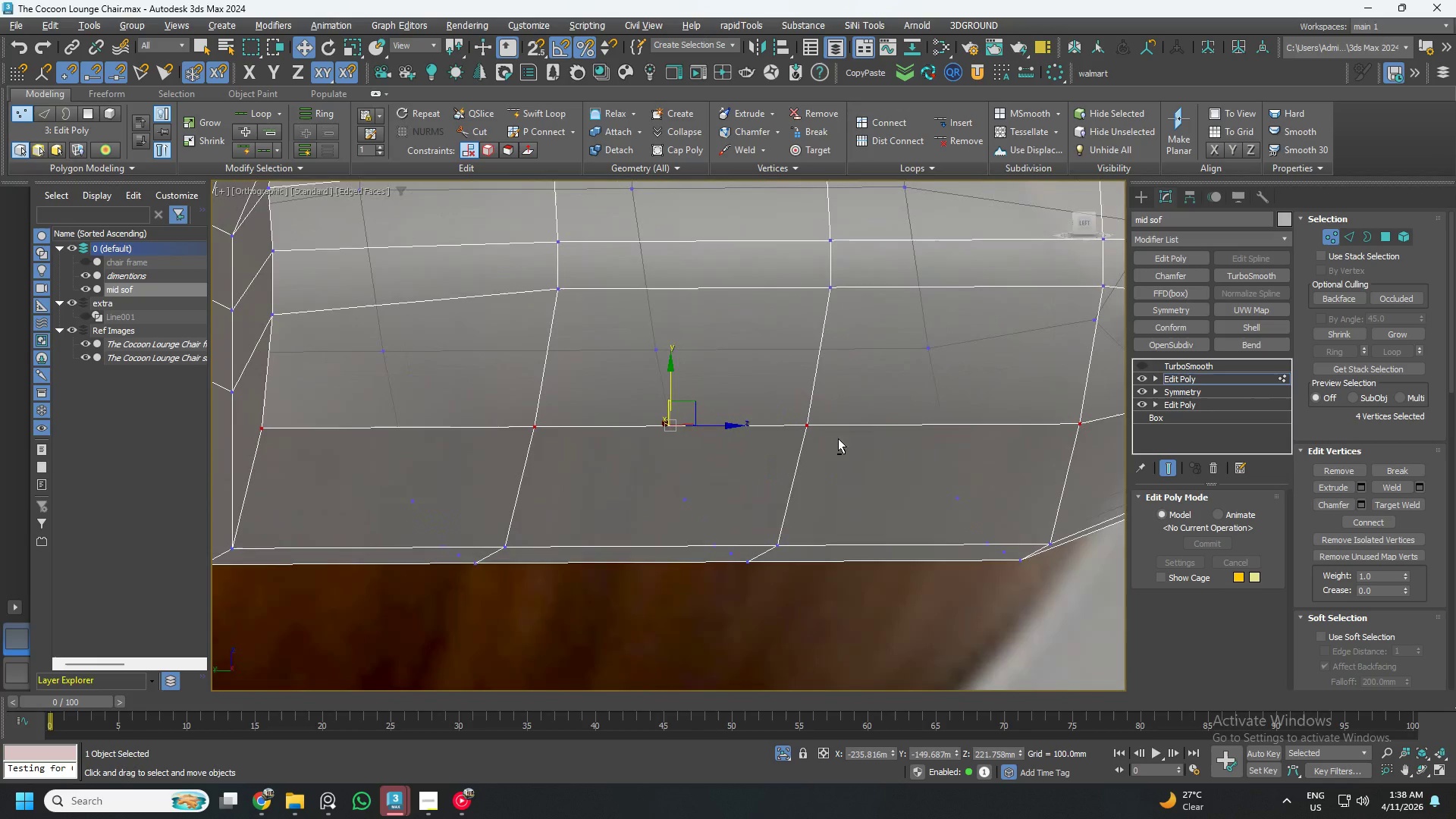 
scroll: coordinate [686, 440], scroll_direction: down, amount: 3.0
 